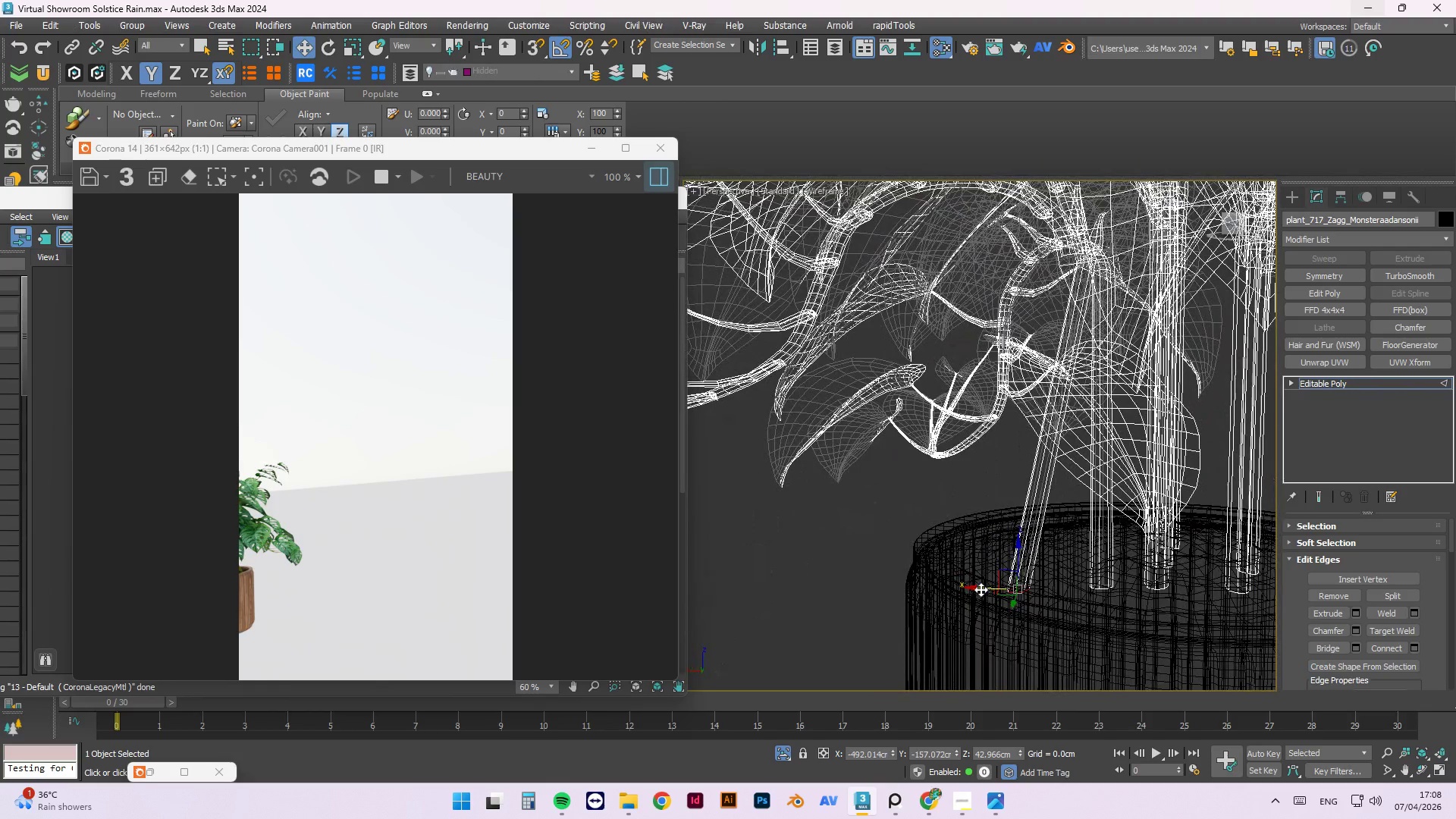 
left_click_drag(start_coordinate=[977, 589], to_coordinate=[1012, 598])
 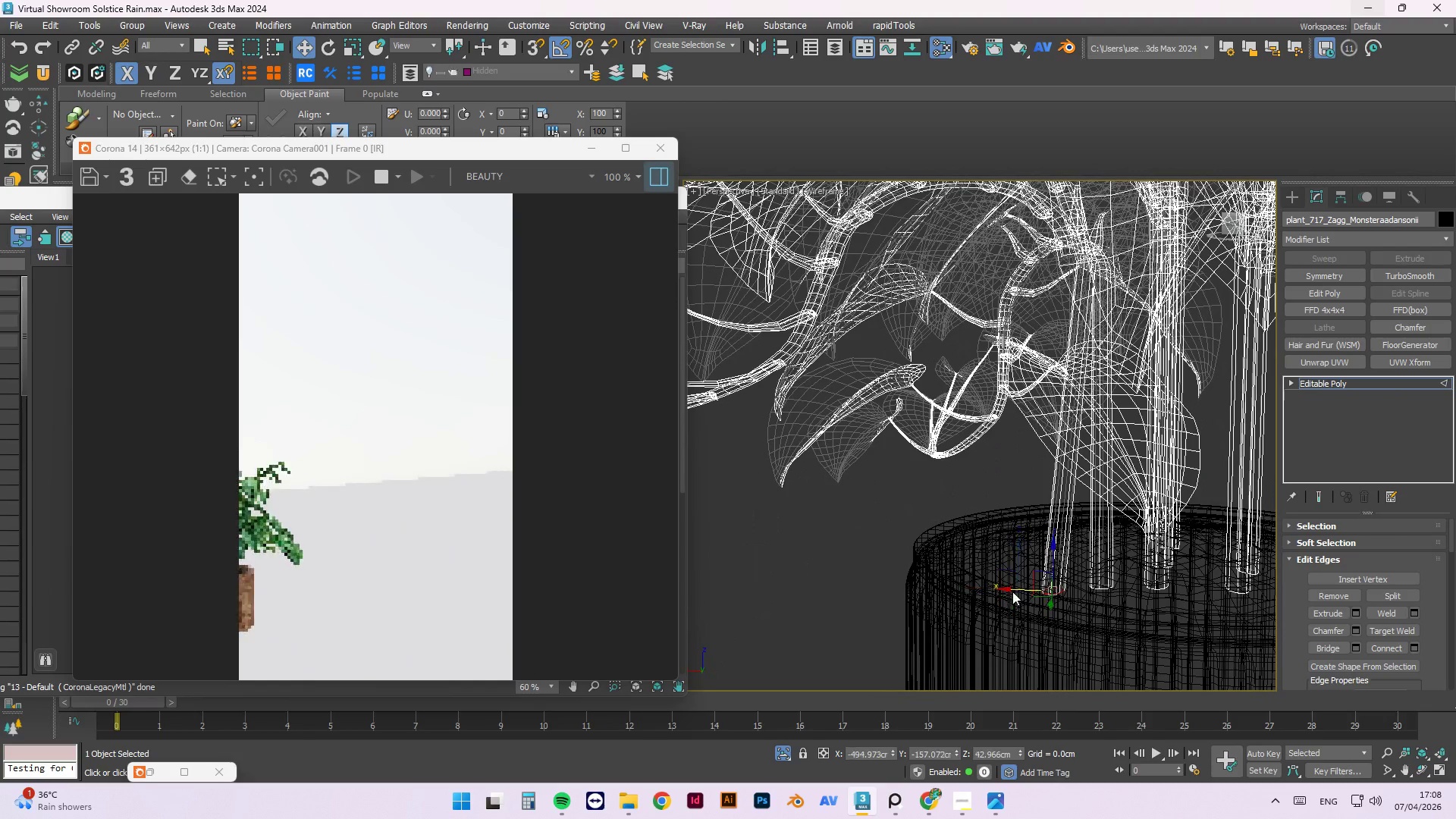 
hold_key(key=AltLeft, duration=1.52)
 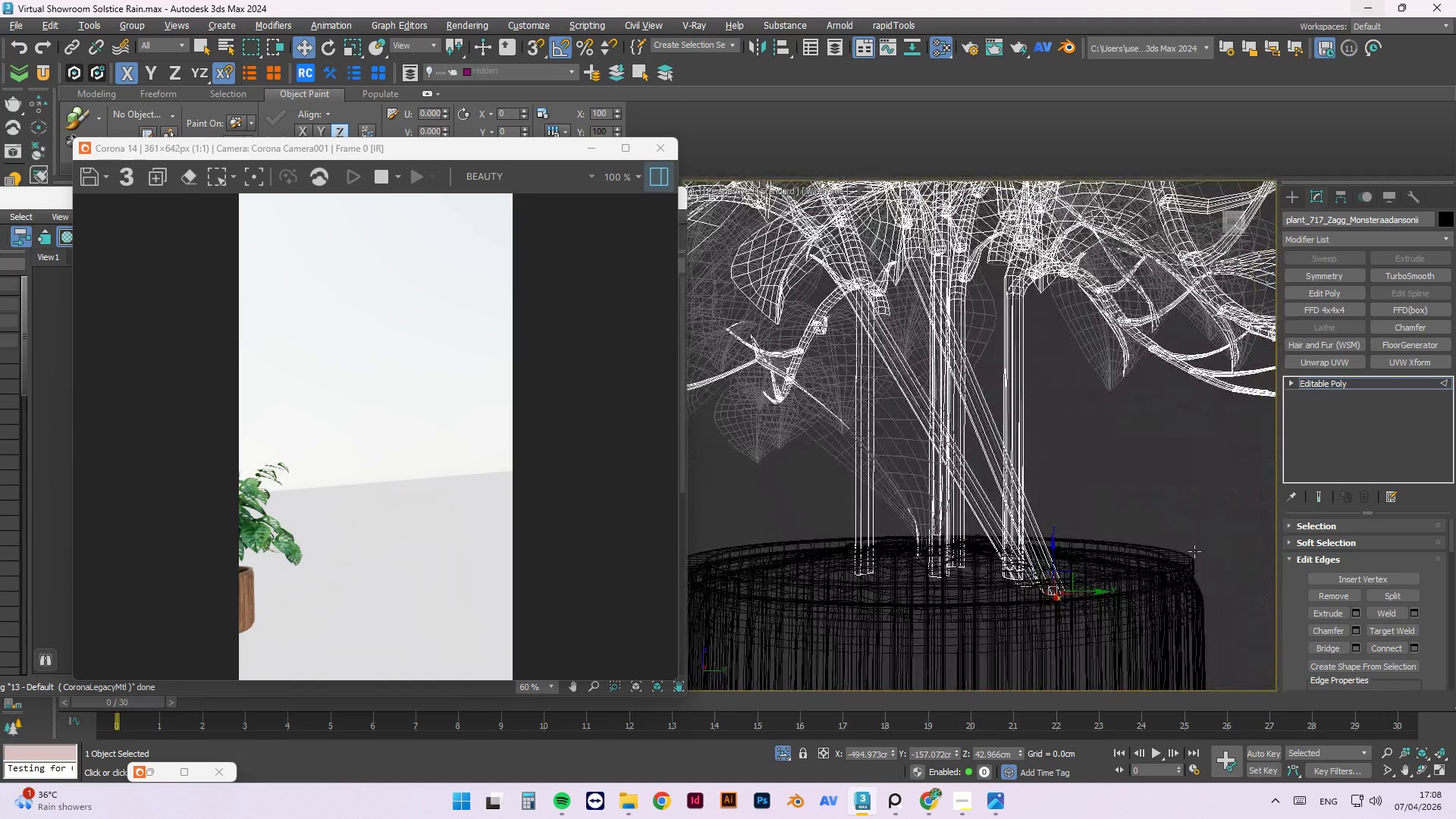 
hold_key(key=AltLeft, duration=1.16)
 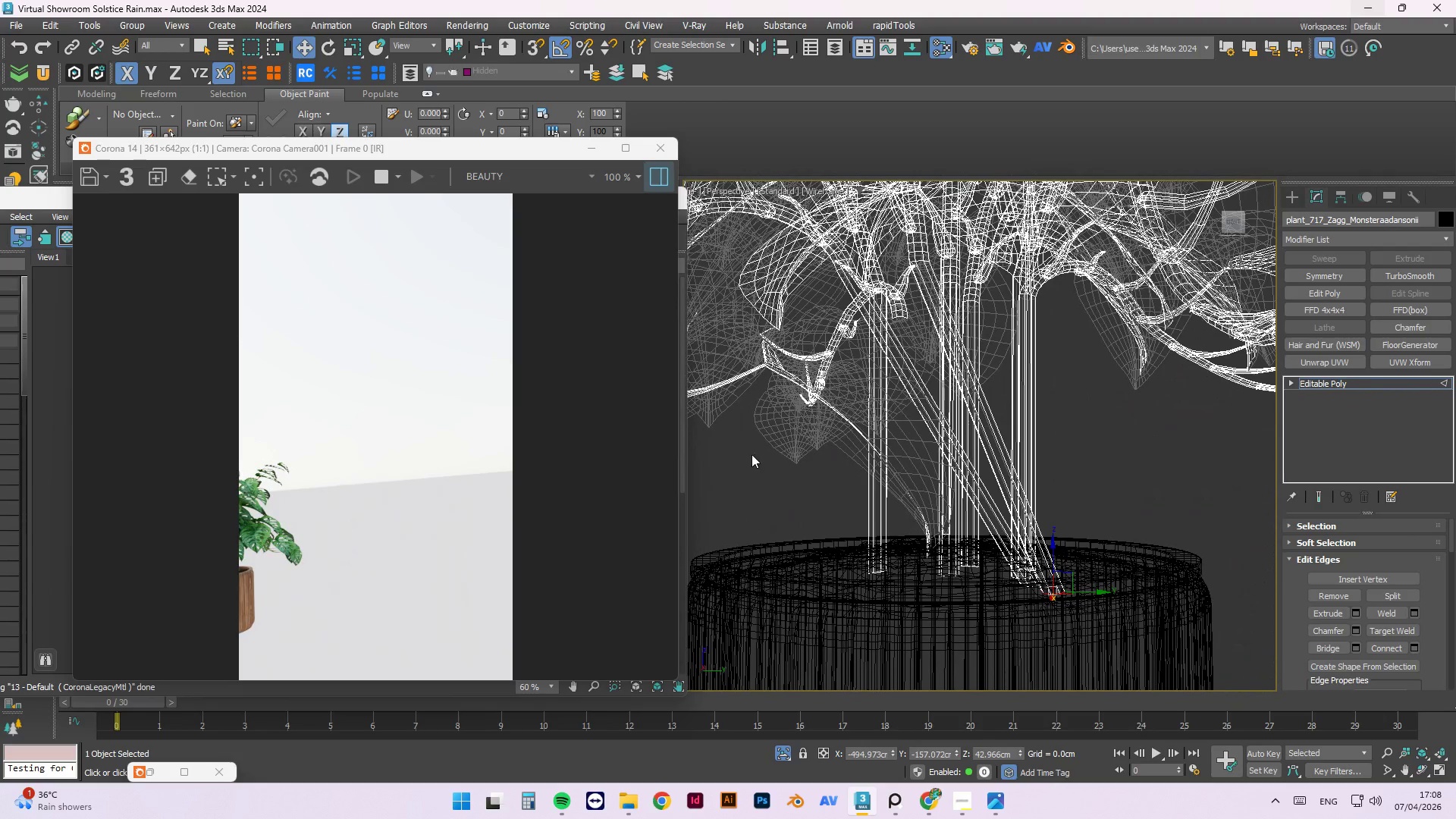 
left_click([758, 488])
 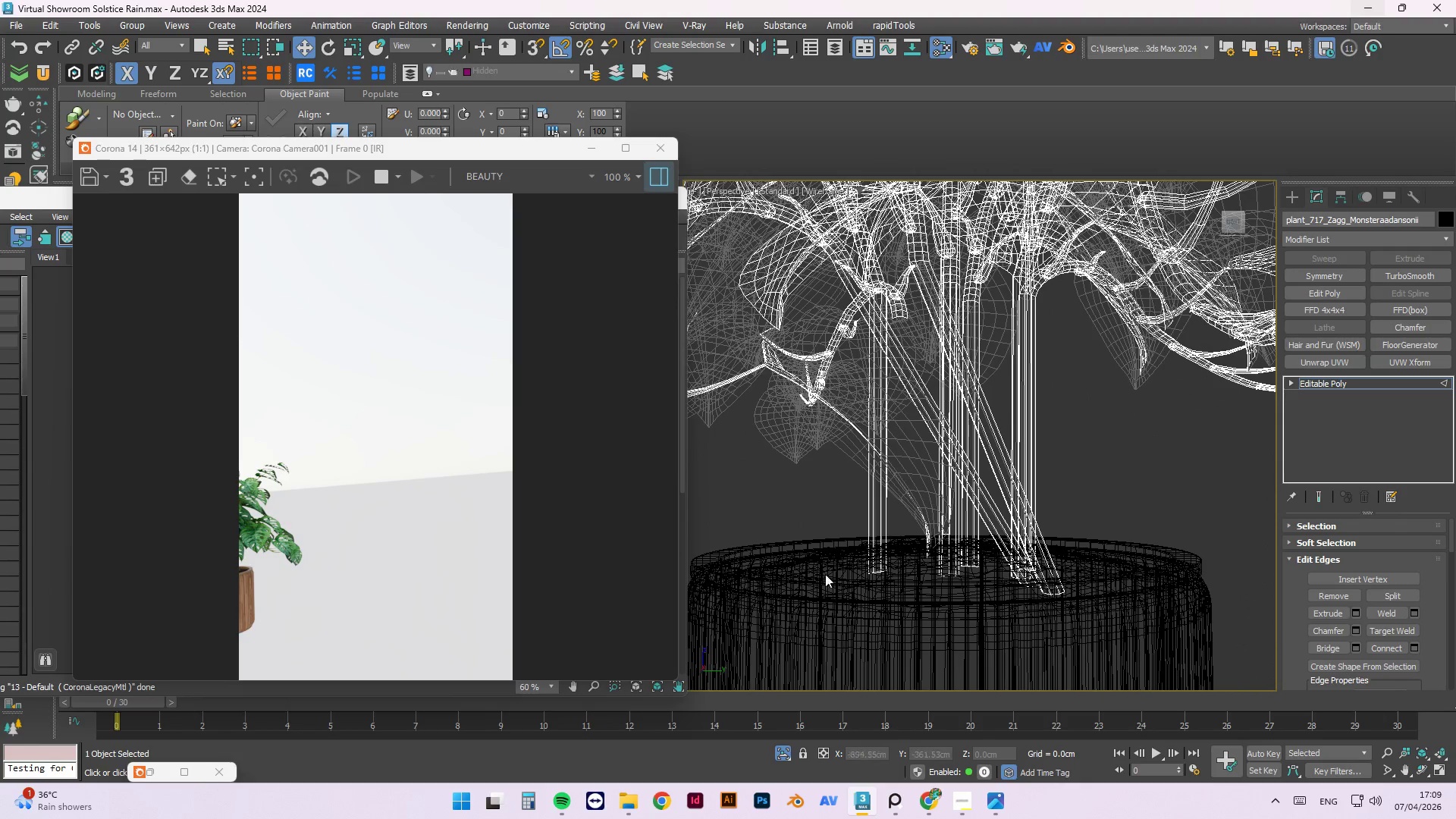 
right_click([808, 531])
 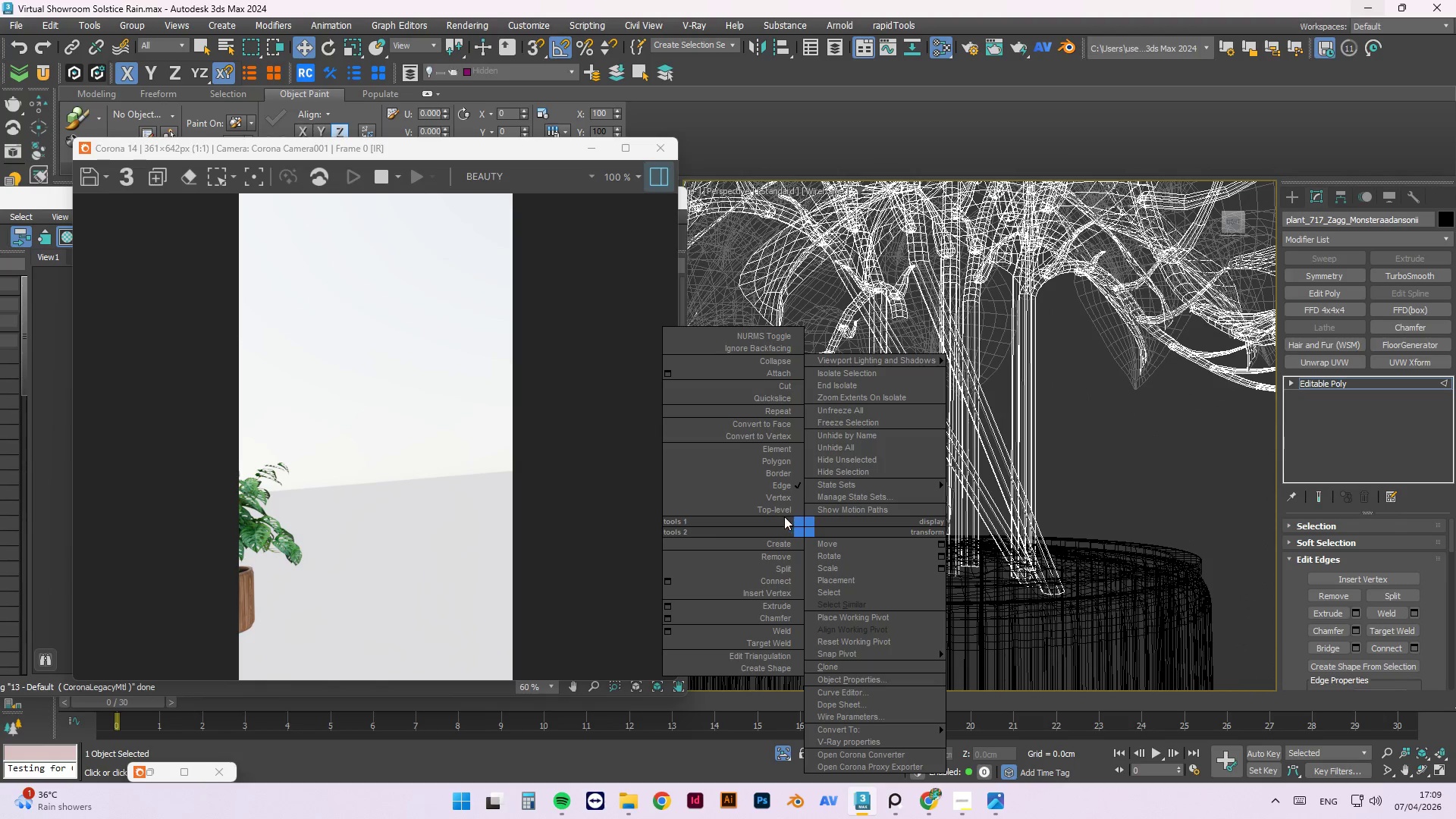 
left_click([778, 509])
 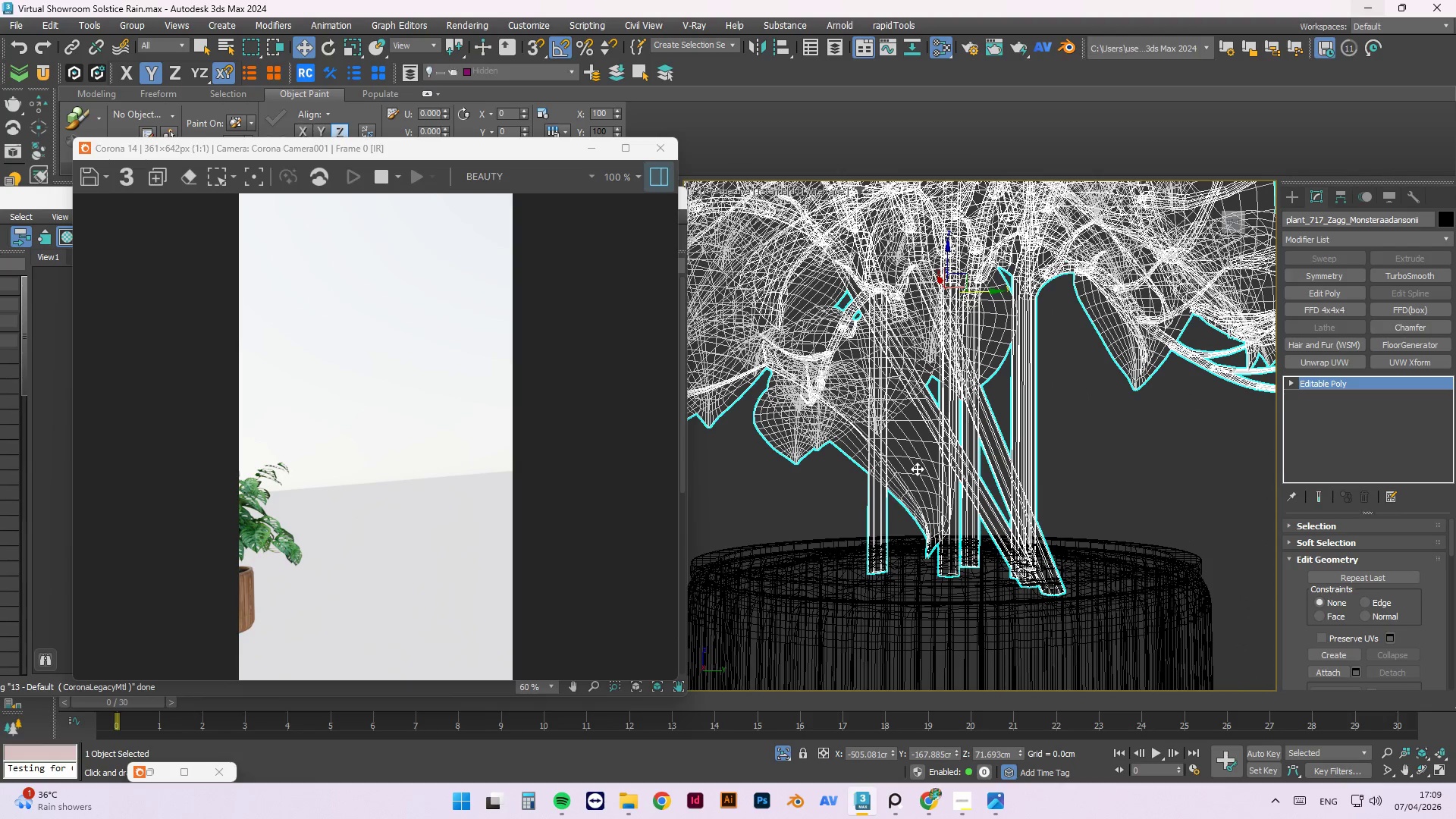 
hold_key(key=AltLeft, duration=1.53)
 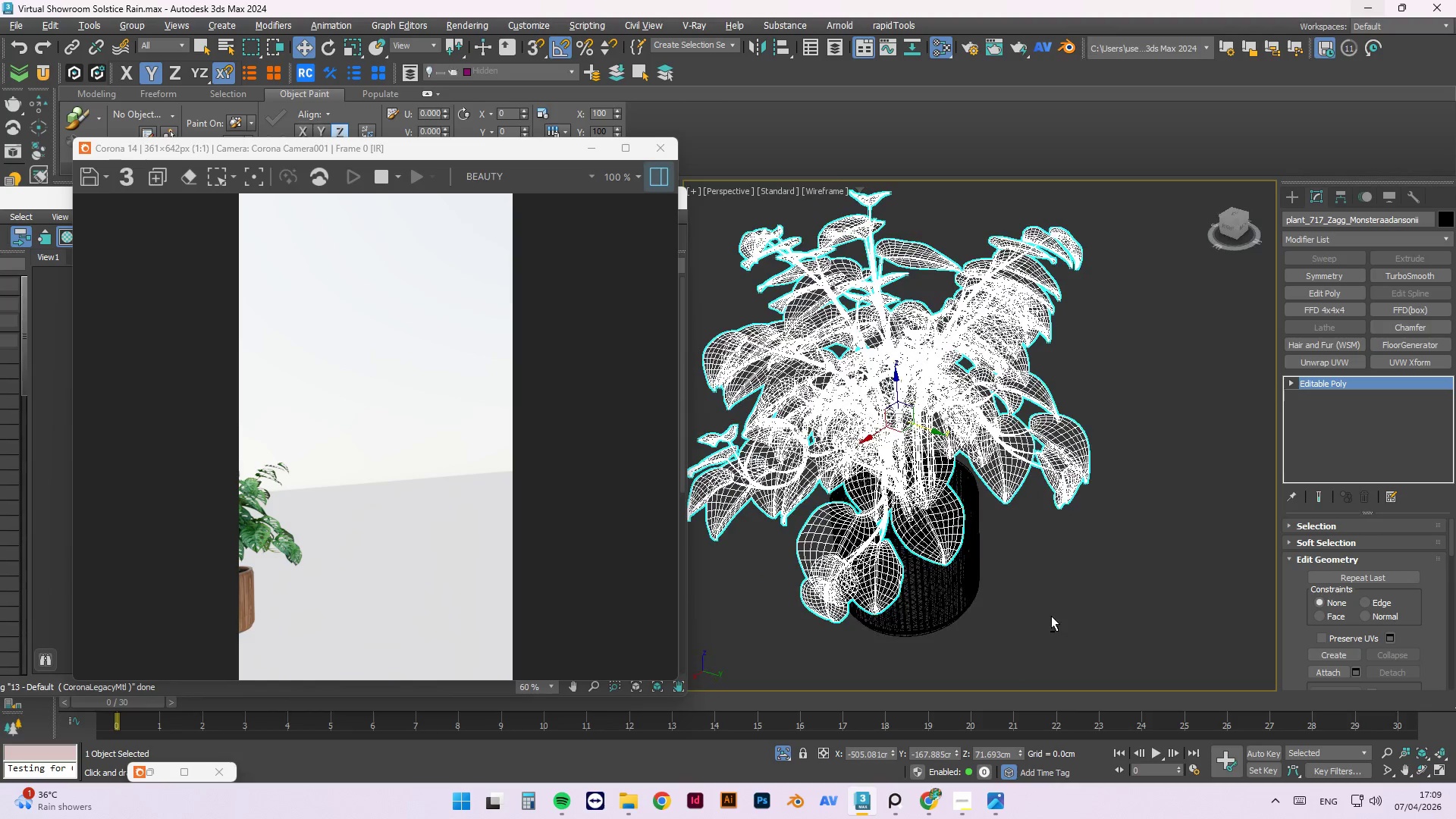 
scroll: coordinate [869, 494], scroll_direction: down, amount: 2.0
 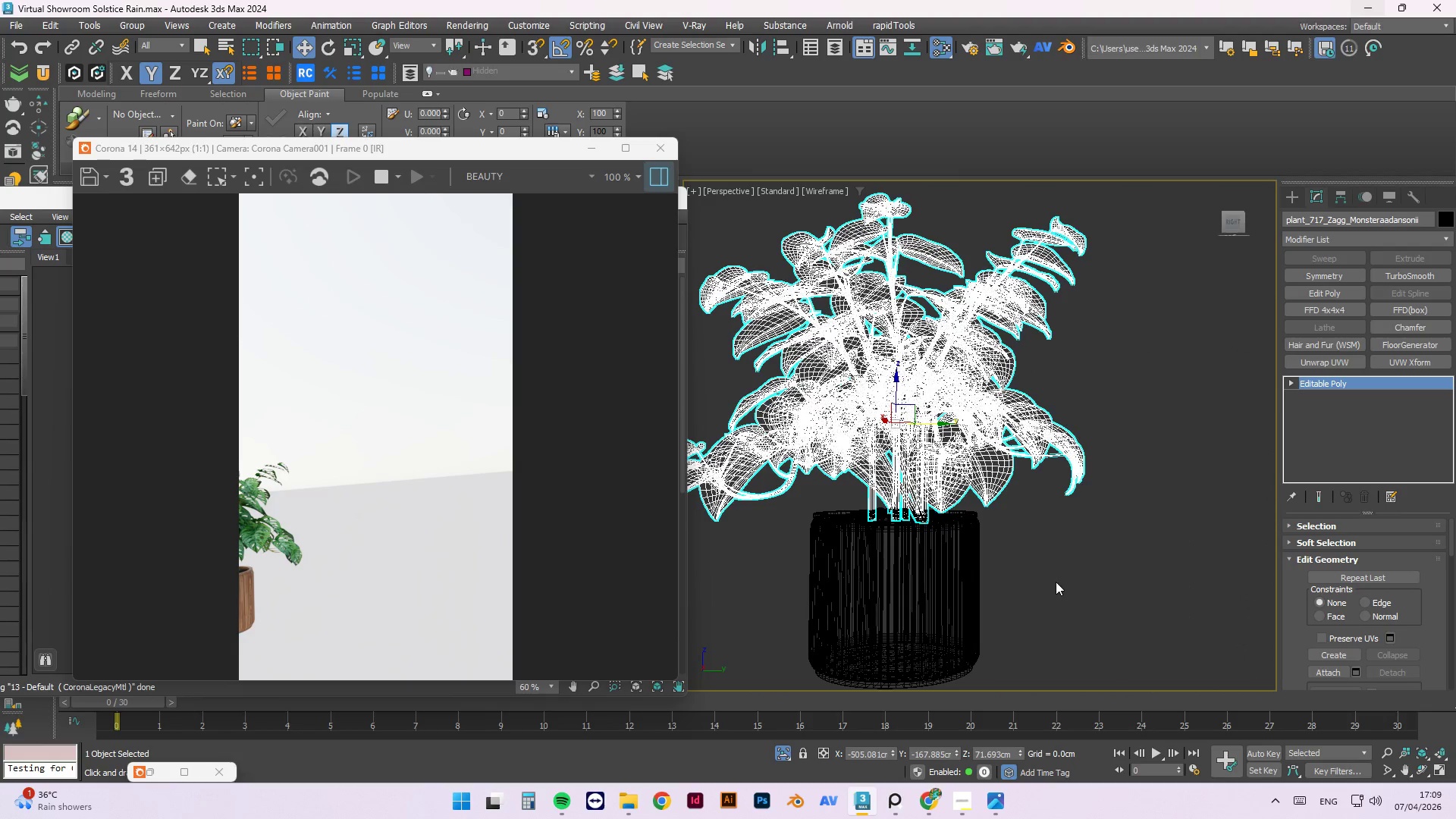 
key(Alt+AltLeft)
 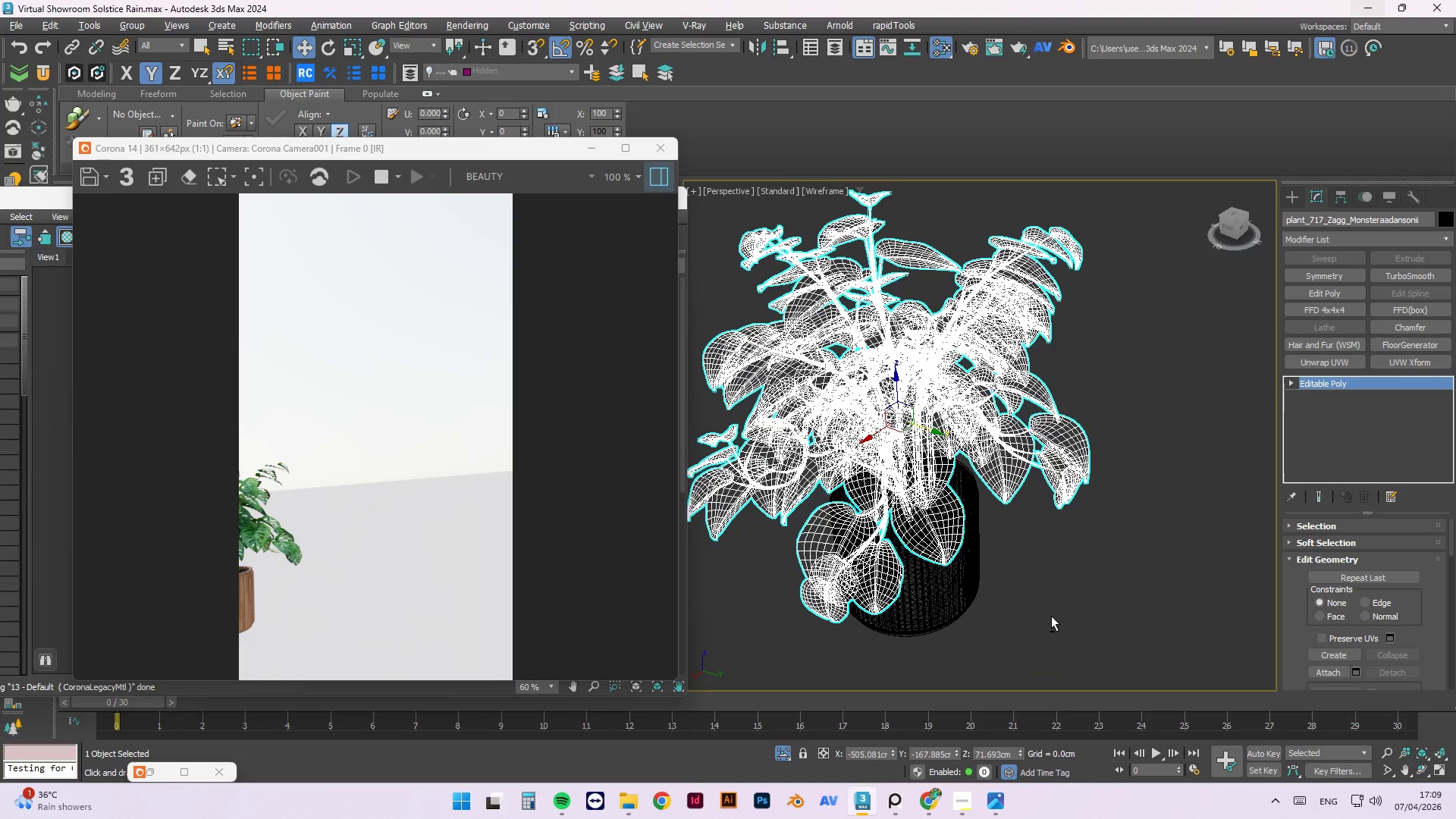 
key(Alt+AltLeft)
 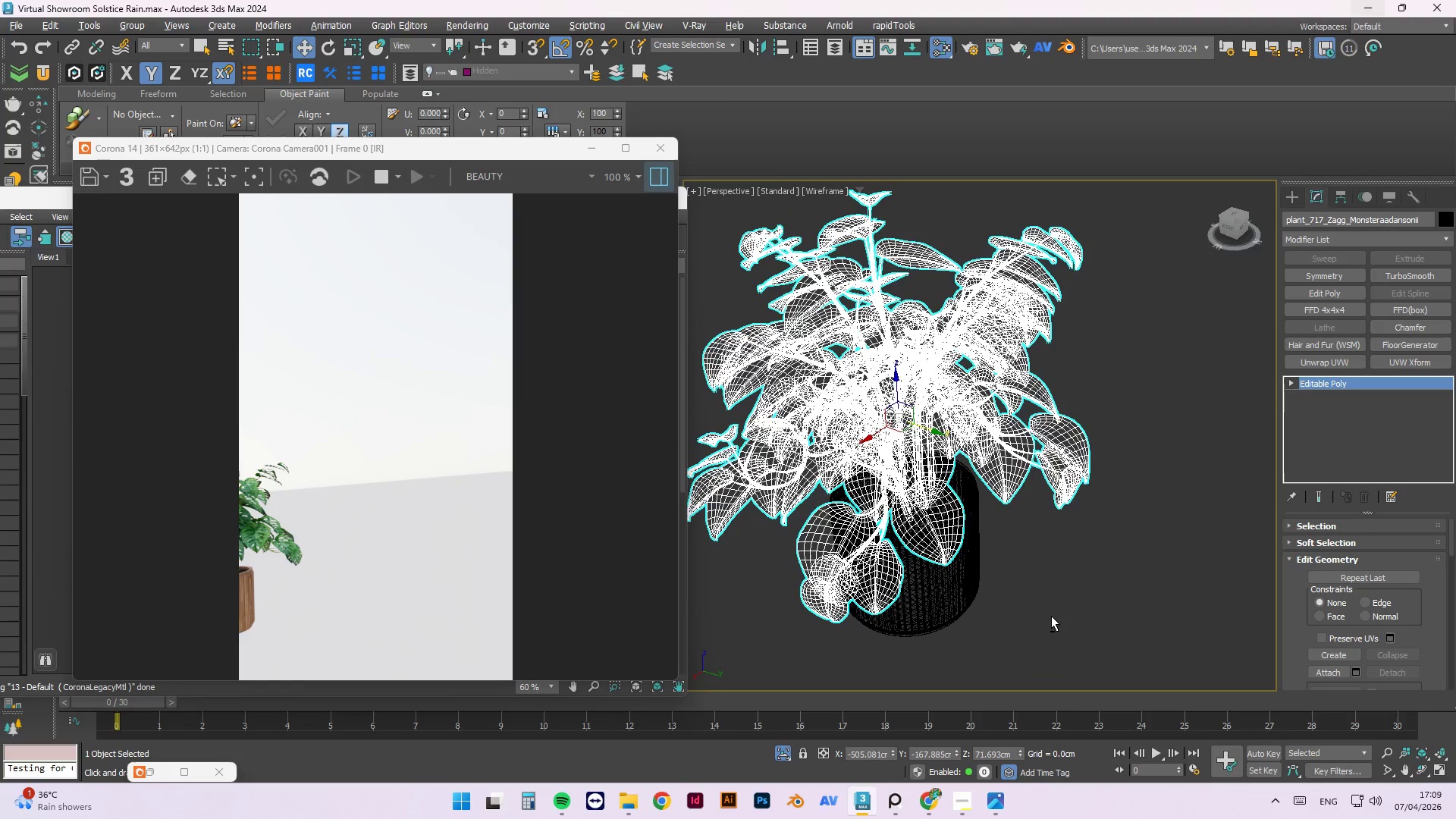 
key(Alt+AltLeft)
 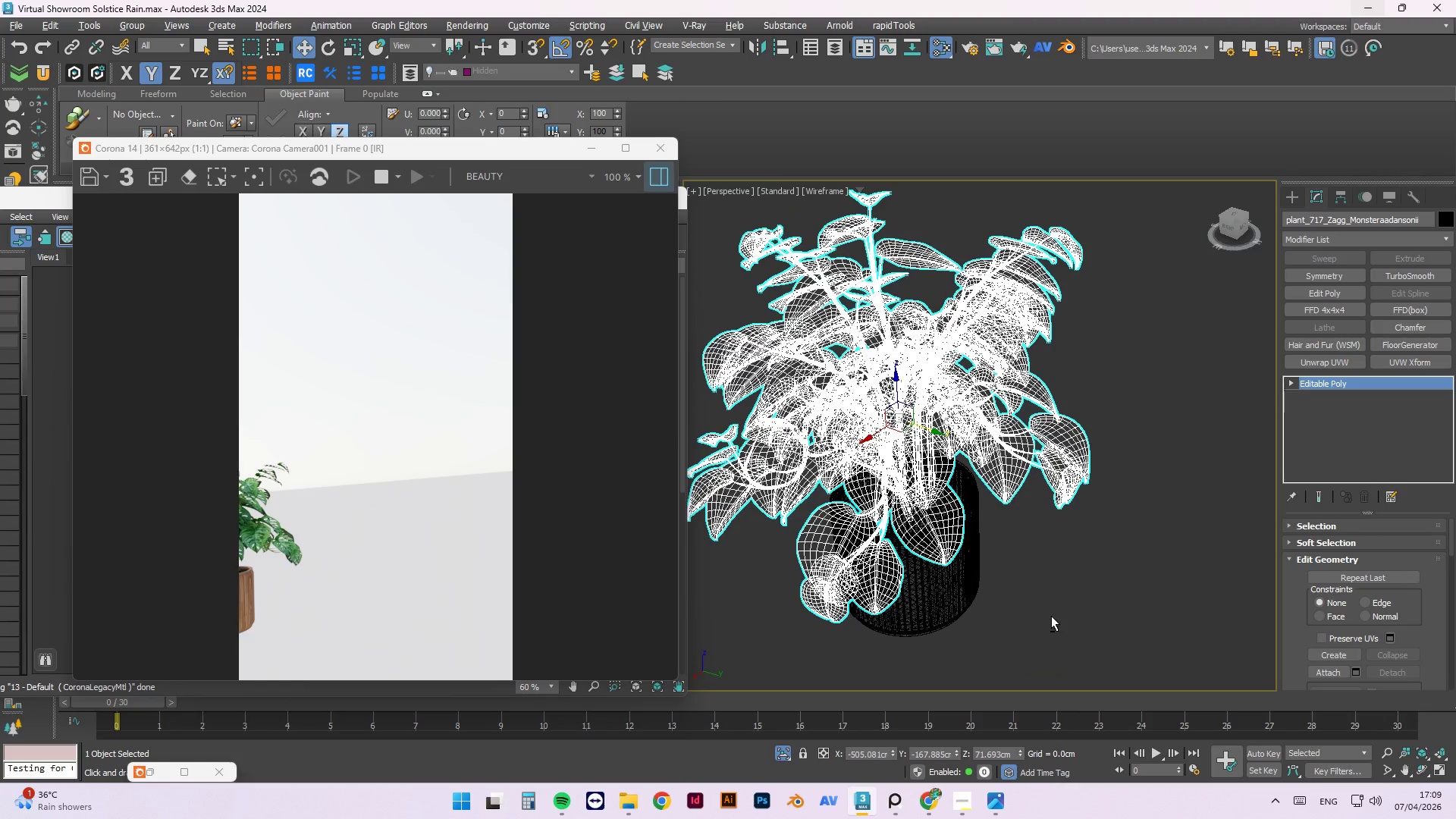 
key(Alt+AltLeft)
 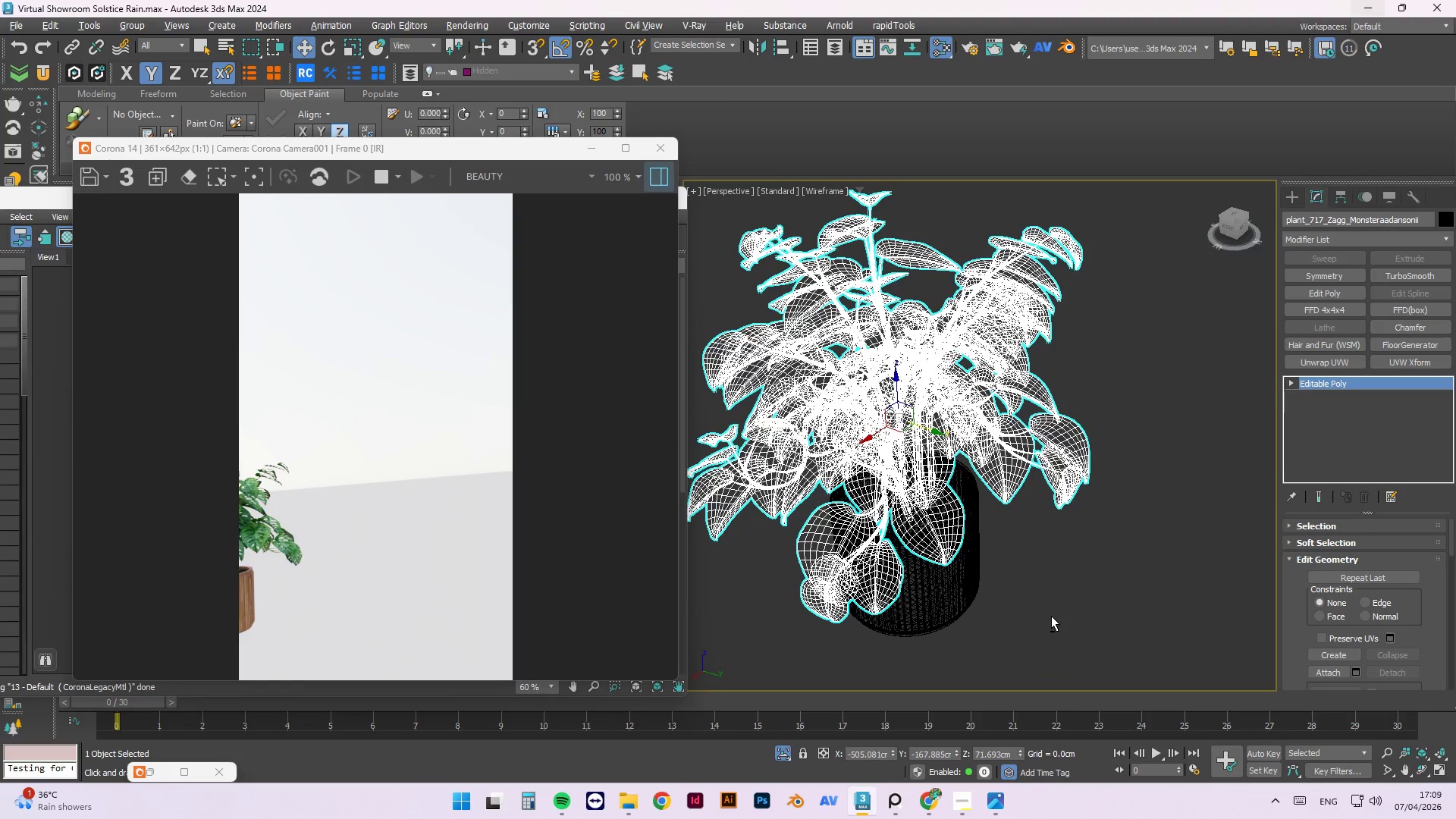 
key(Alt+AltLeft)
 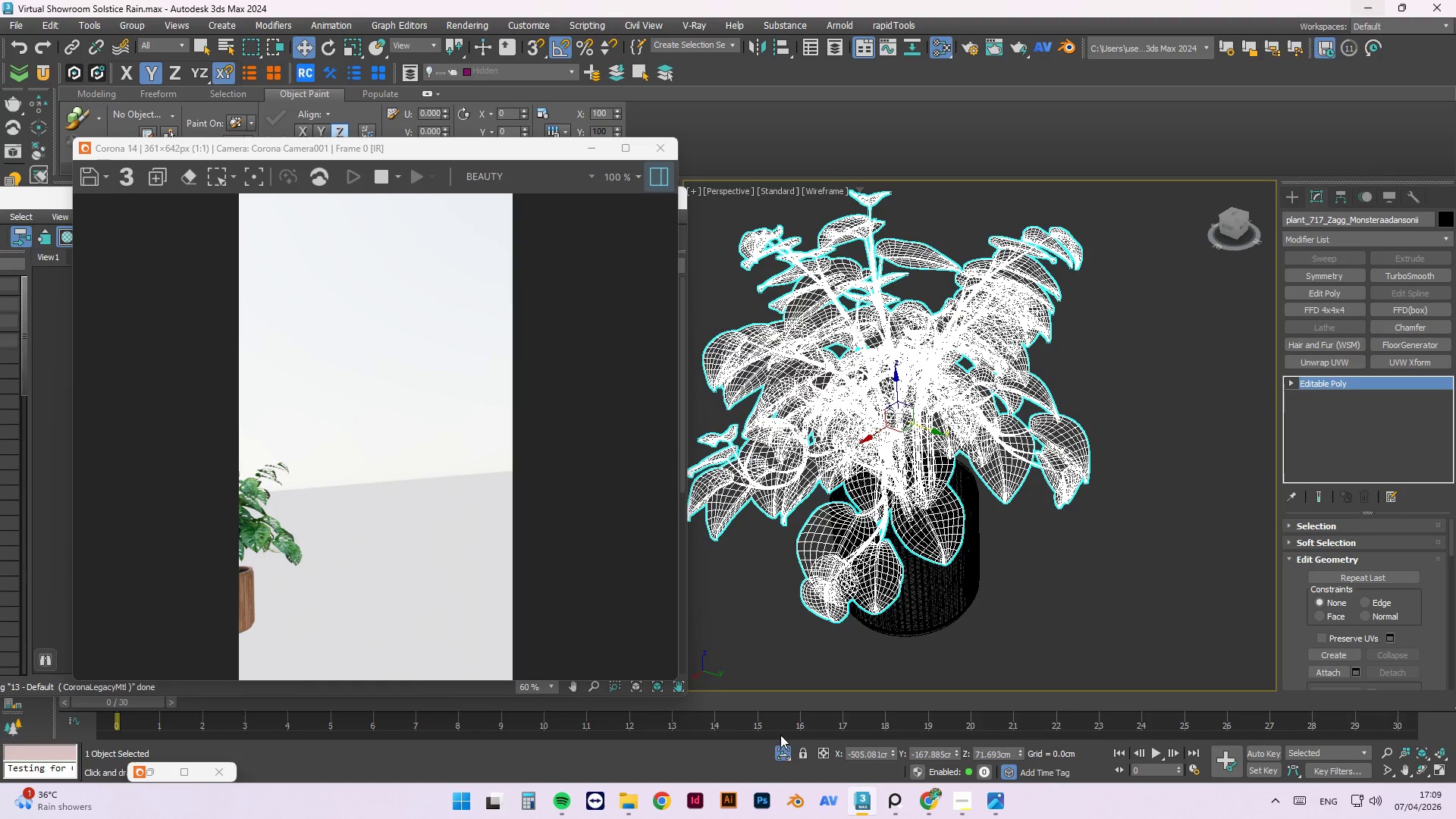 
left_click([781, 749])
 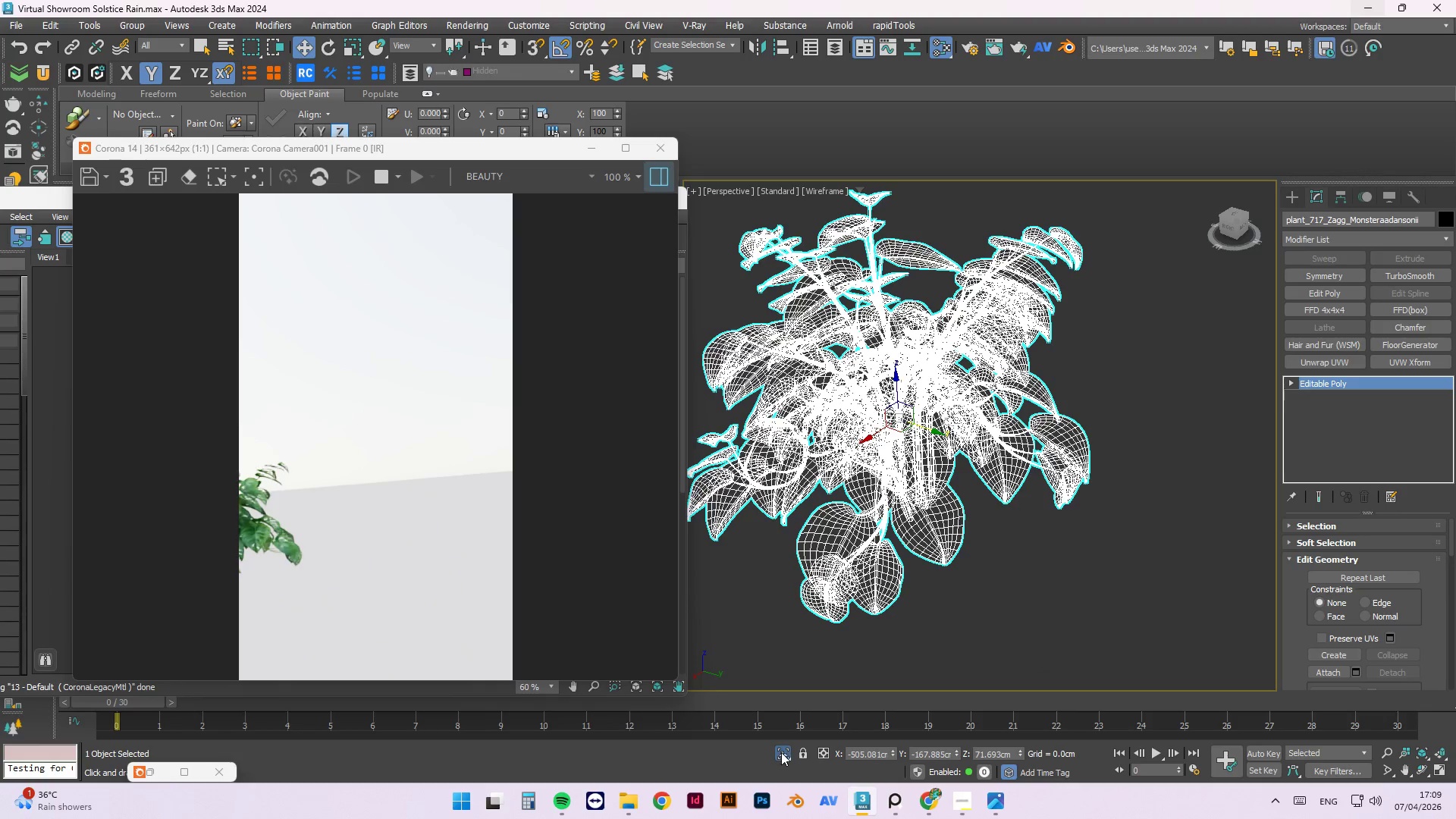 
left_click([781, 754])
 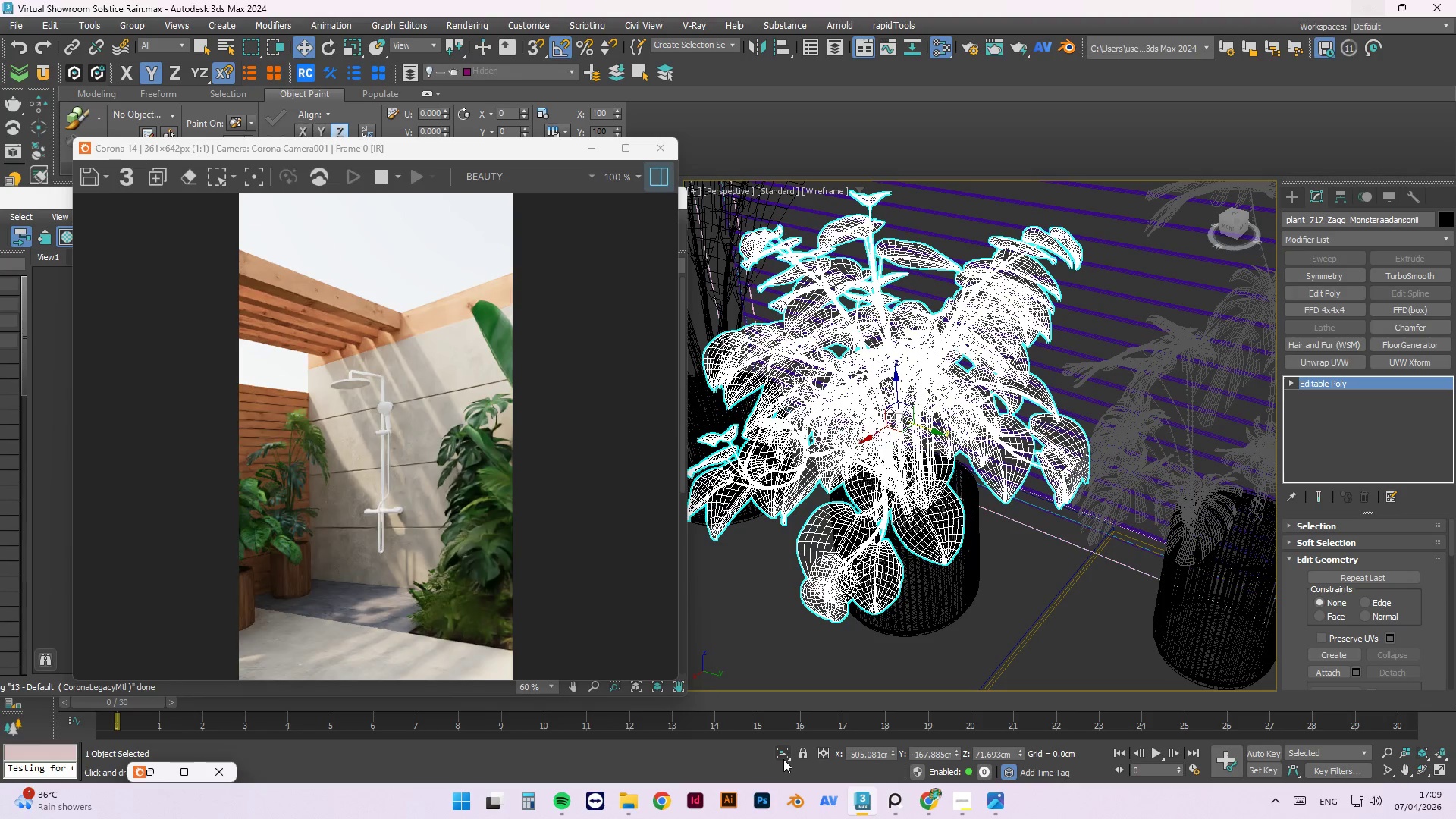 
hold_key(key=AltLeft, duration=1.5)
 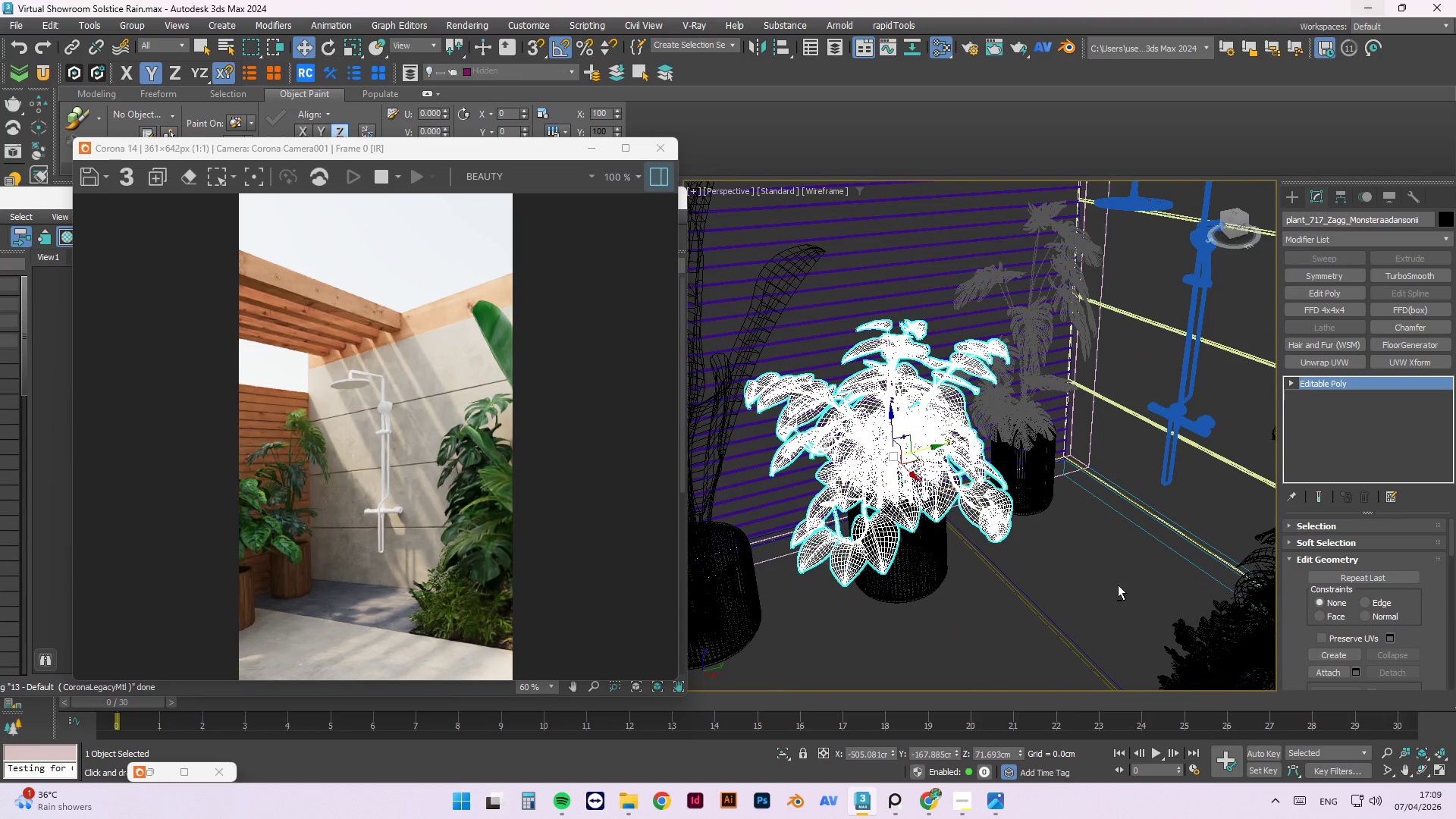 
scroll: coordinate [889, 544], scroll_direction: down, amount: 3.0
 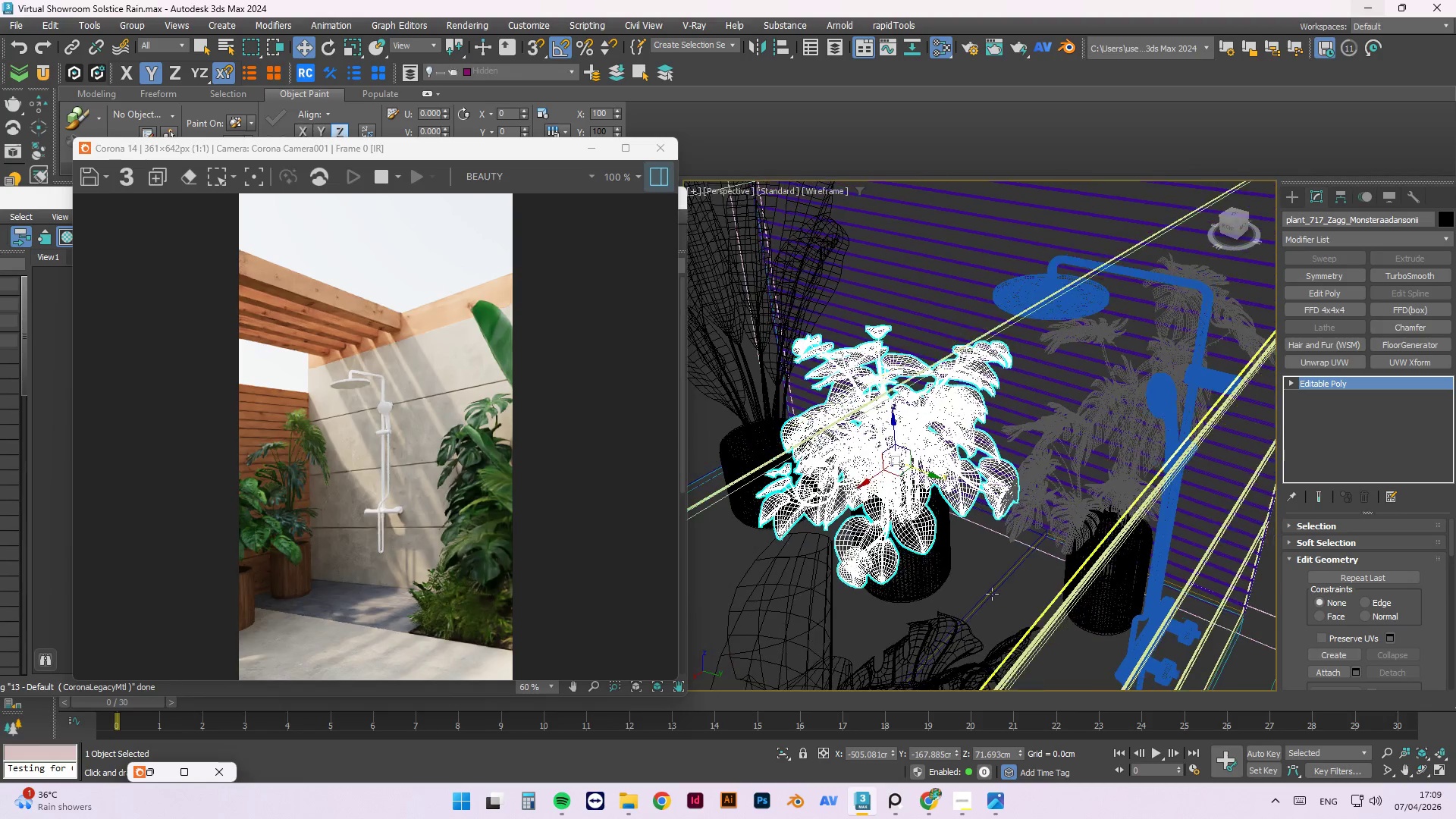 
hold_key(key=AltLeft, duration=0.64)
 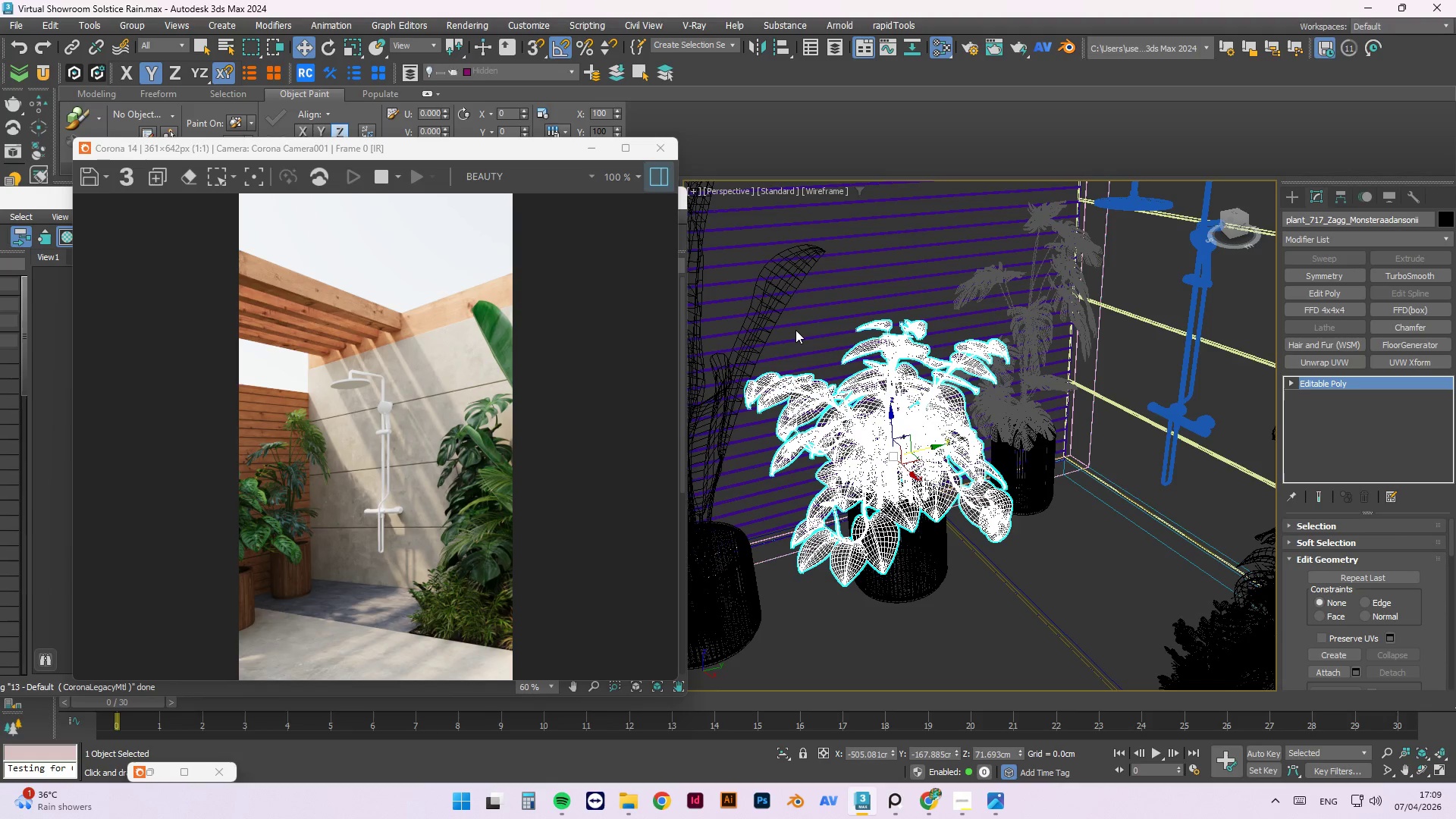 
wait(37.55)
 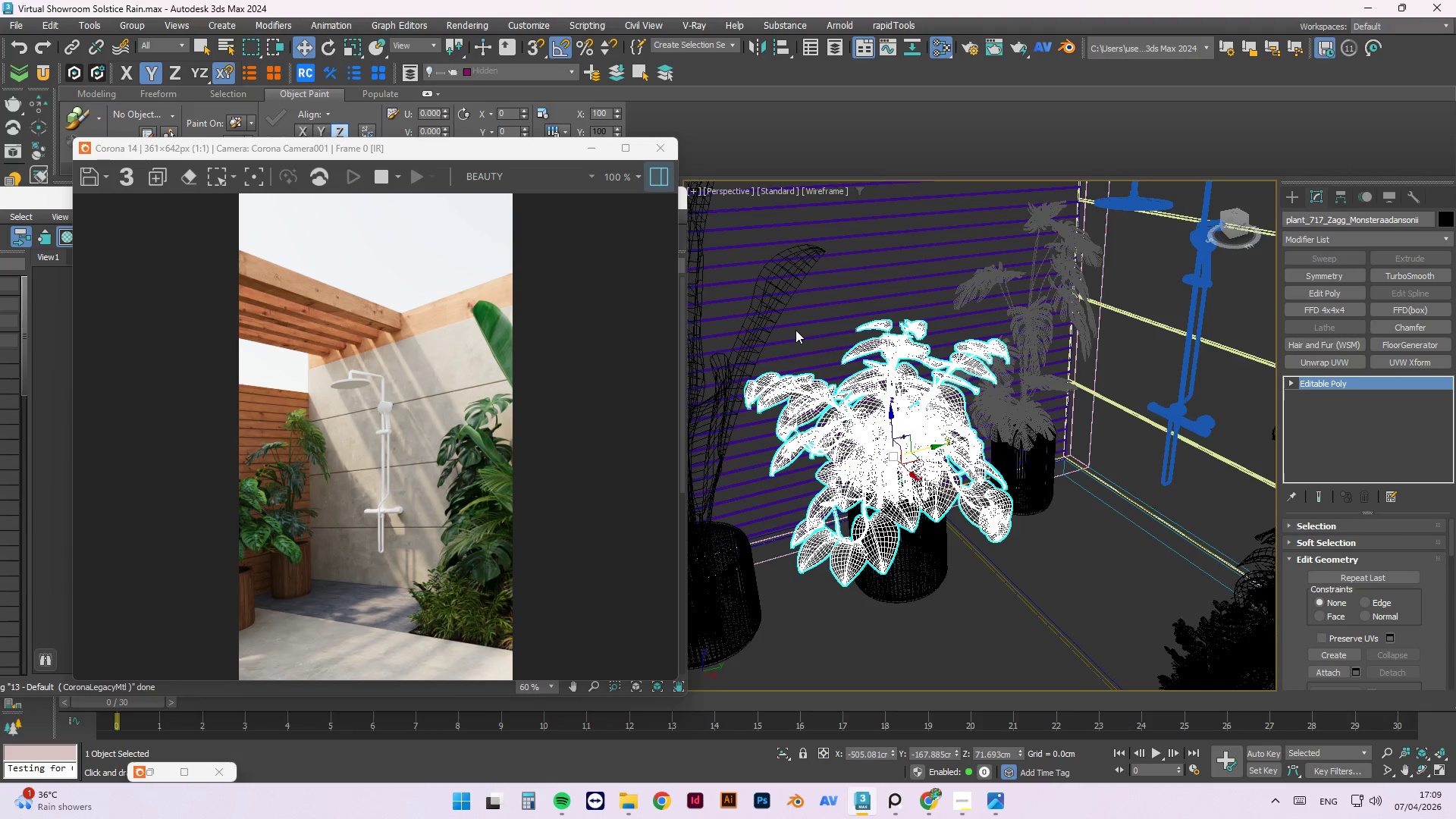 
scroll: coordinate [1262, 298], scroll_direction: down, amount: 2.0
 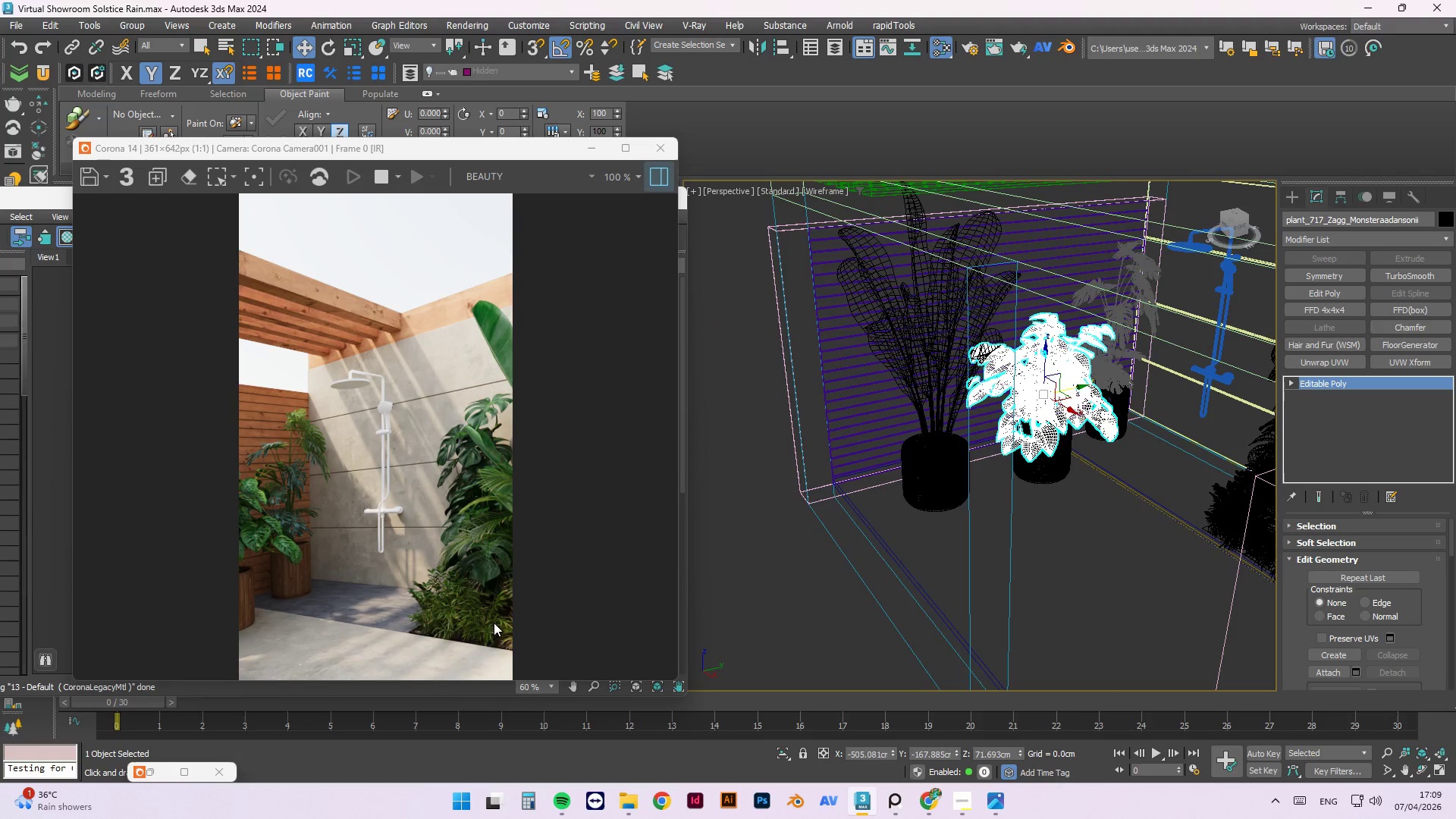 
scroll: coordinate [446, 616], scroll_direction: up, amount: 1.0
 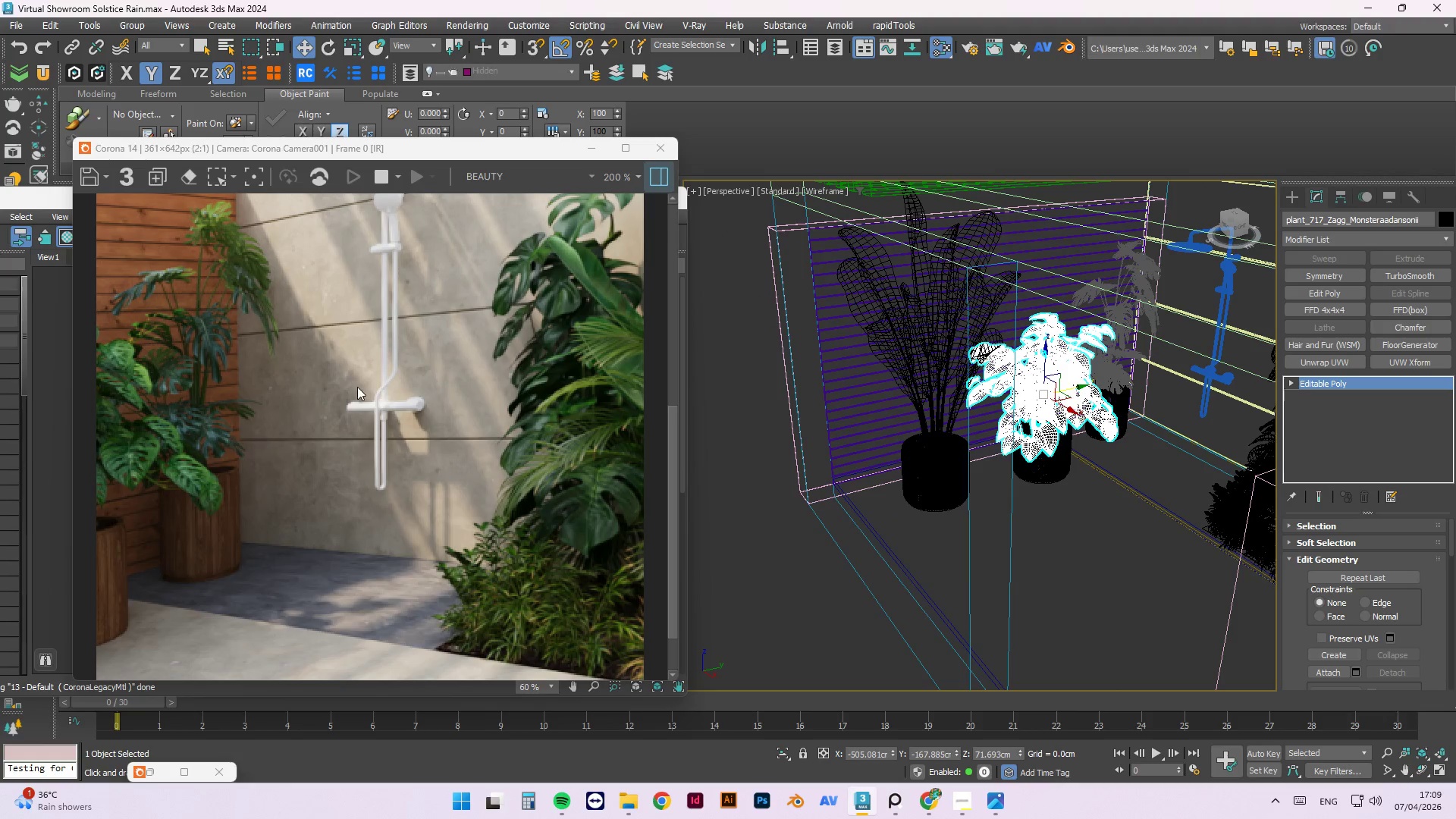 
wait(6.0)
 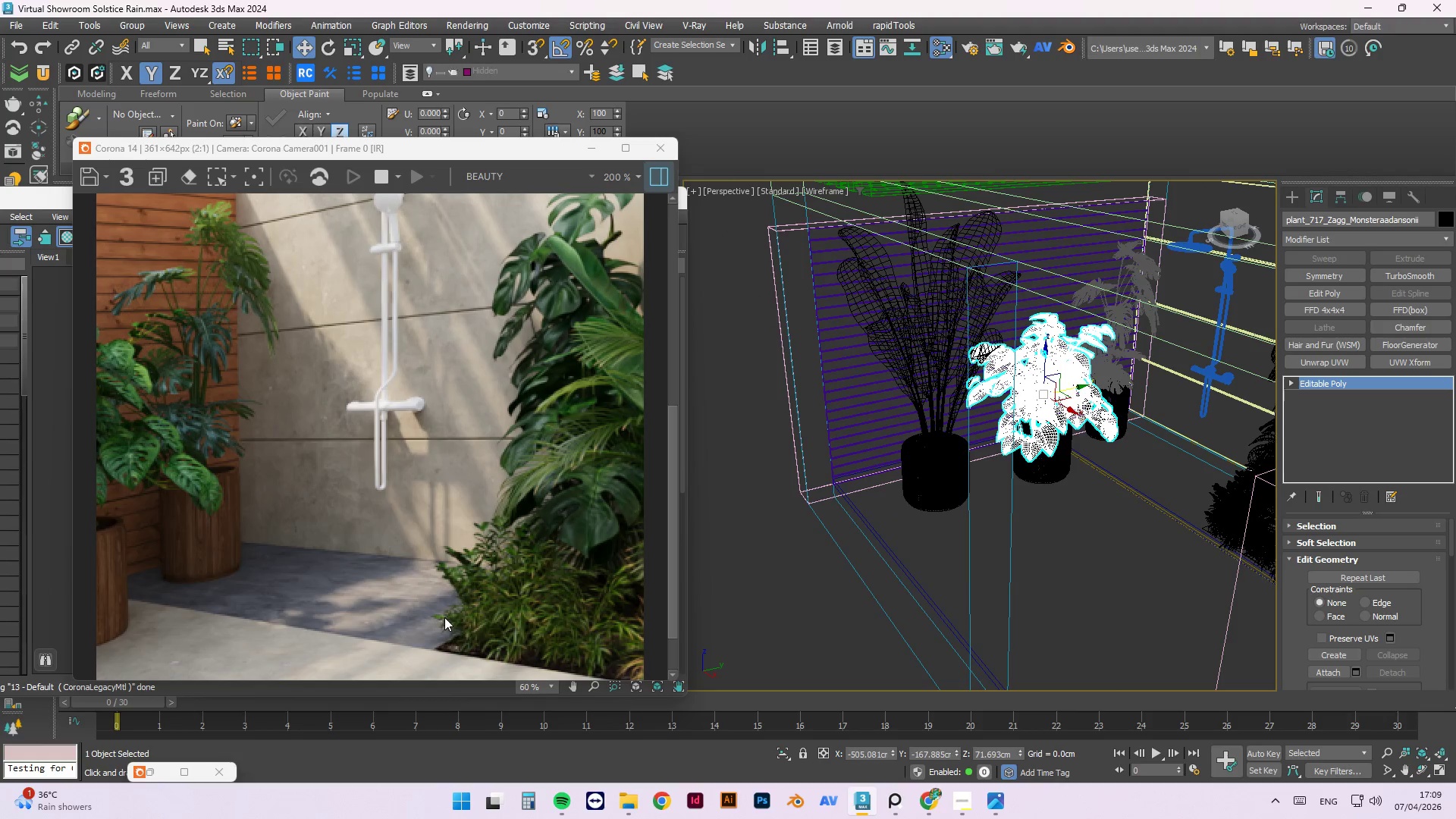 
left_click([888, 808])
 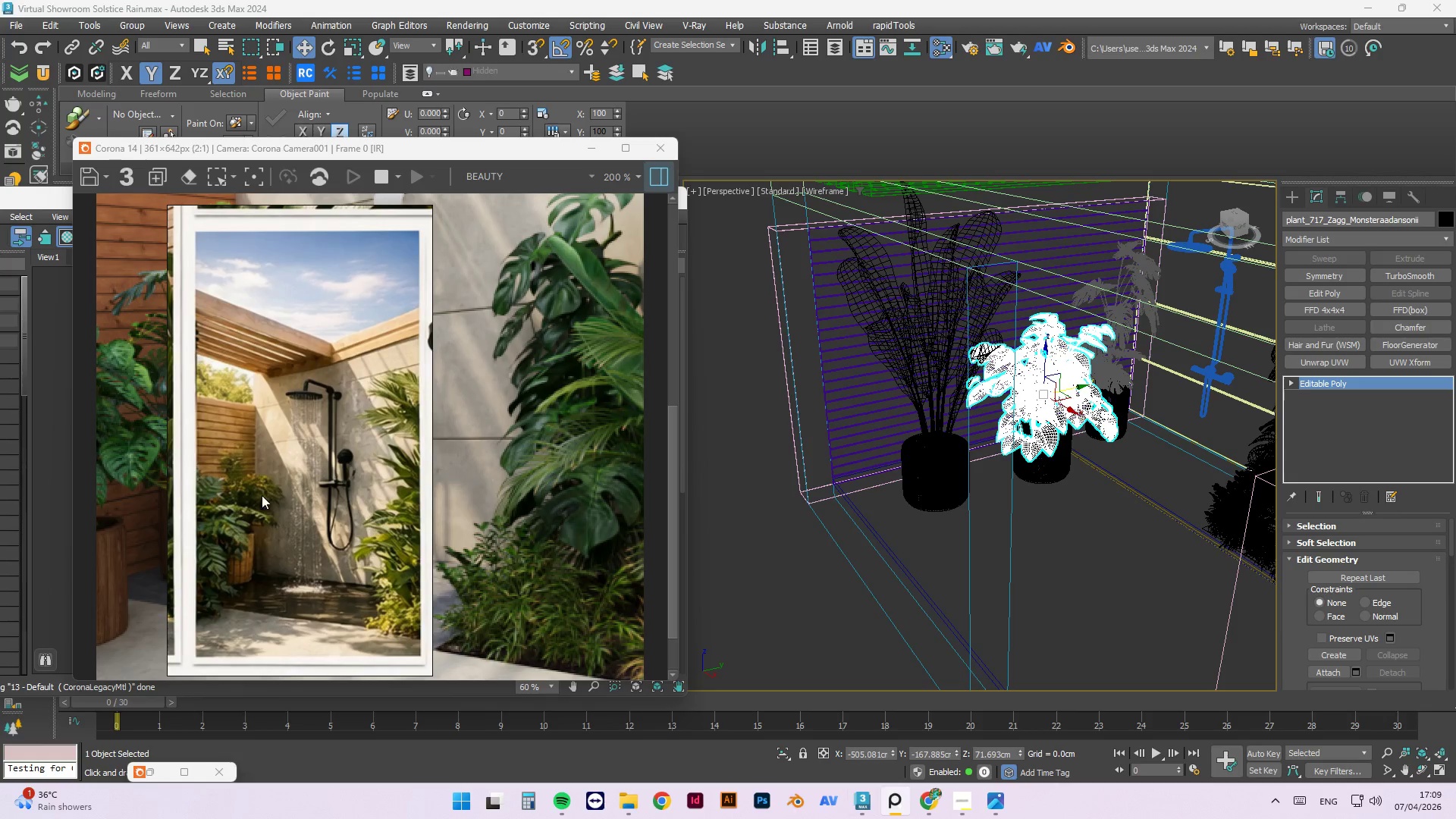 
scroll: coordinate [243, 604], scroll_direction: up, amount: 4.0
 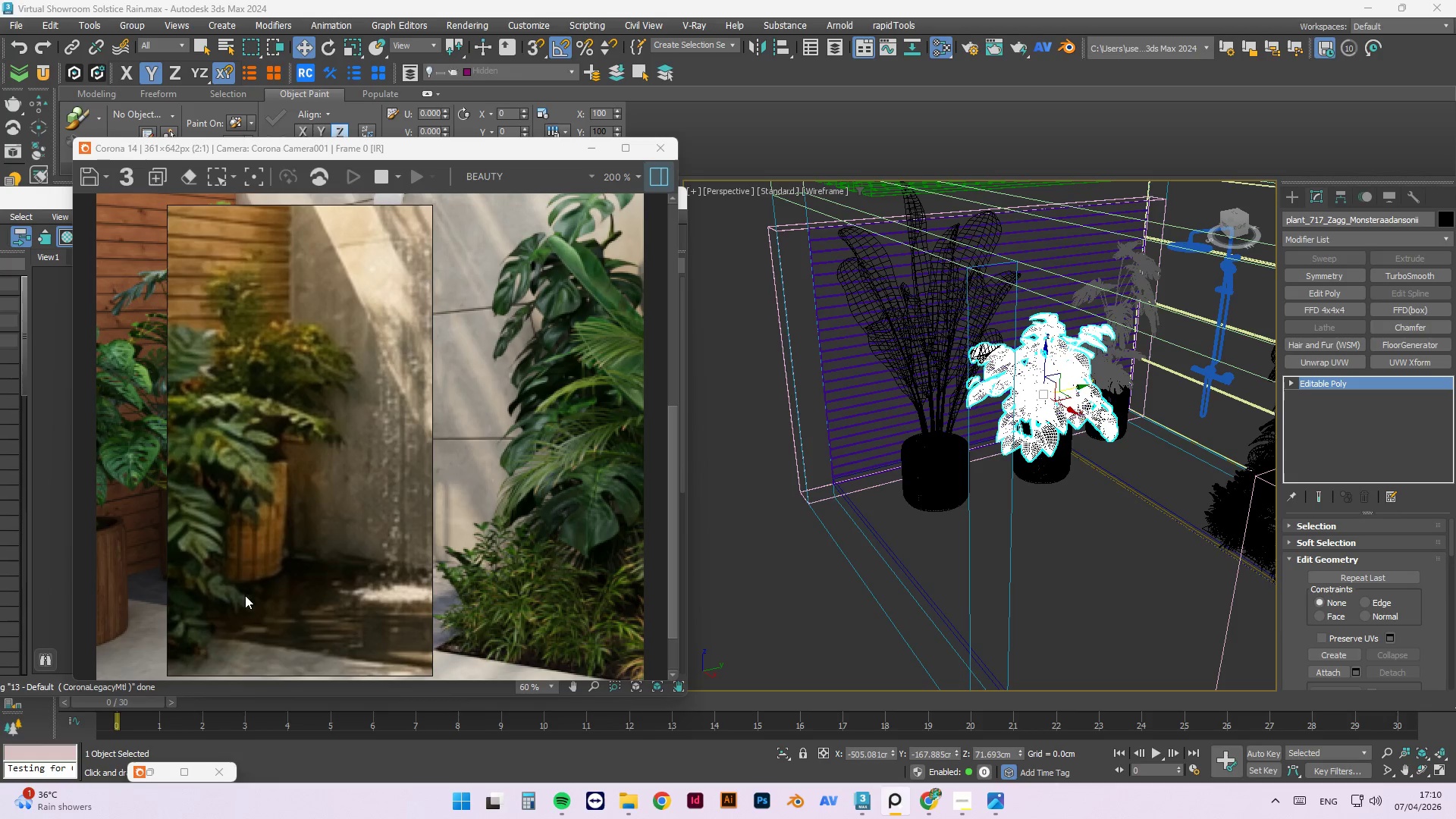 
scroll: coordinate [248, 584], scroll_direction: down, amount: 2.0
 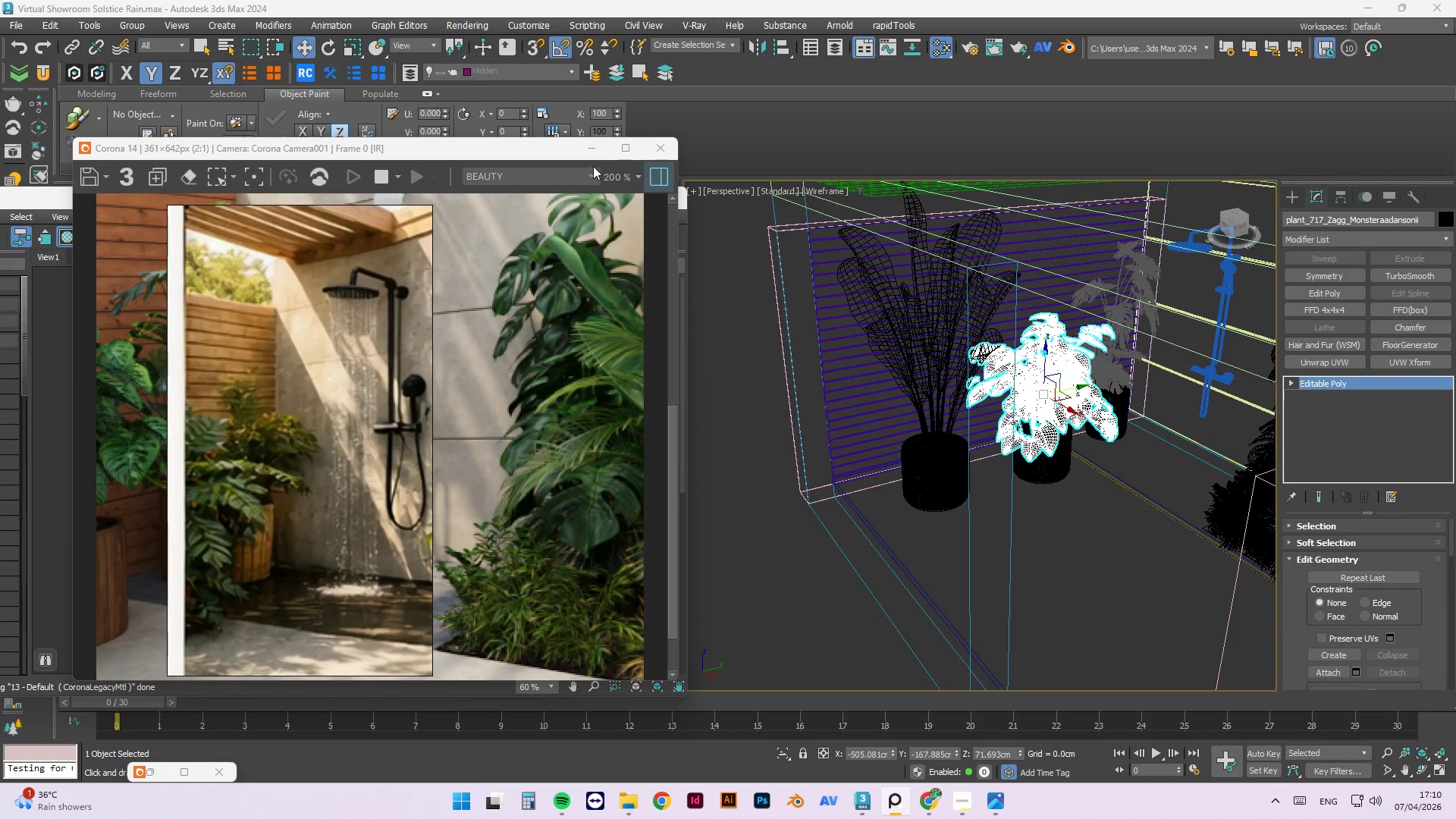 
left_click([595, 152])
 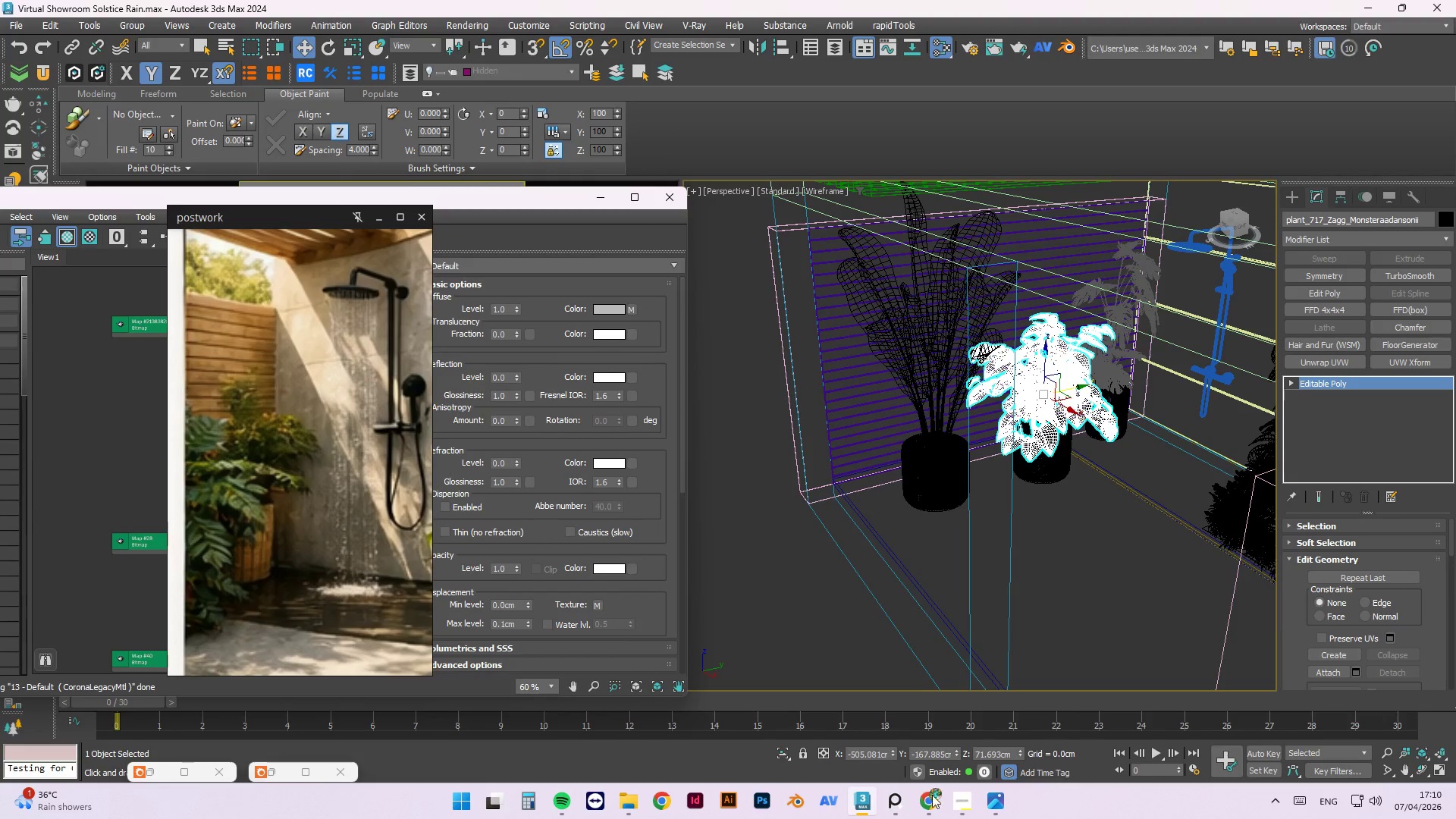 
left_click([898, 805])
 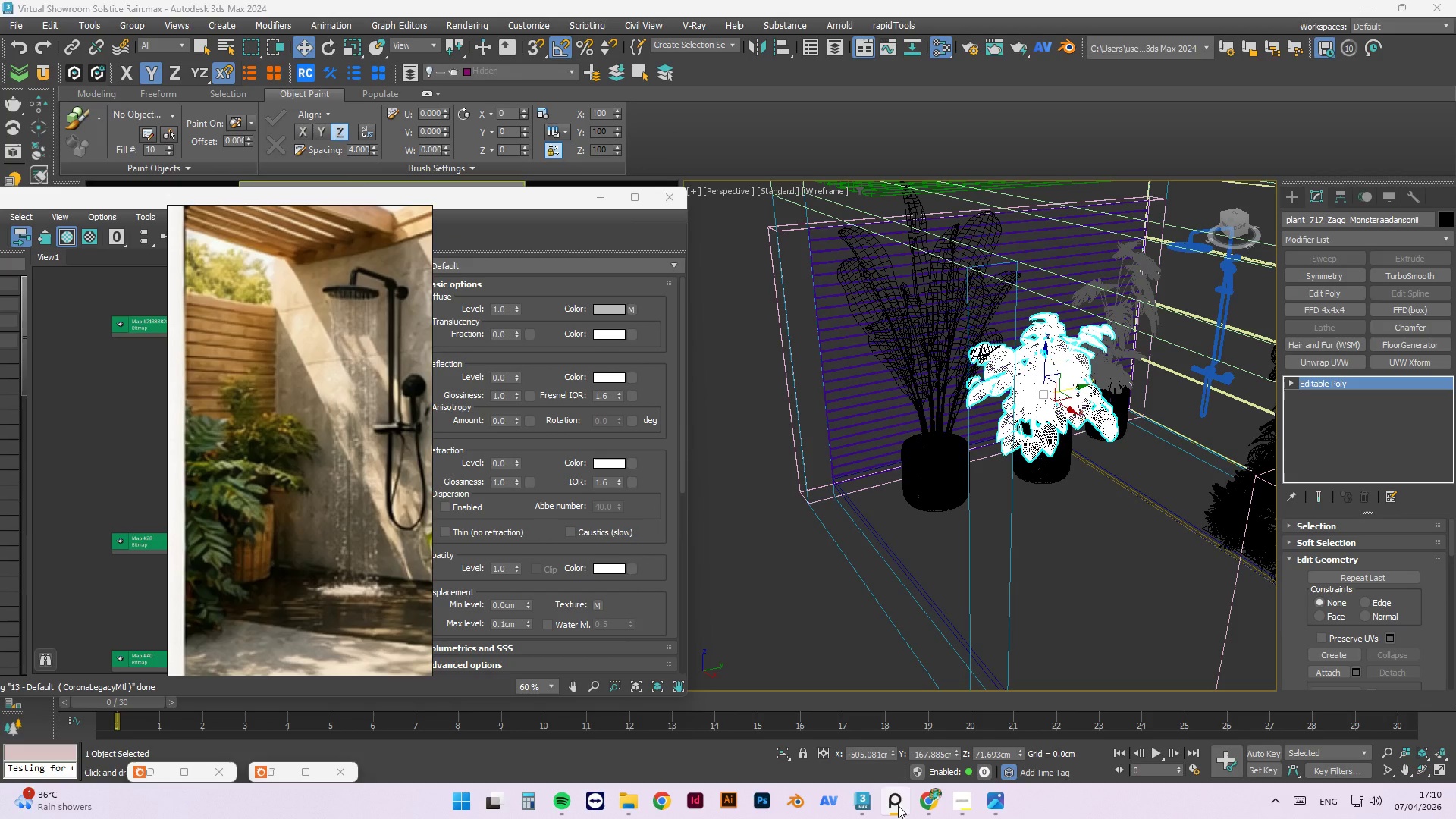 
left_click([898, 805])
 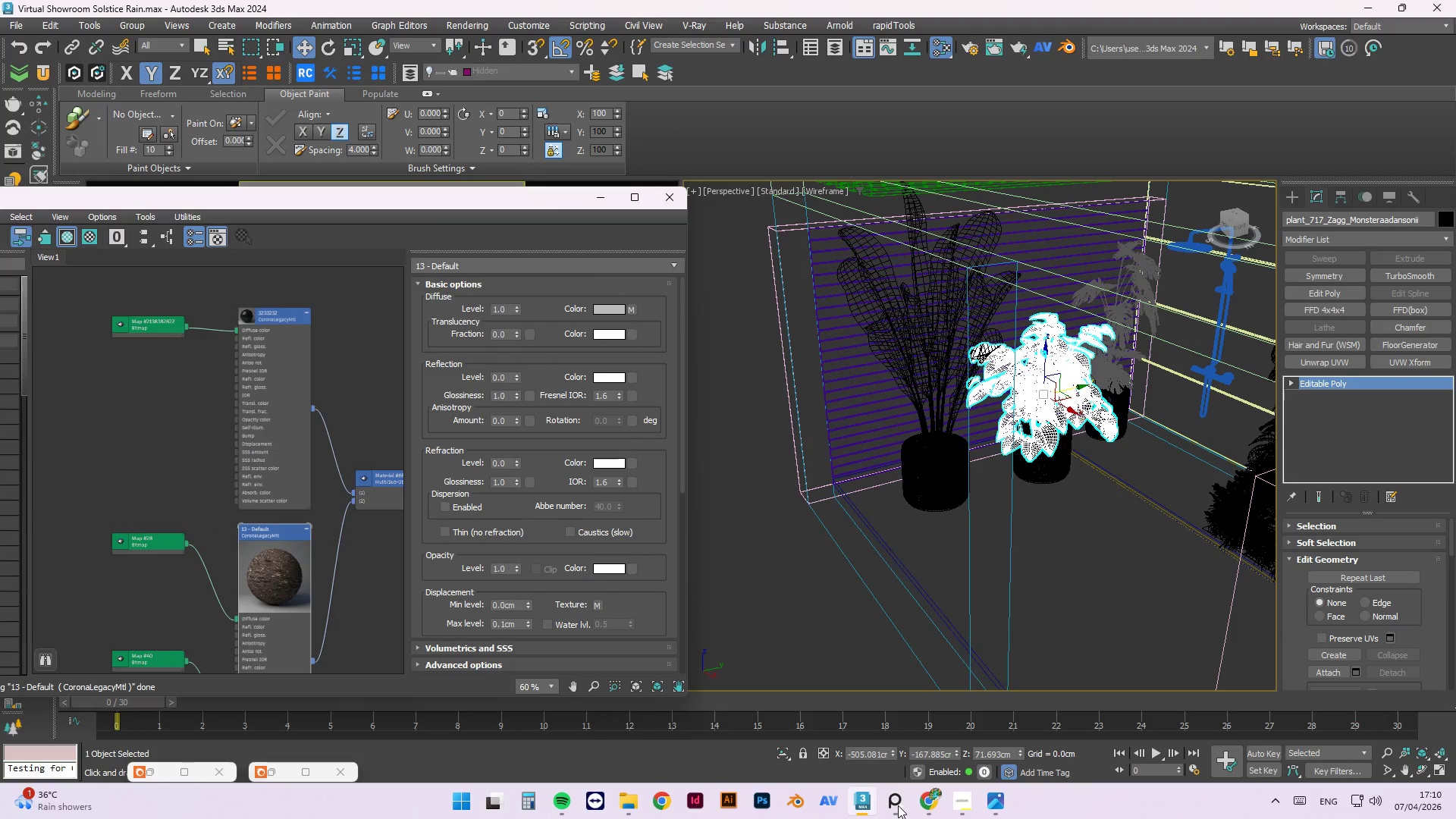 
left_click([898, 805])
 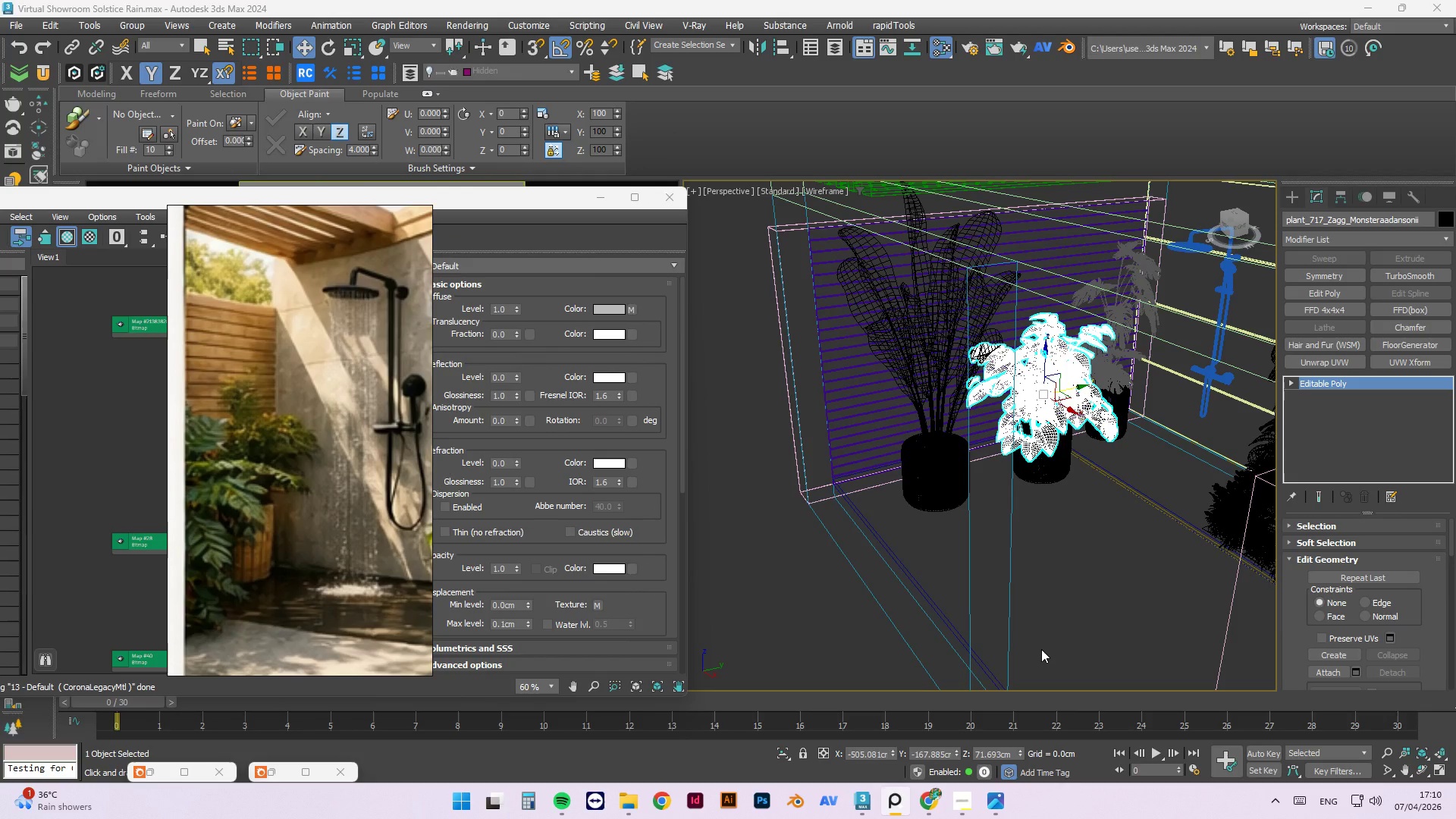 
wait(9.59)
 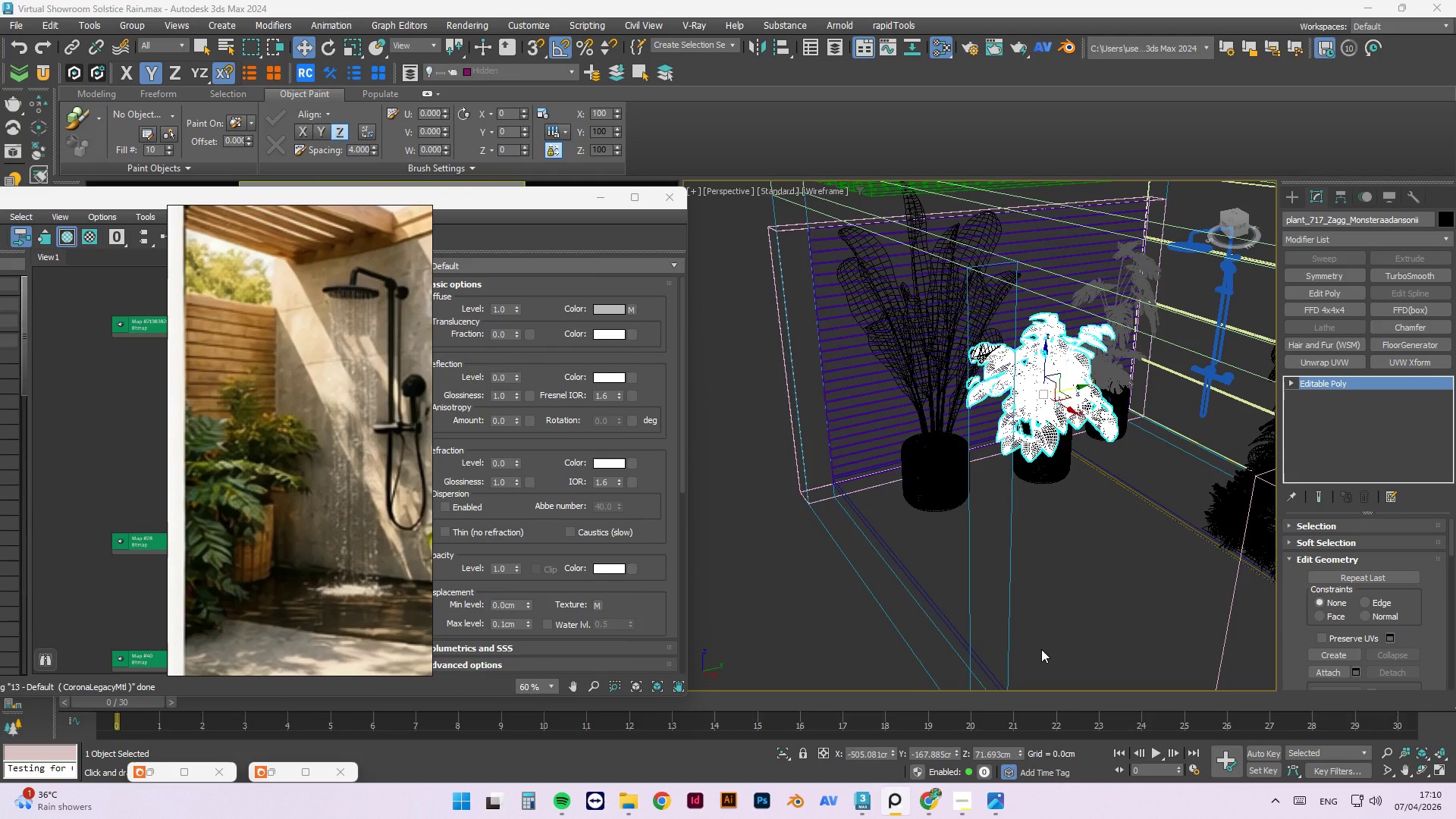 
left_click([281, 771])
 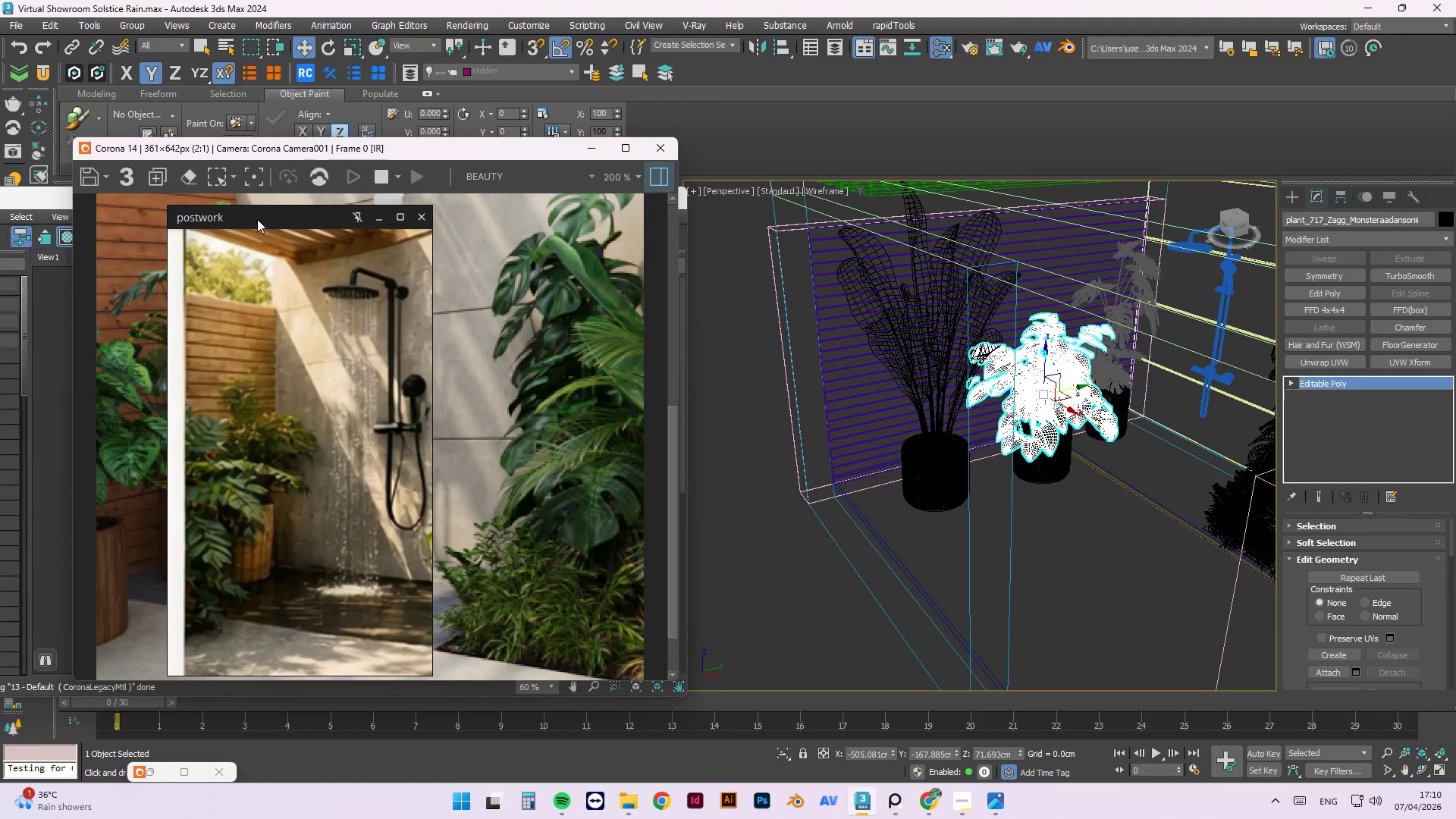 
left_click_drag(start_coordinate=[262, 218], to_coordinate=[776, 215])
 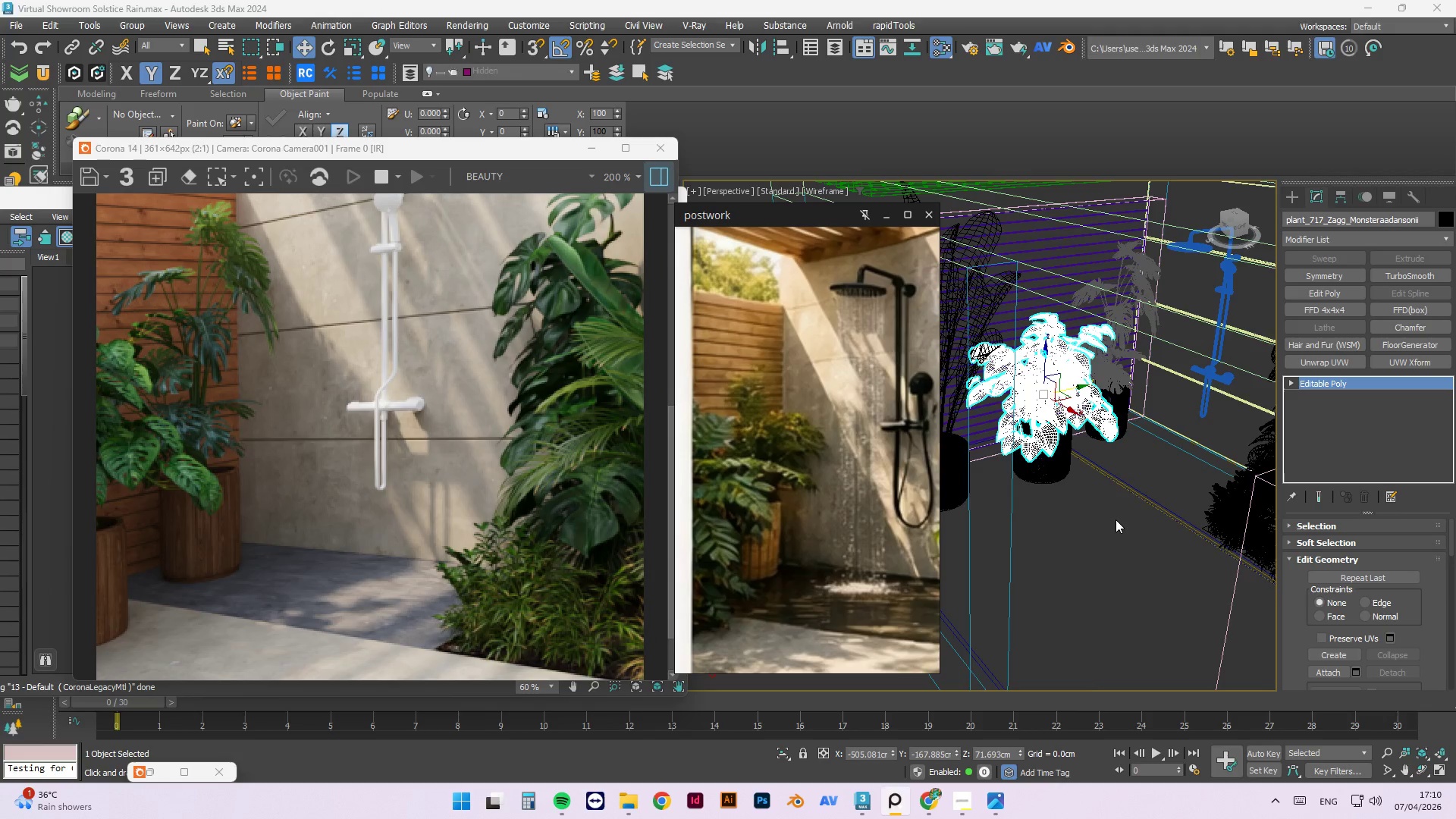 
scroll: coordinate [1119, 495], scroll_direction: down, amount: 3.0
 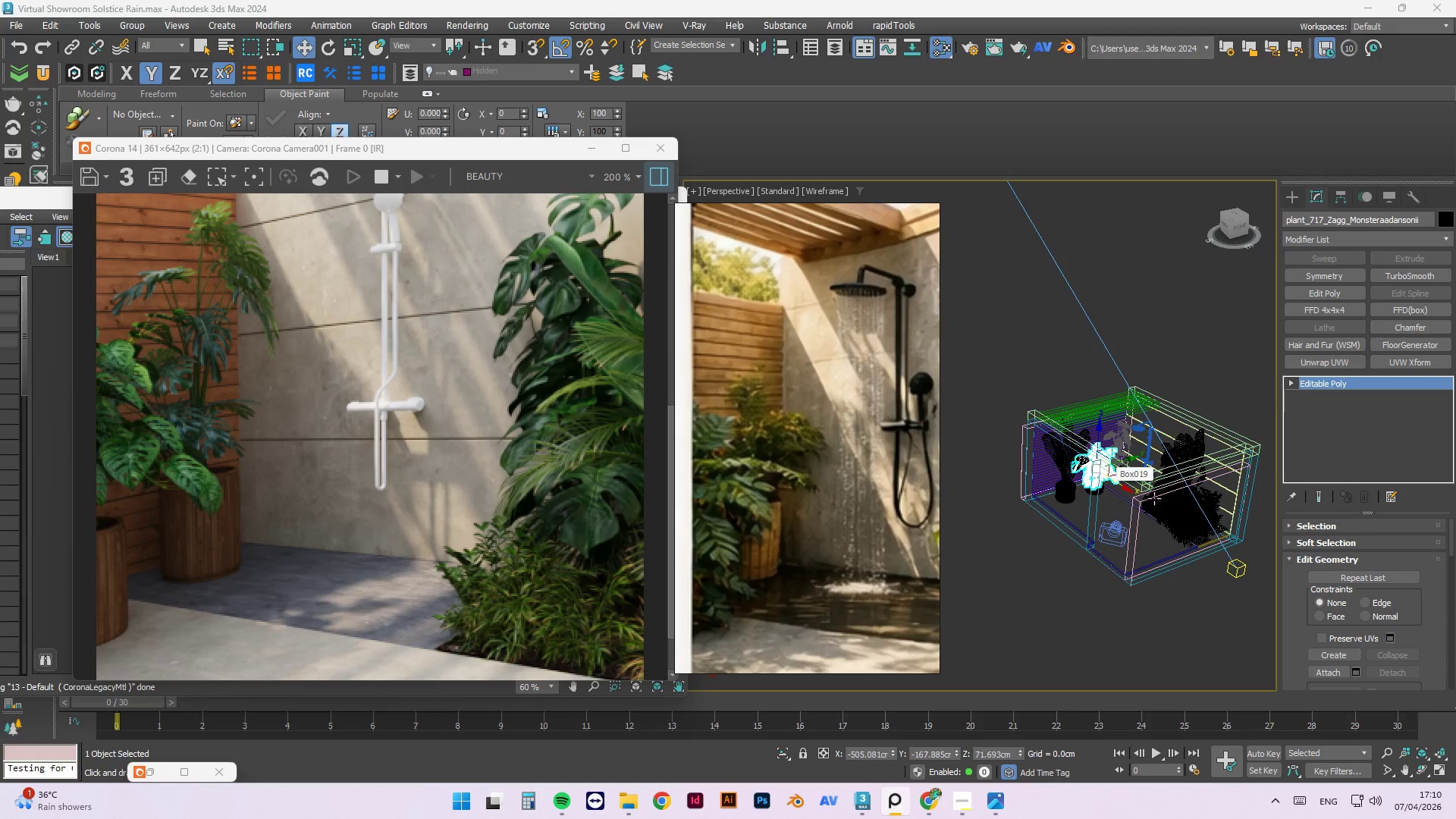 
wait(11.23)
 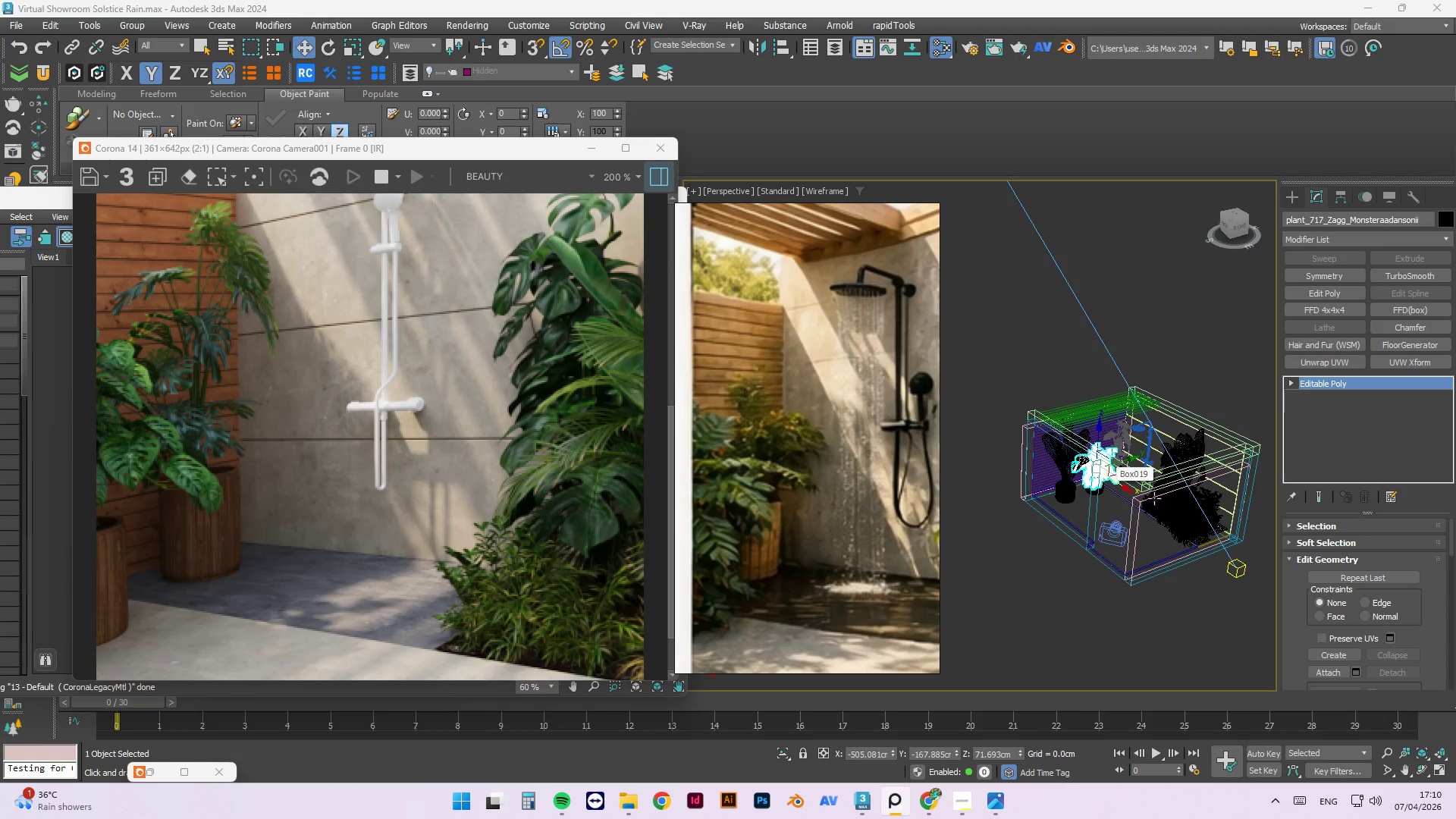 
scroll: coordinate [899, 424], scroll_direction: down, amount: 2.0
 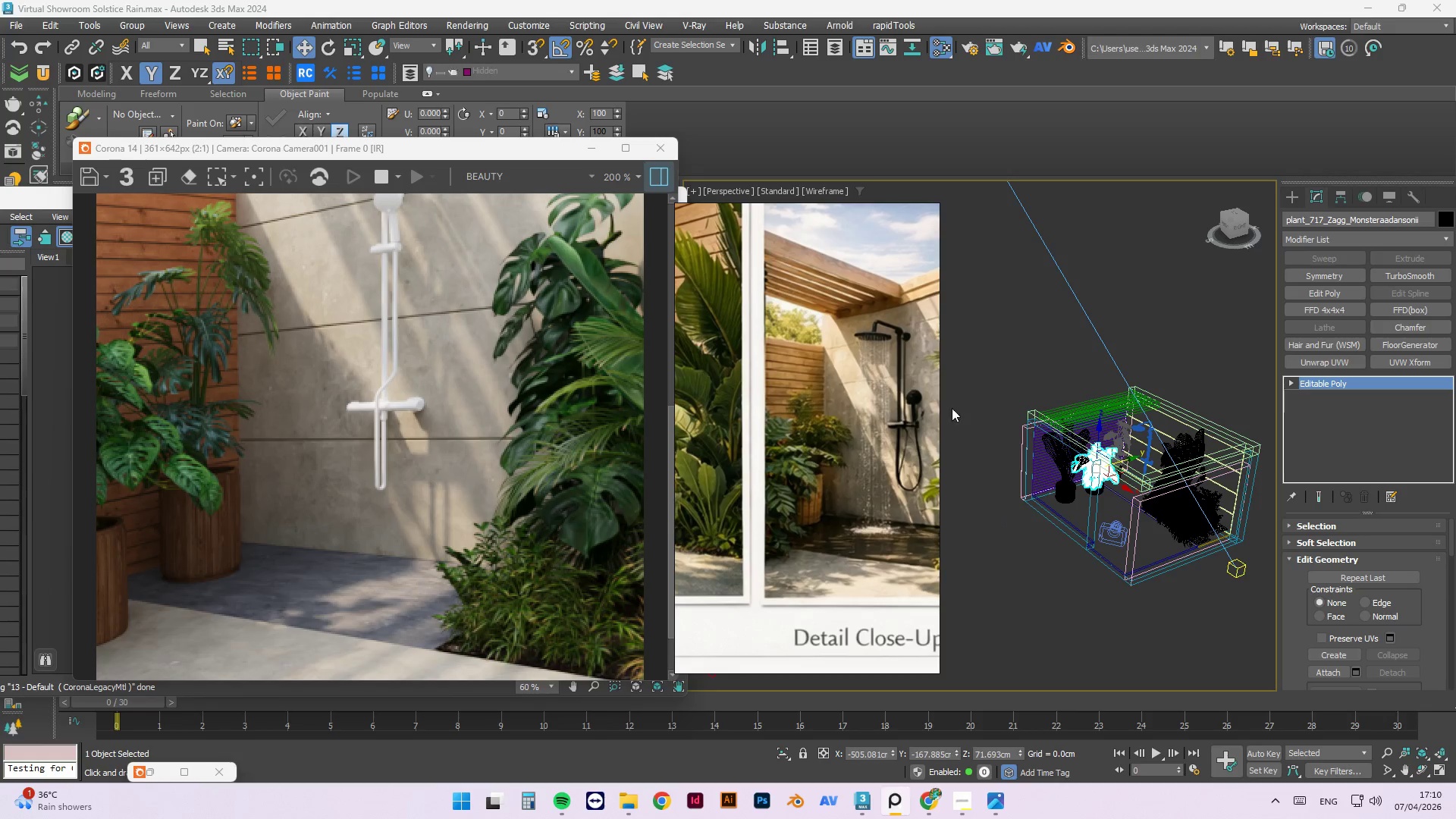 
scroll: coordinate [837, 464], scroll_direction: up, amount: 2.0
 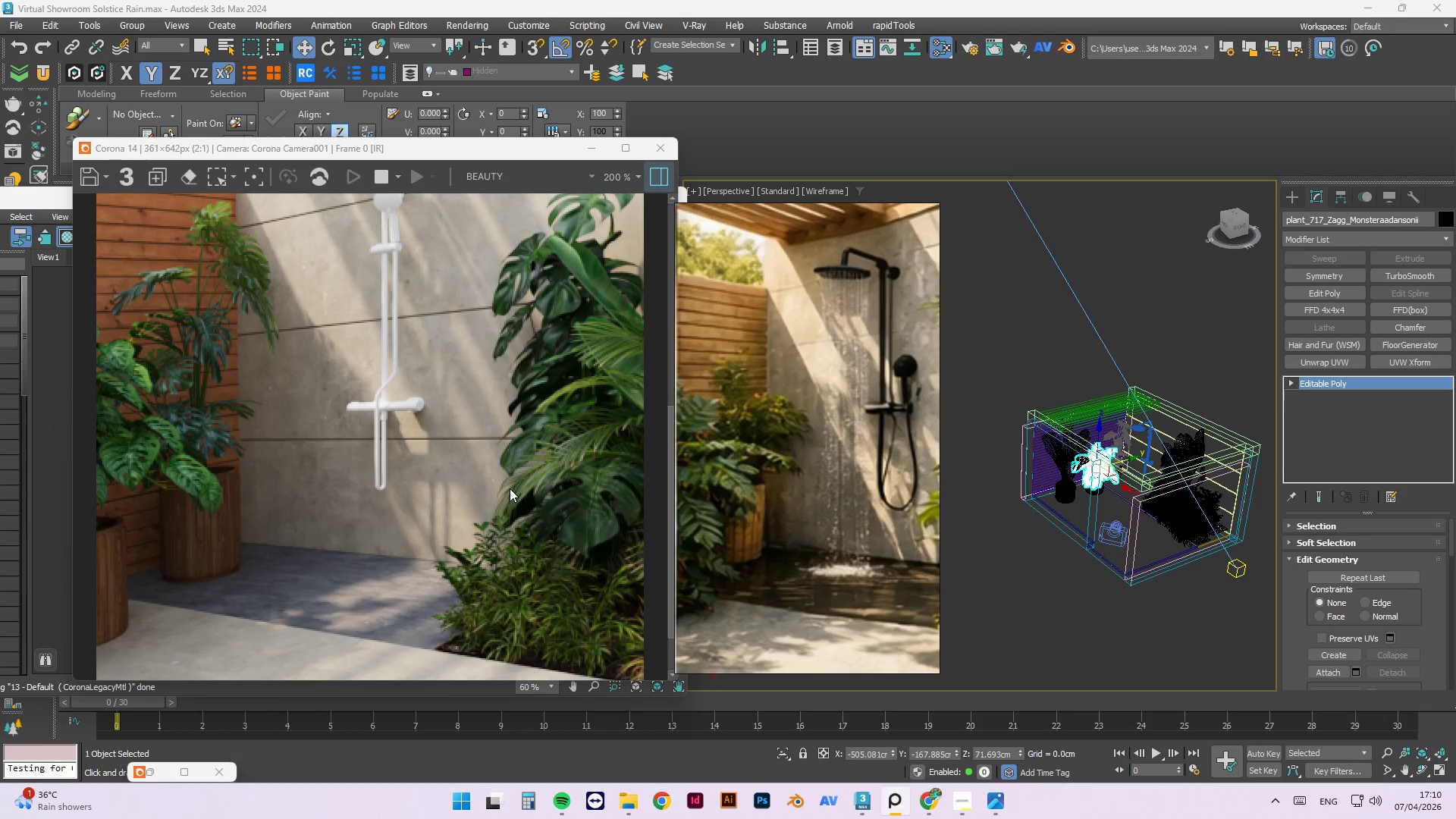 
wait(5.84)
 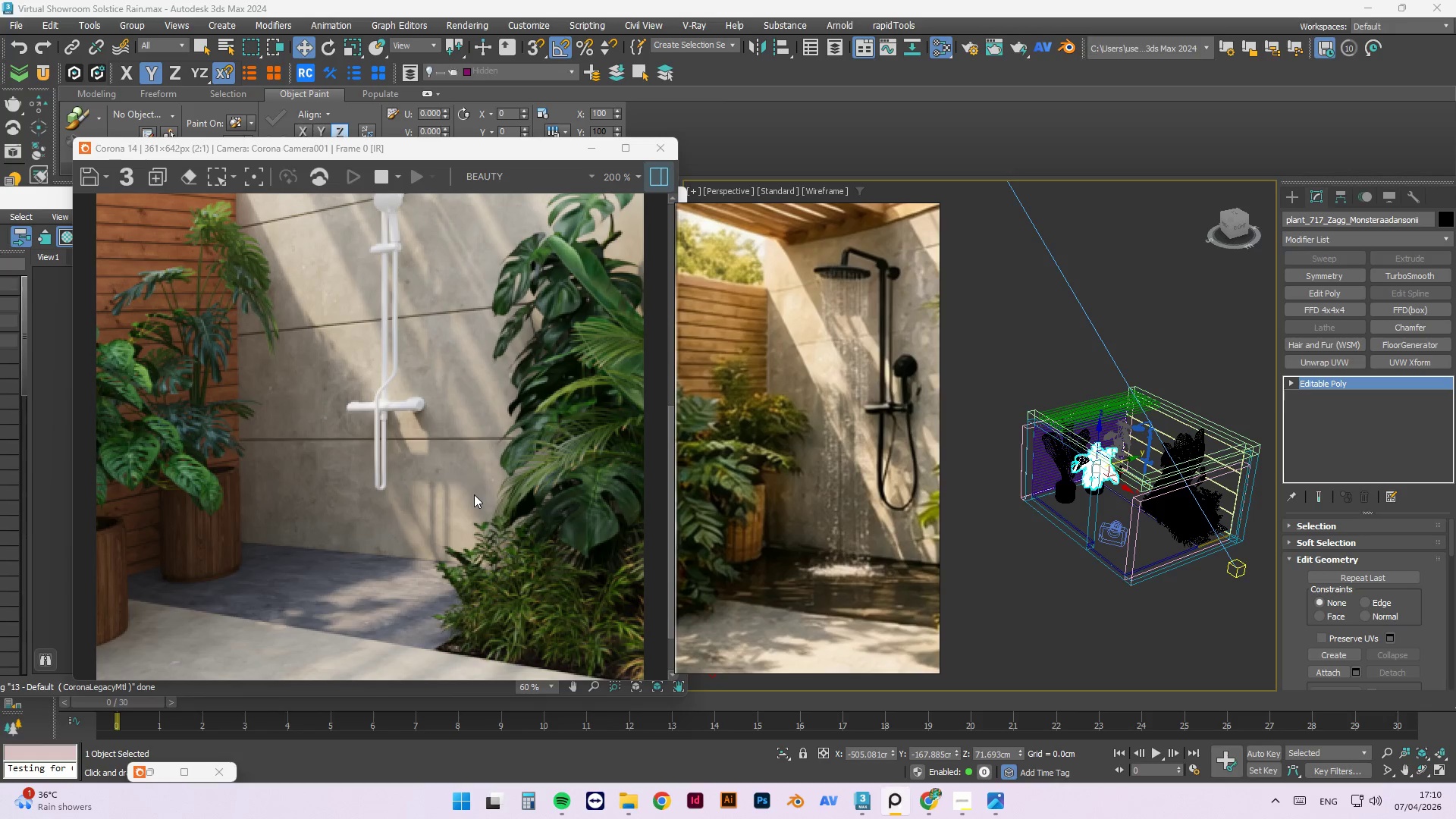 
left_click_drag(start_coordinate=[449, 155], to_coordinate=[883, 189])
 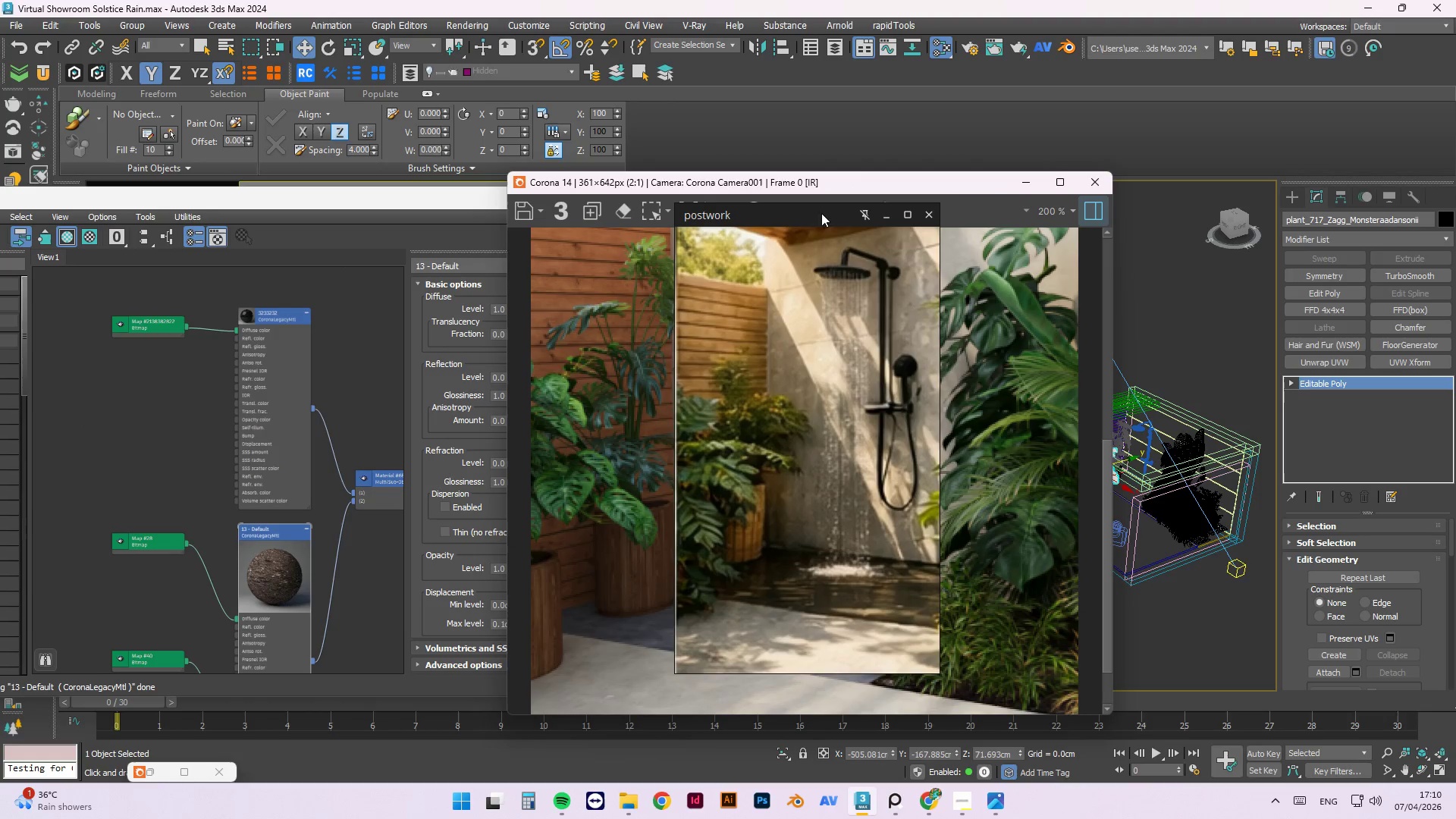 
left_click_drag(start_coordinate=[805, 215], to_coordinate=[1269, 220])
 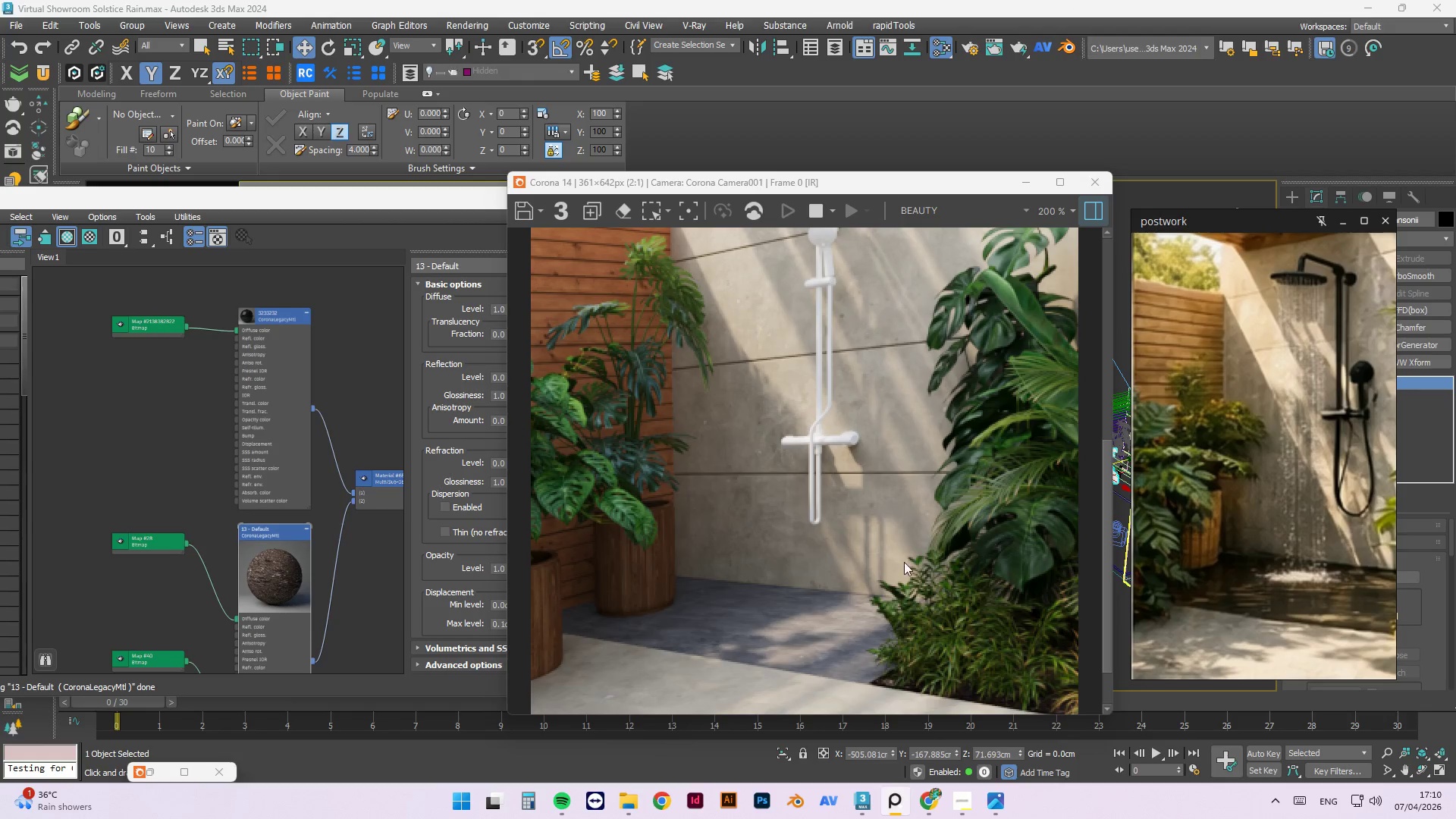 
left_click_drag(start_coordinate=[1205, 218], to_coordinate=[344, 235])
 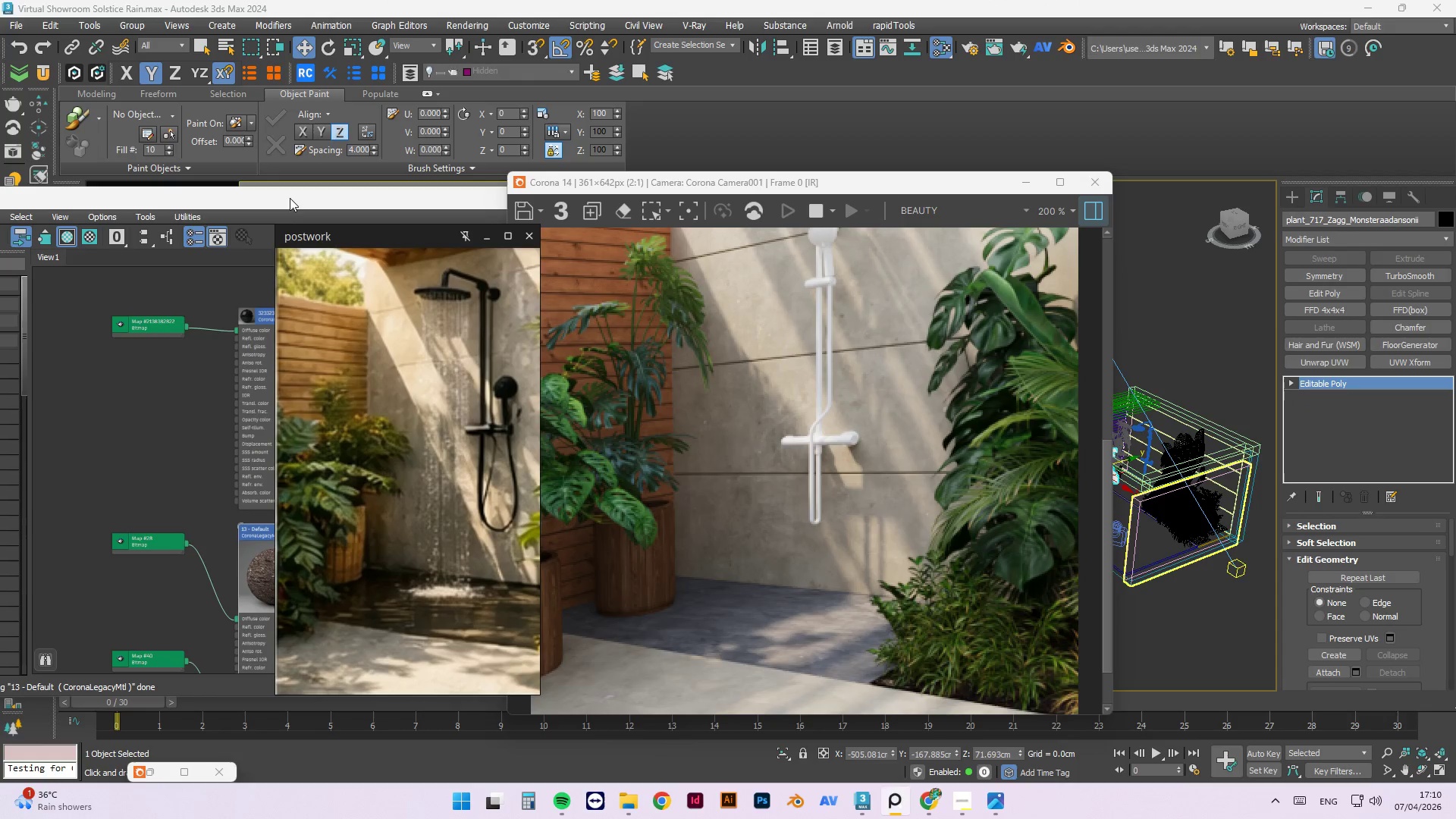 
left_click([289, 197])
 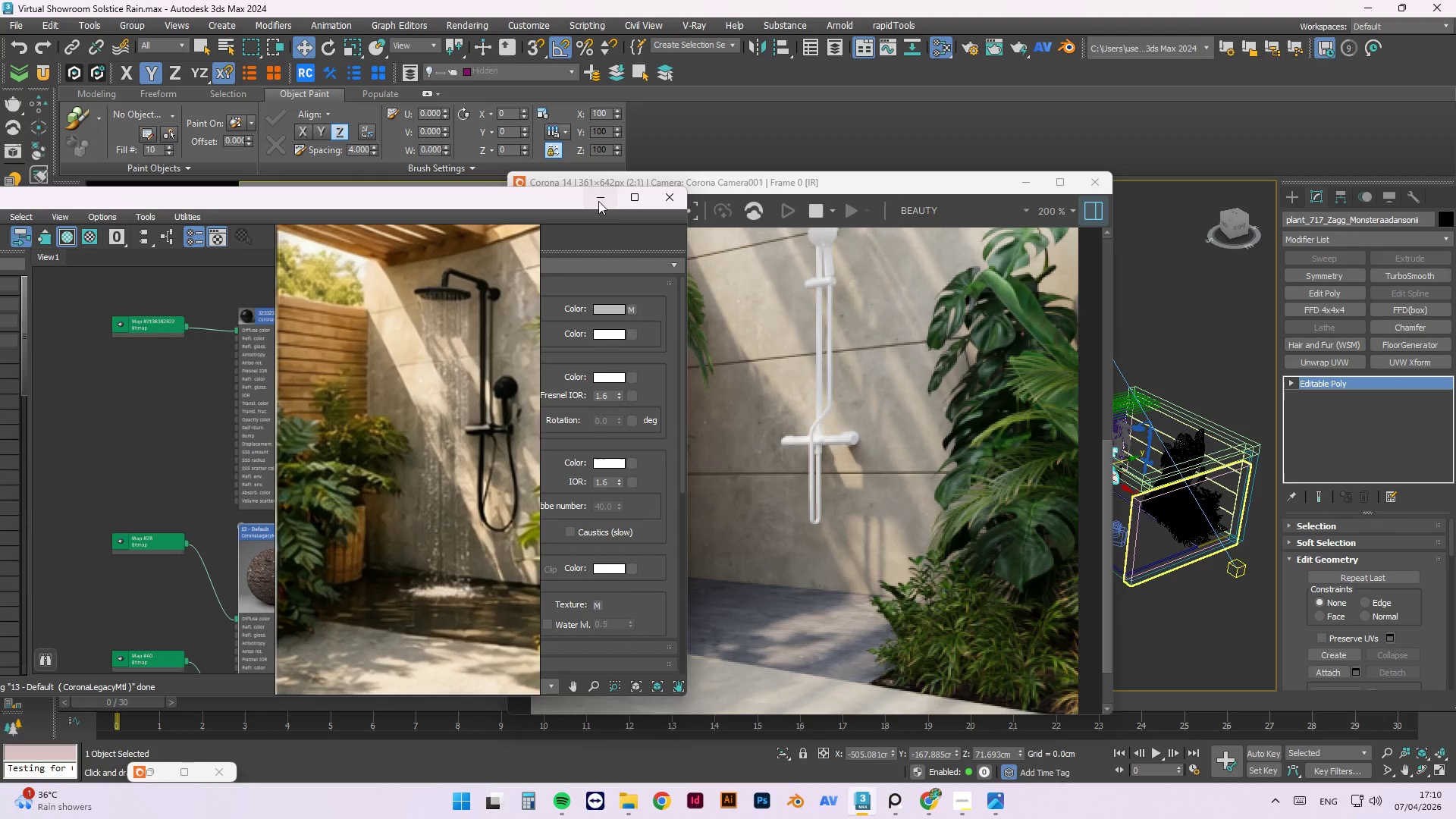 
left_click([601, 201])
 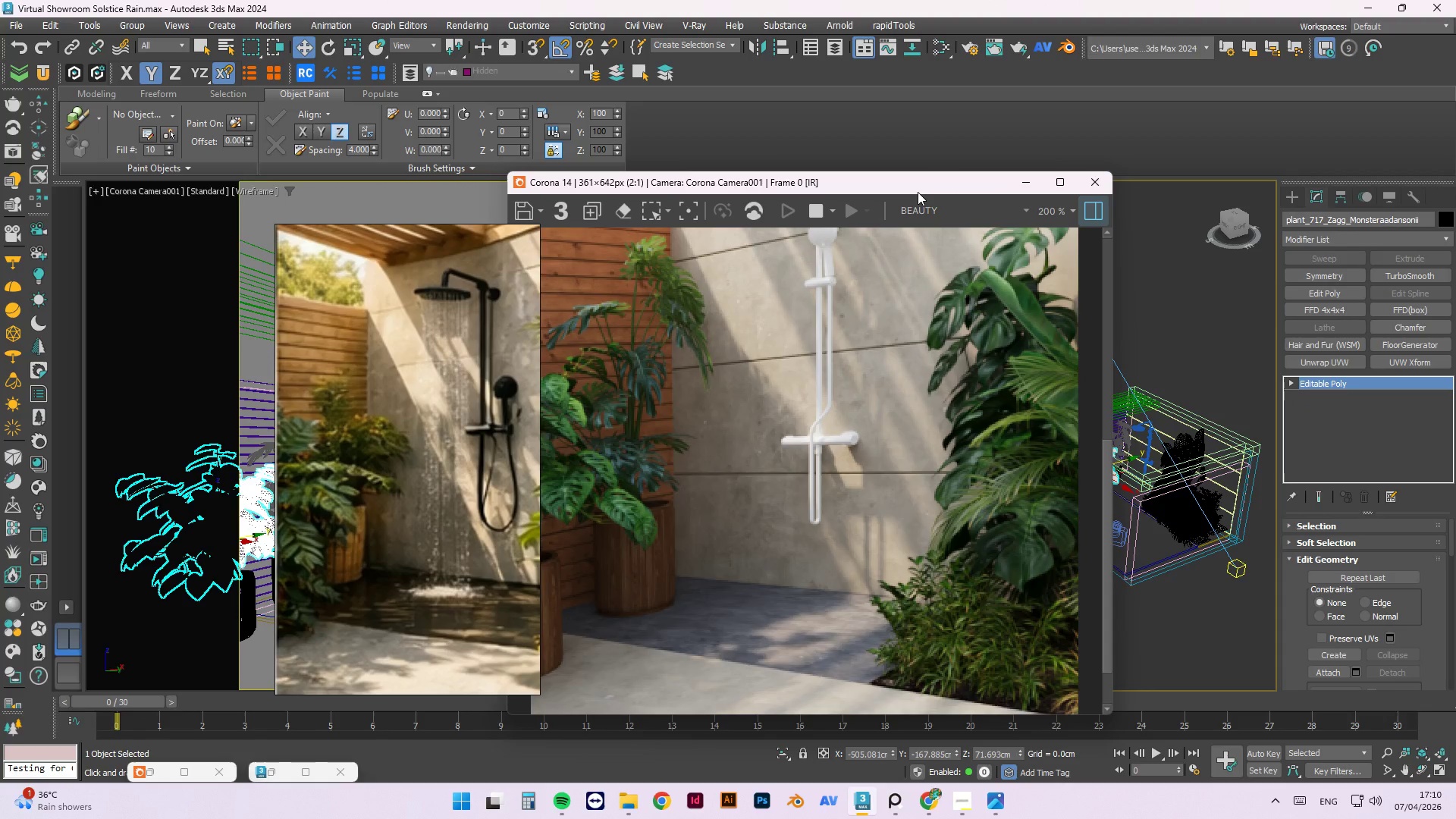 
left_click_drag(start_coordinate=[910, 189], to_coordinate=[469, 180])
 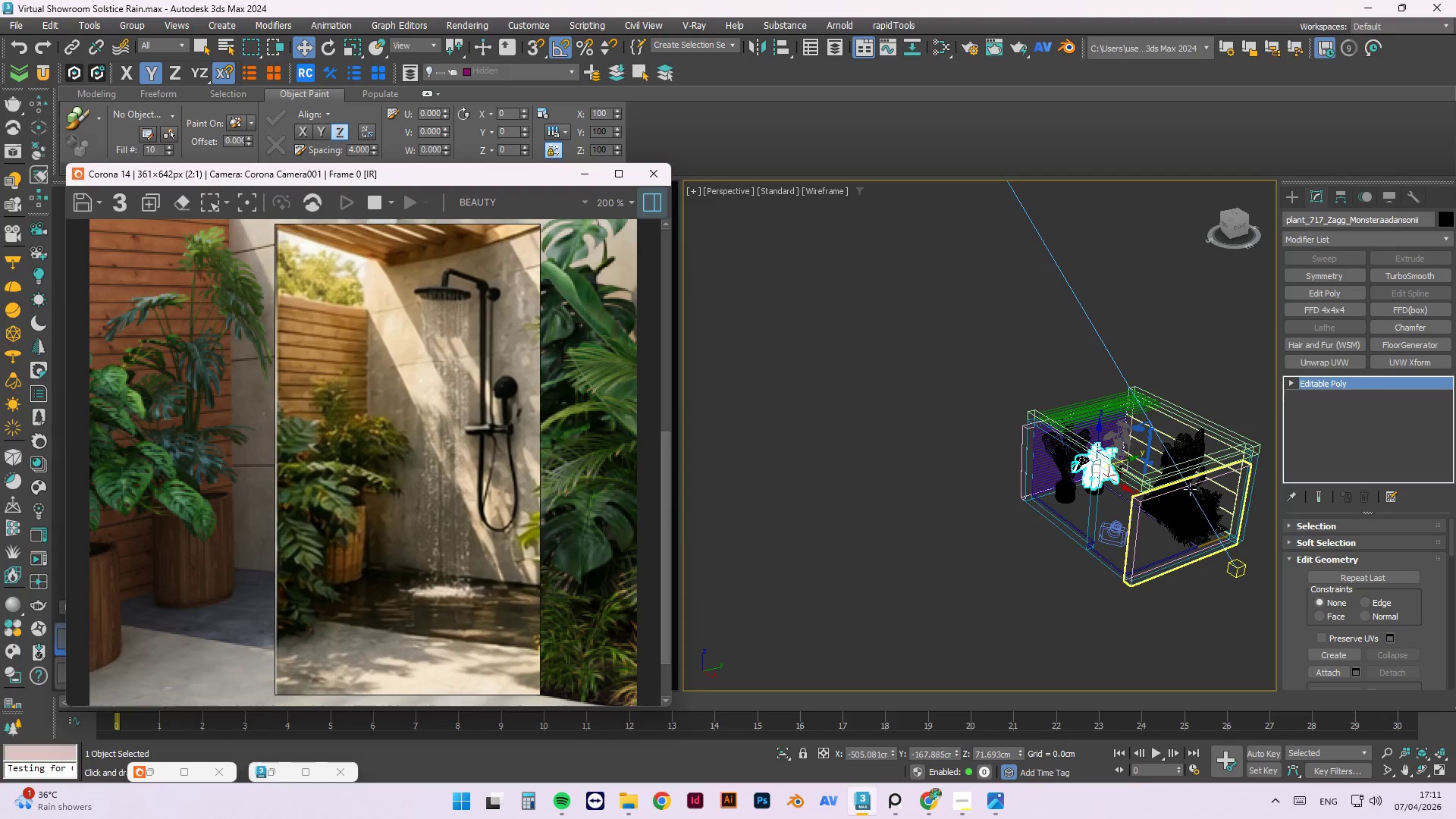 
left_click([1177, 528])
 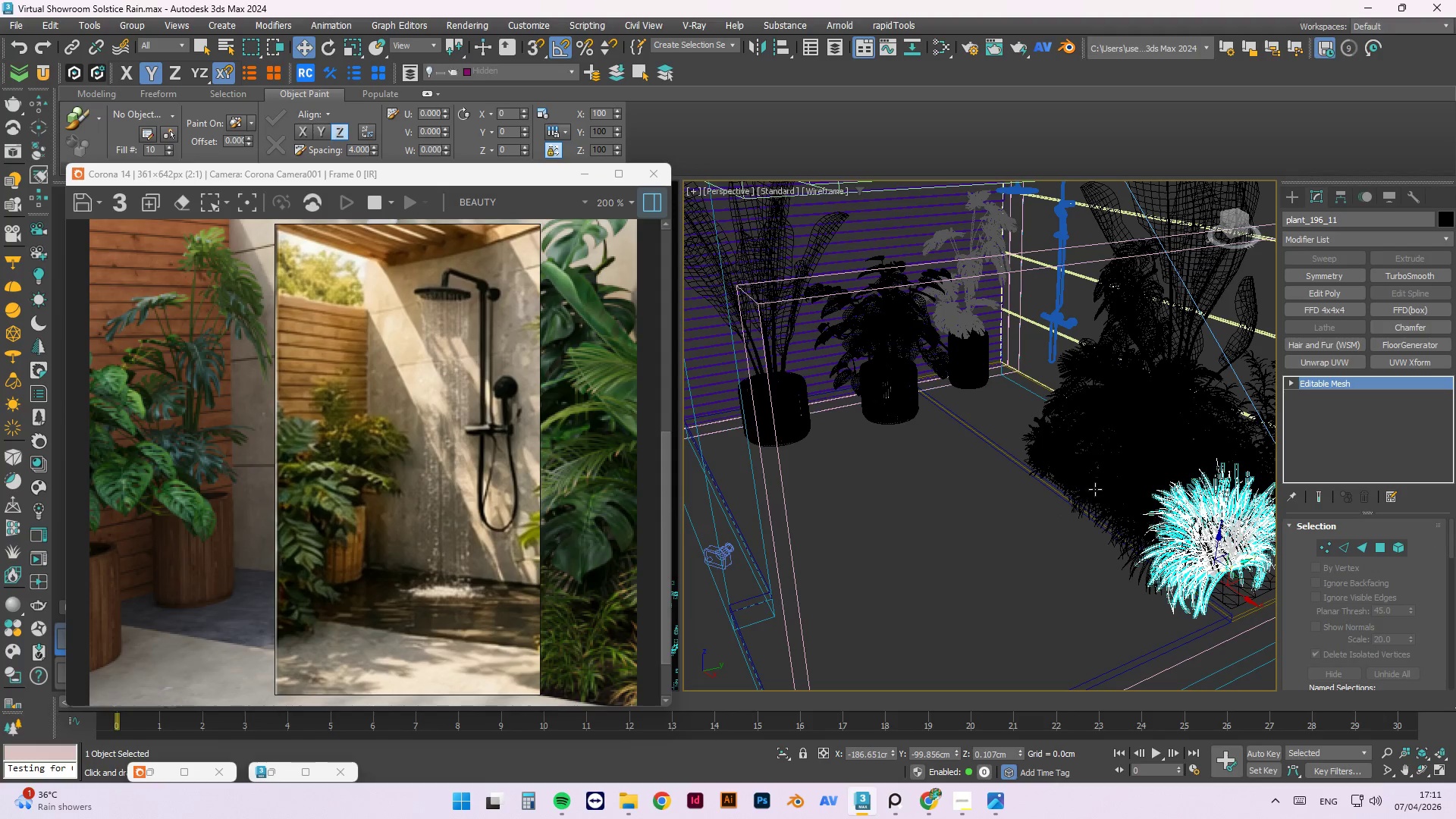 
scroll: coordinate [1213, 541], scroll_direction: up, amount: 6.0
 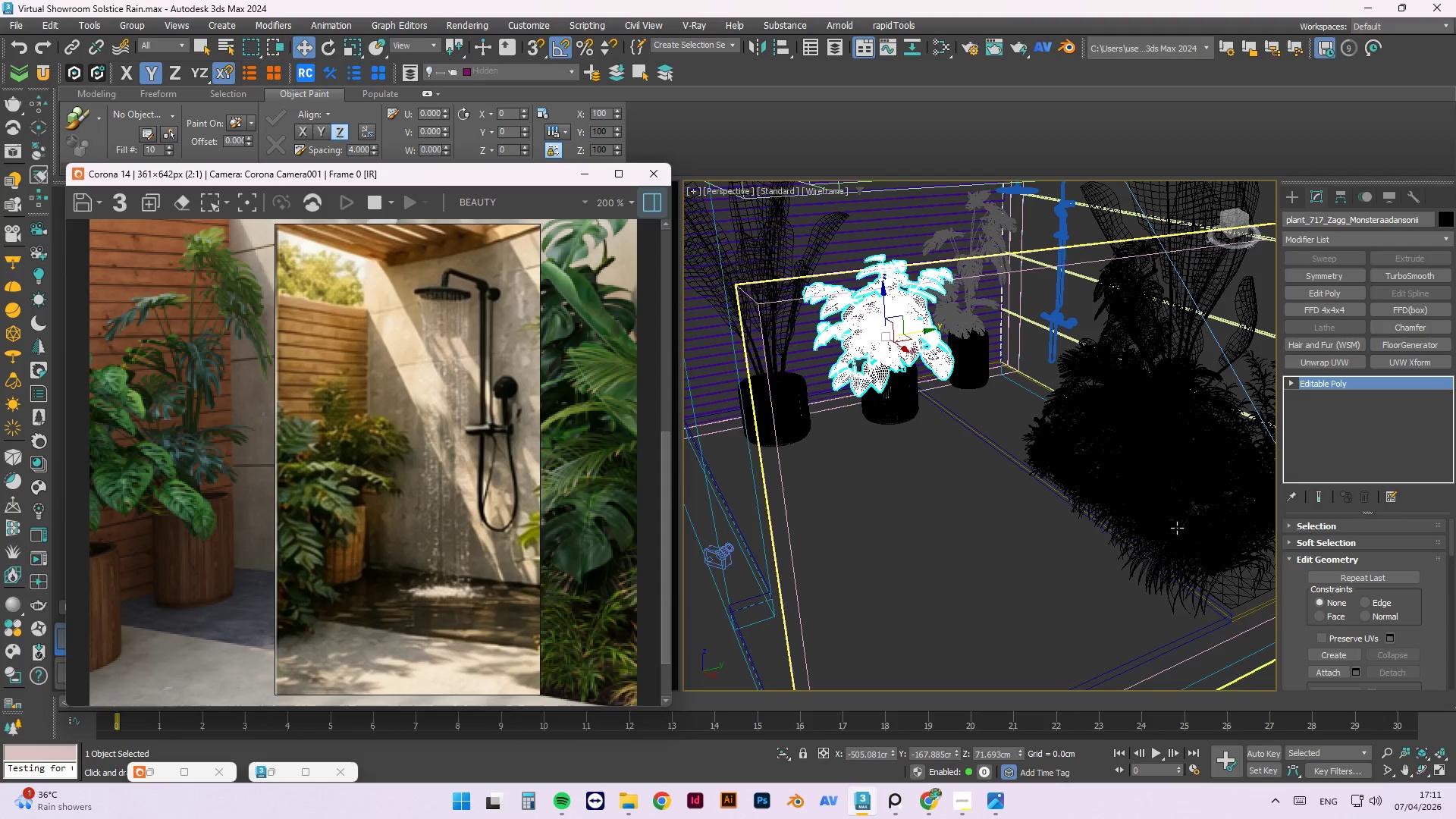 
scroll: coordinate [1075, 476], scroll_direction: down, amount: 2.0
 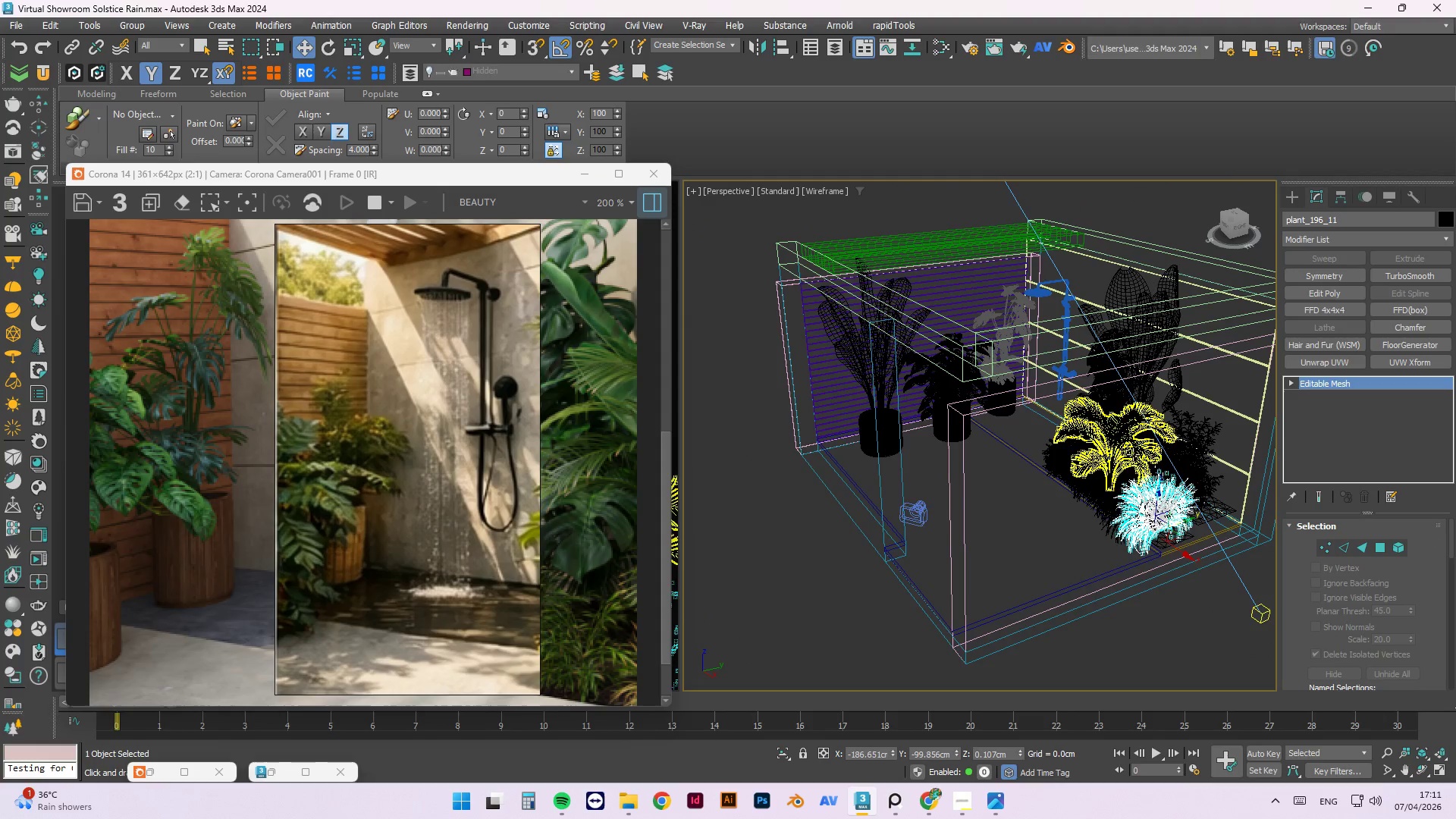 
scroll: coordinate [1151, 454], scroll_direction: up, amount: 3.0
 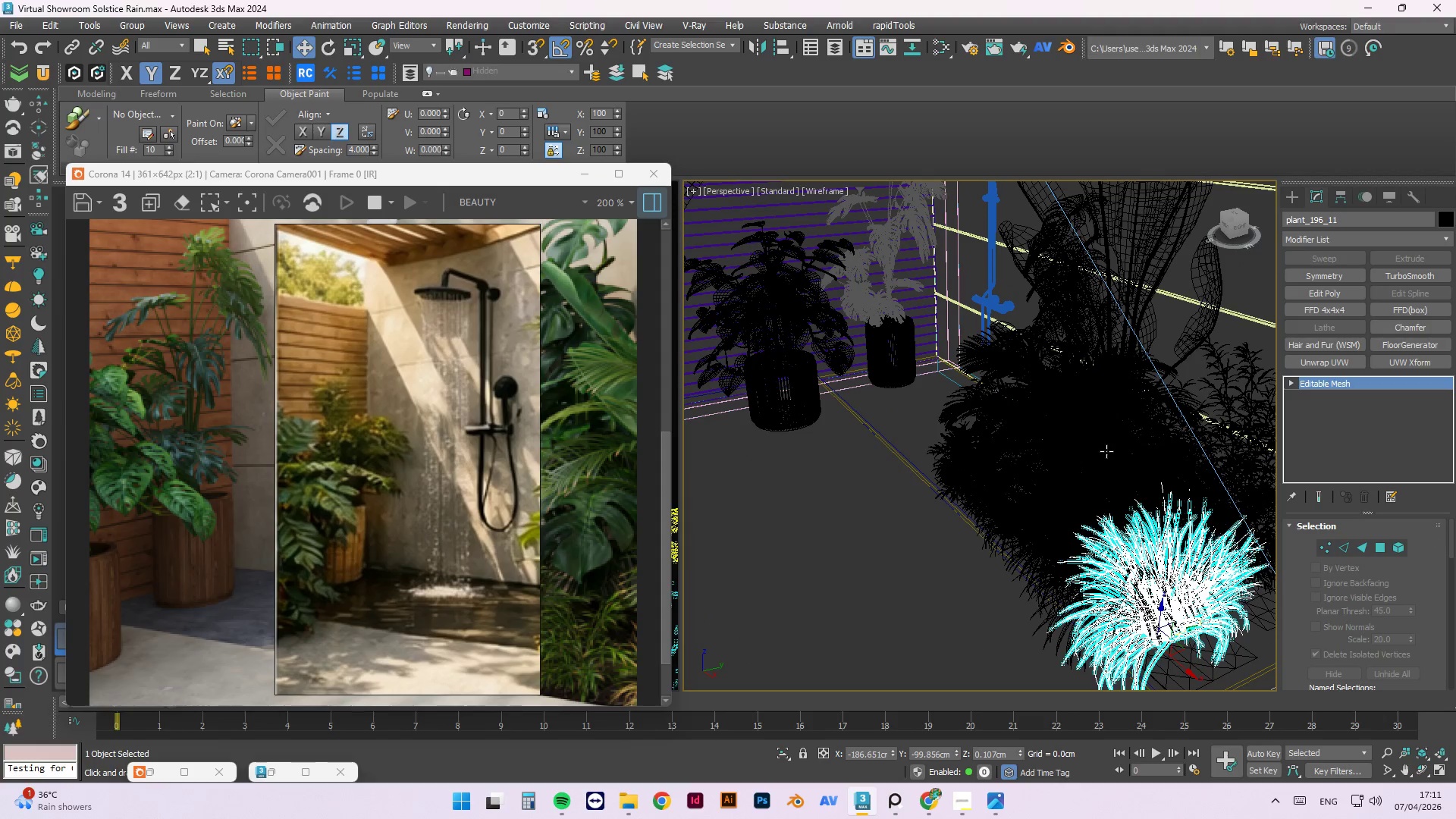 
scroll: coordinate [1081, 460], scroll_direction: down, amount: 3.0
 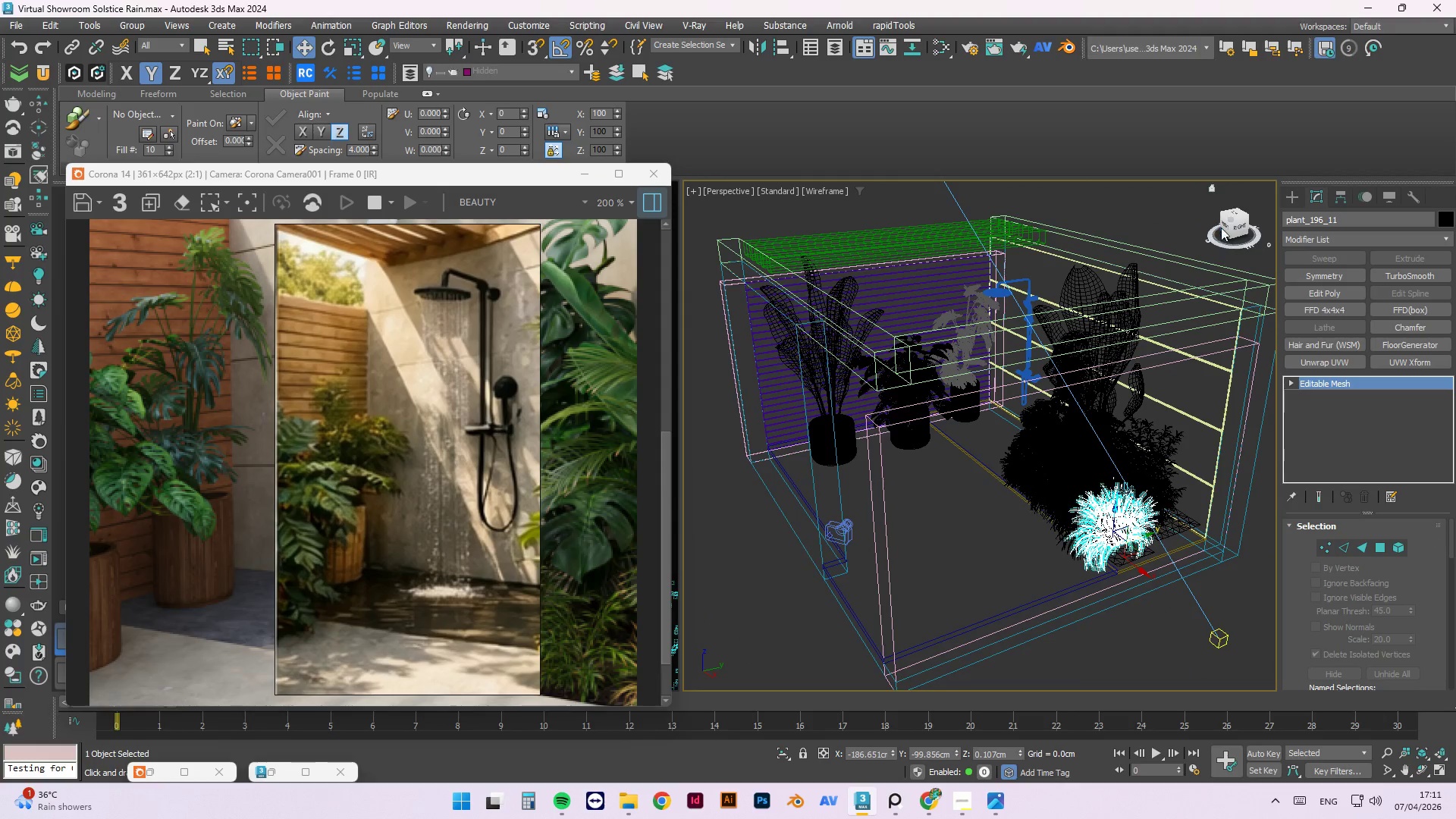 
left_click_drag(start_coordinate=[1227, 220], to_coordinate=[726, 218])
 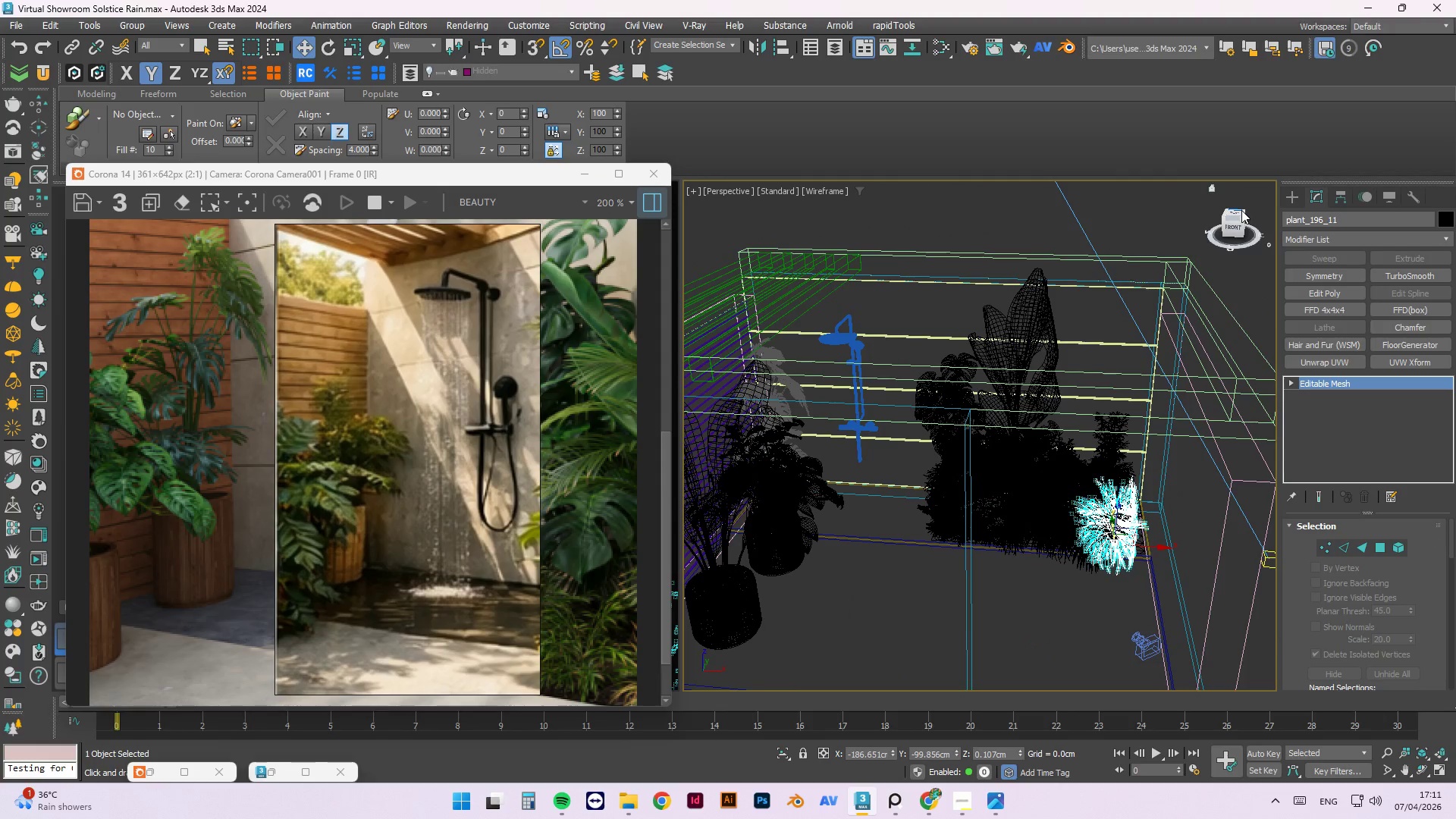 
key(F3)
 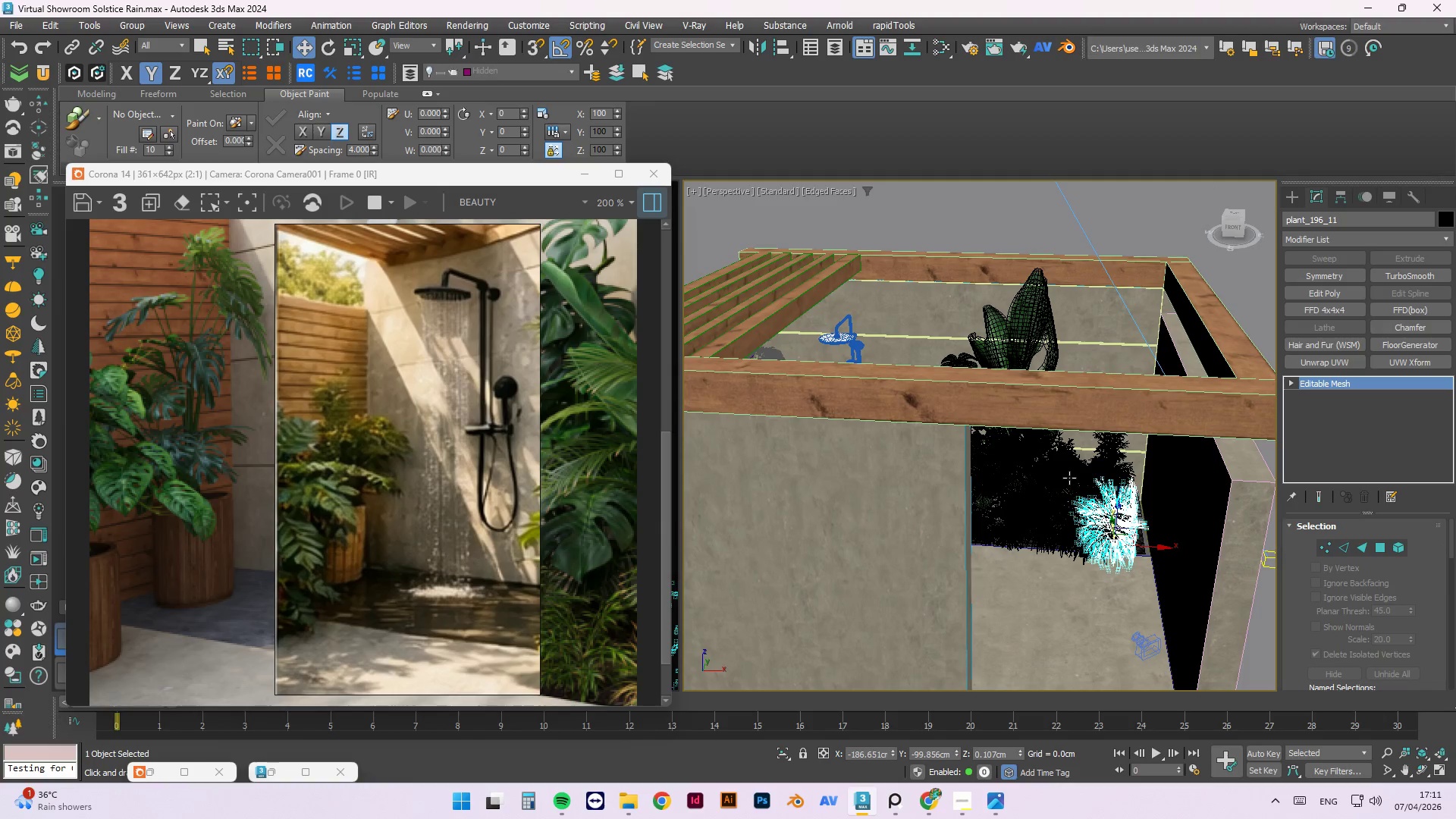 
hold_key(key=F4, duration=0.31)
 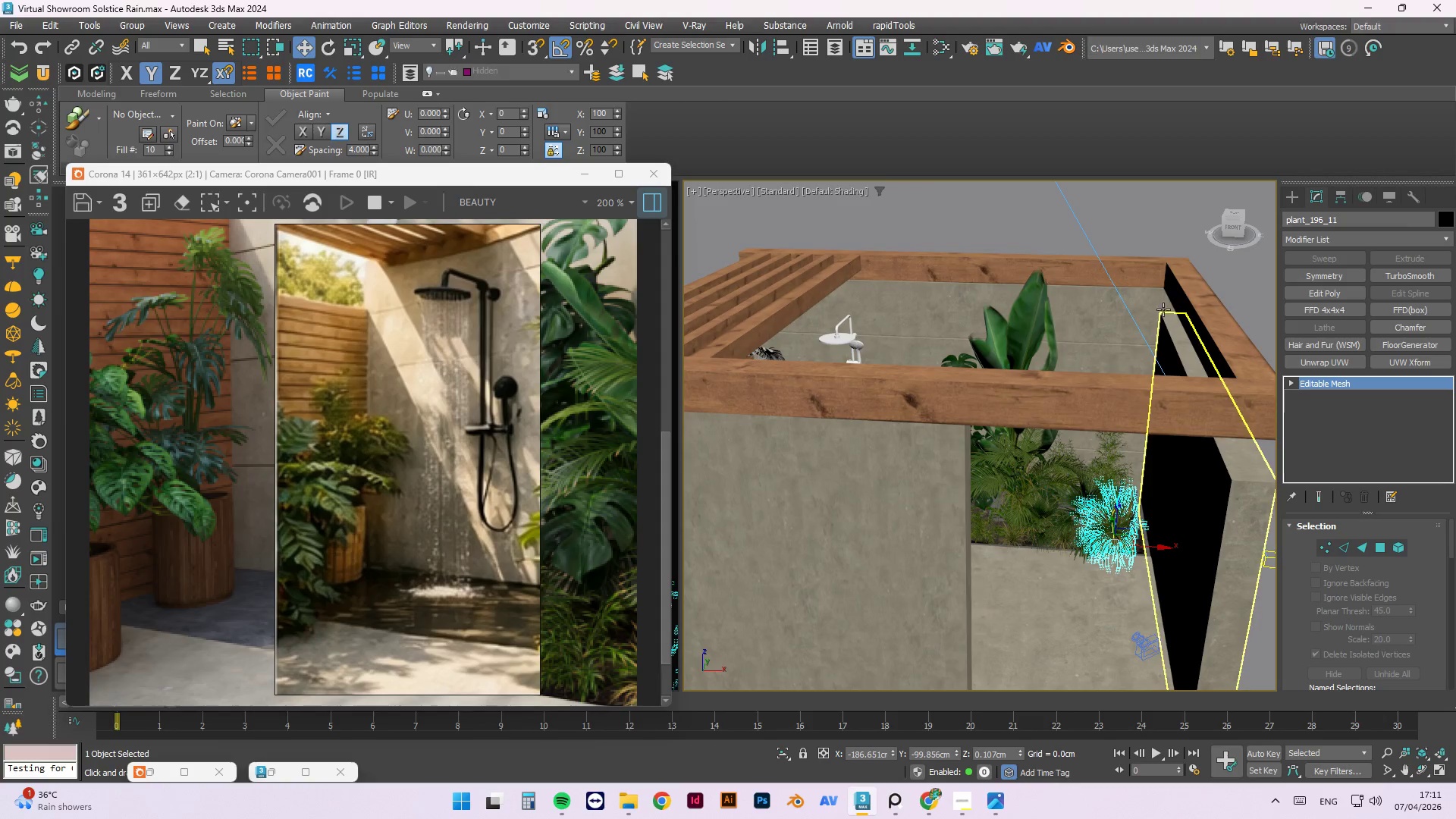 
left_click([1148, 220])
 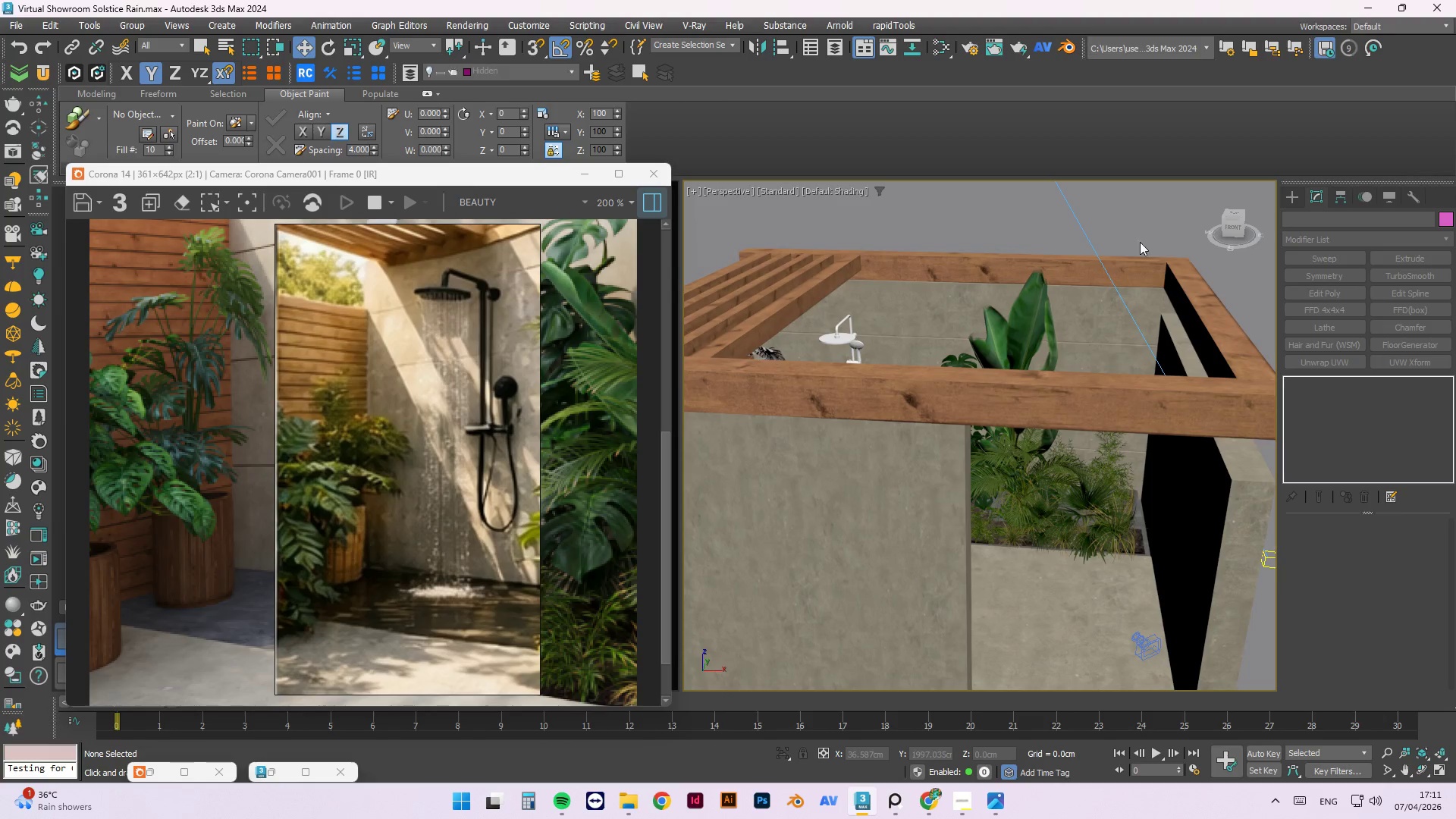 
scroll: coordinate [1058, 482], scroll_direction: up, amount: 3.0
 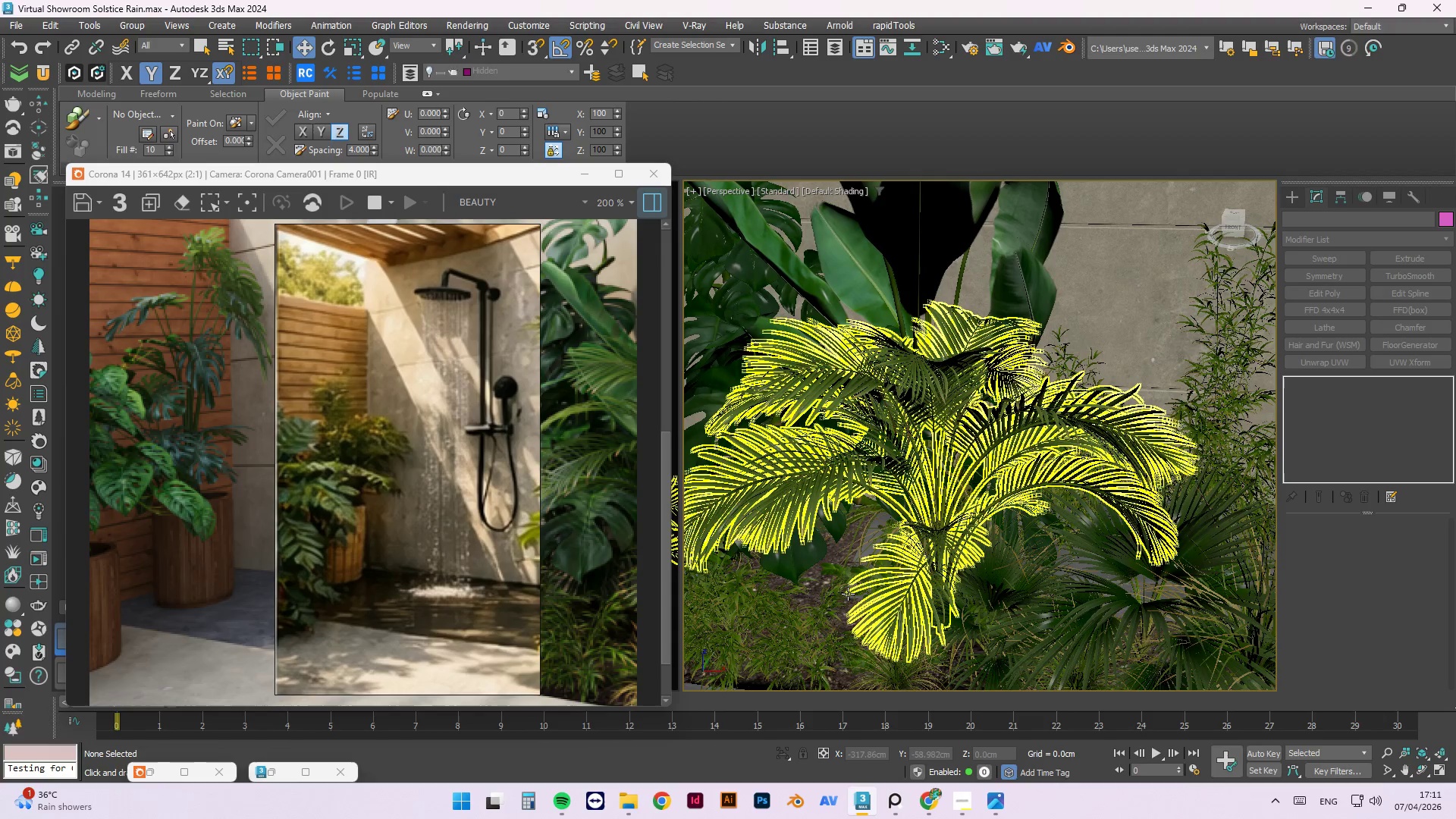 
scroll: coordinate [967, 460], scroll_direction: down, amount: 1.0
 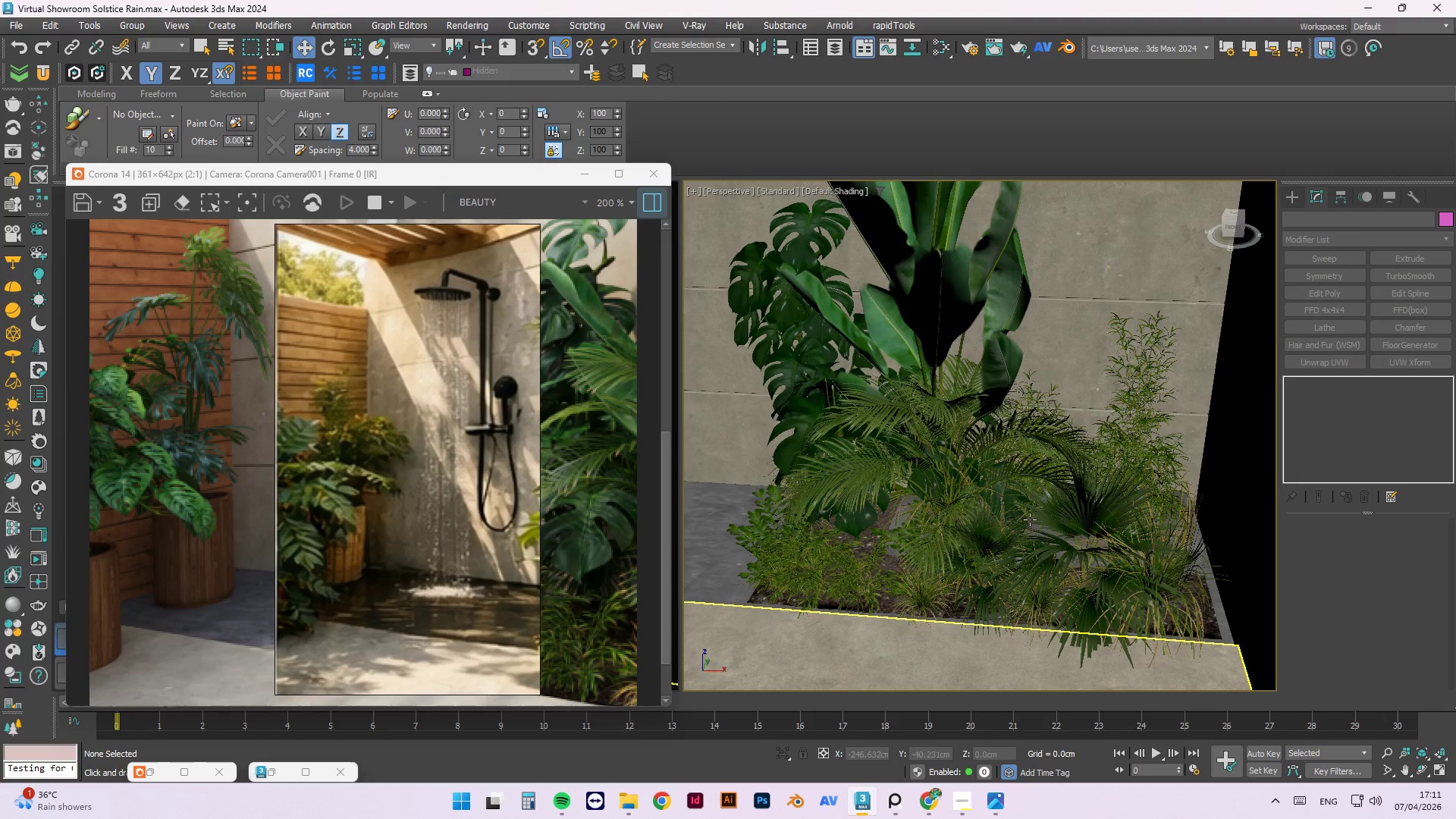 
scroll: coordinate [1085, 476], scroll_direction: up, amount: 1.0
 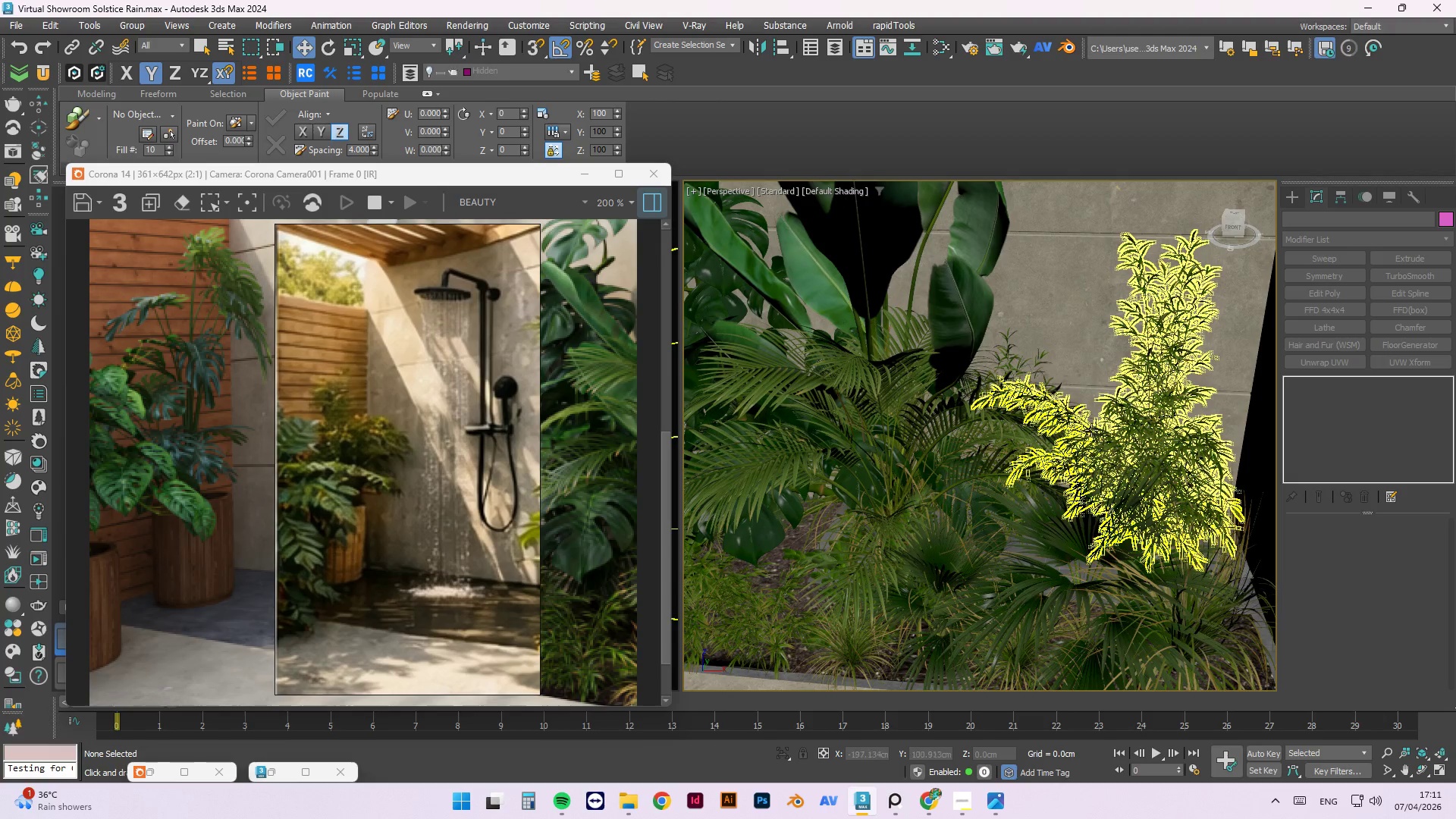 
scroll: coordinate [1125, 427], scroll_direction: down, amount: 2.0
 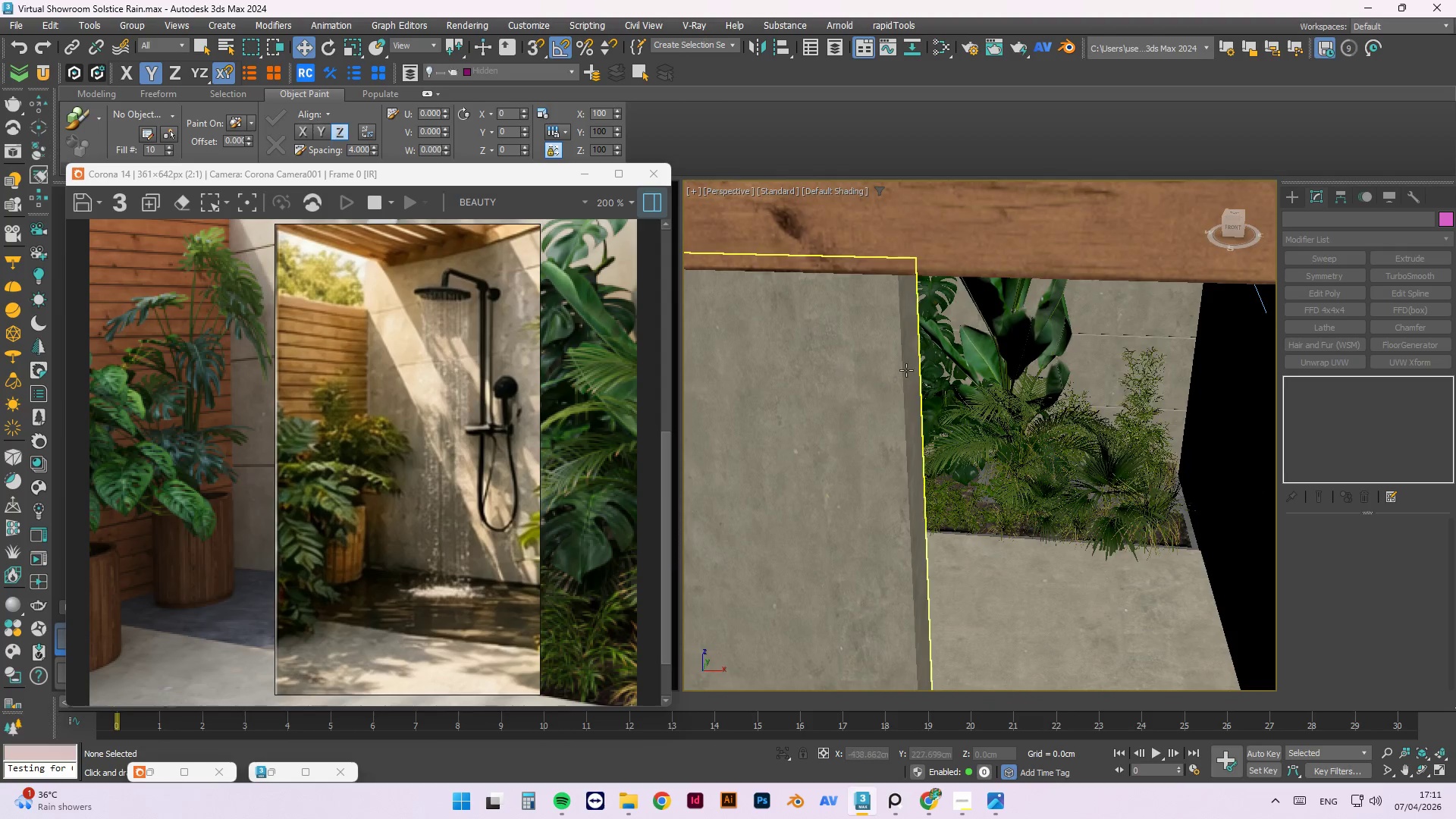 
scroll: coordinate [990, 396], scroll_direction: up, amount: 5.0
 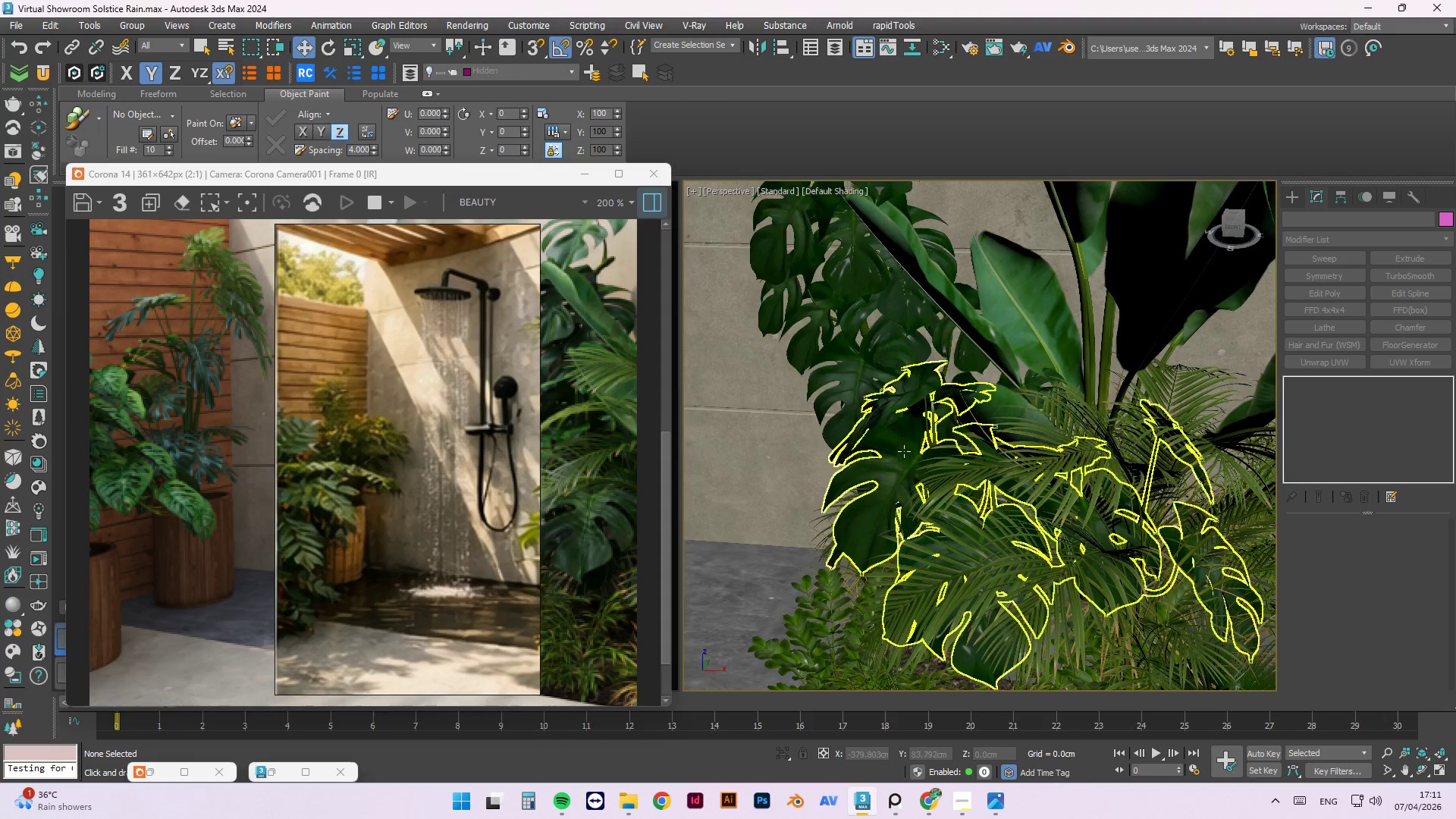 
left_click([911, 482])
 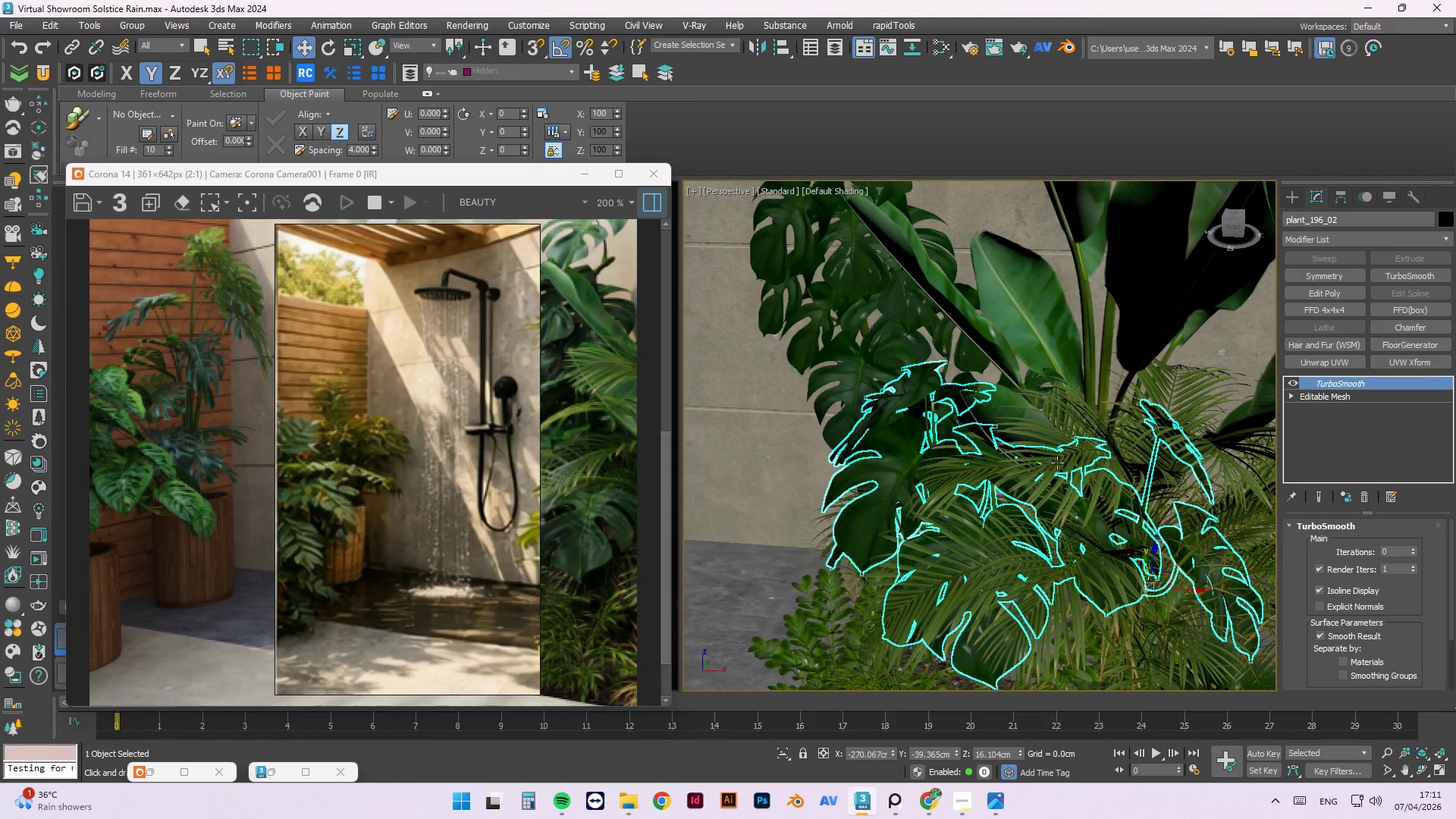 
scroll: coordinate [1081, 447], scroll_direction: down, amount: 1.0
 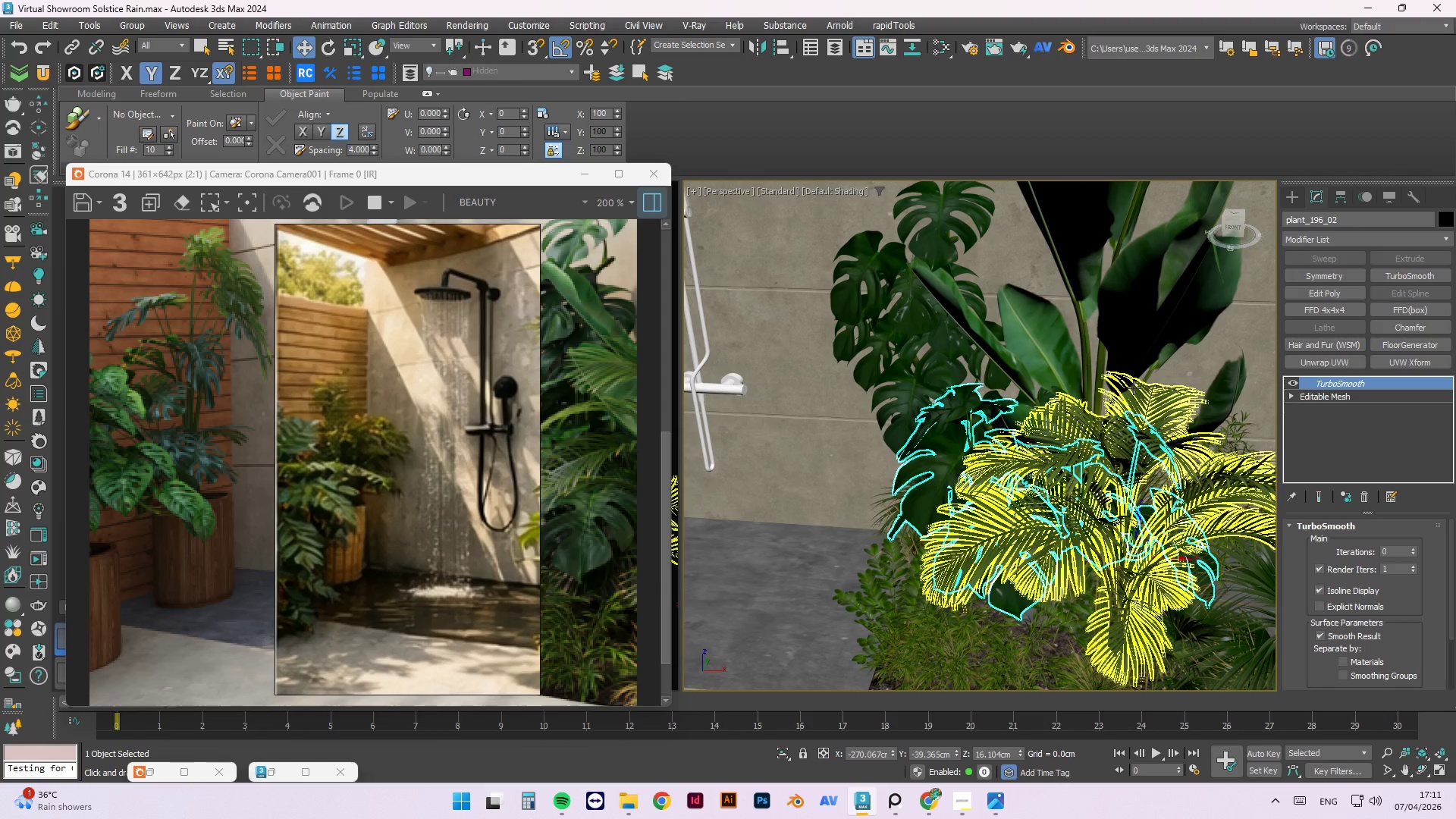 
wait(9.08)
 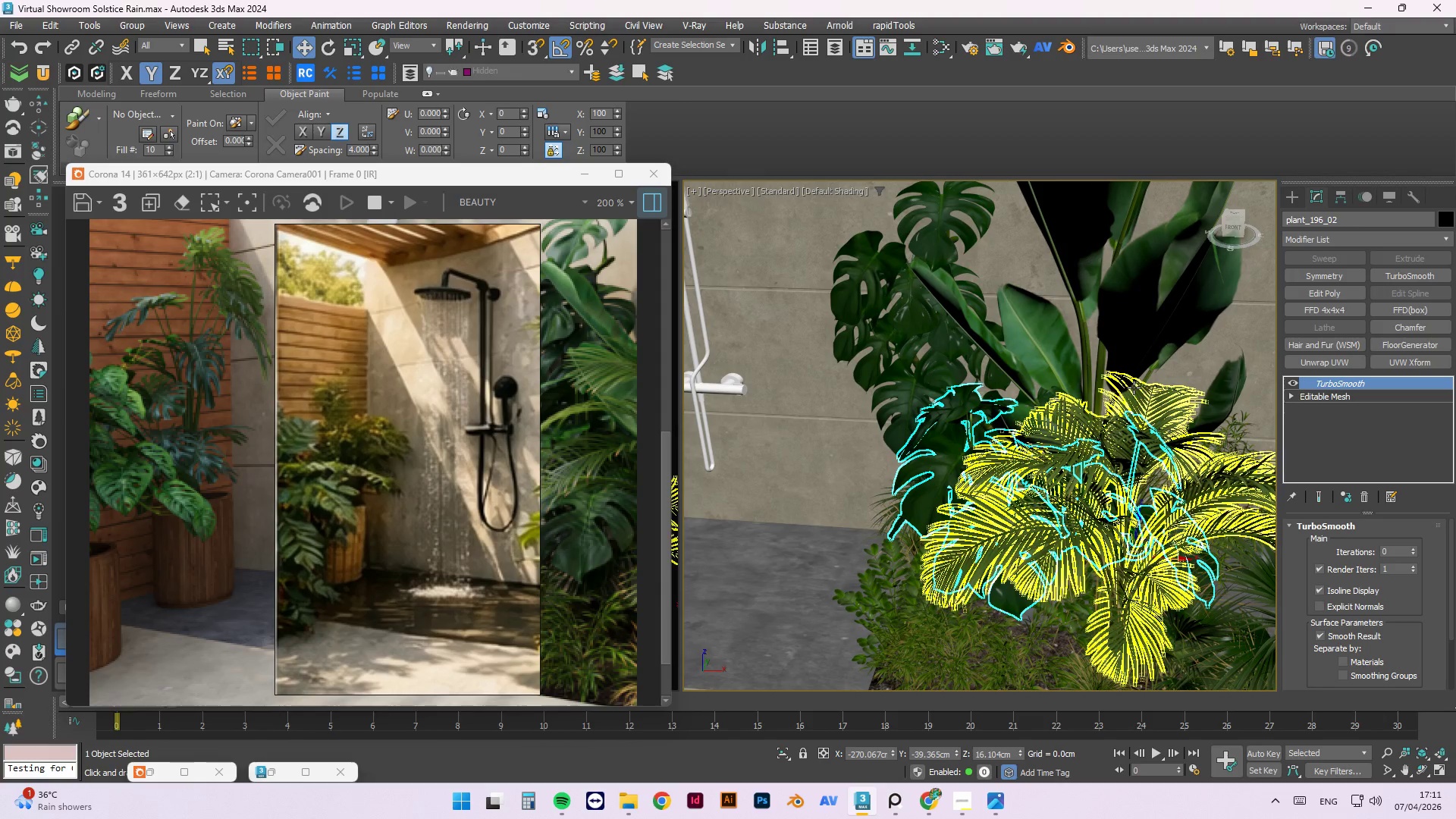 
scroll: coordinate [1131, 366], scroll_direction: down, amount: 2.0
 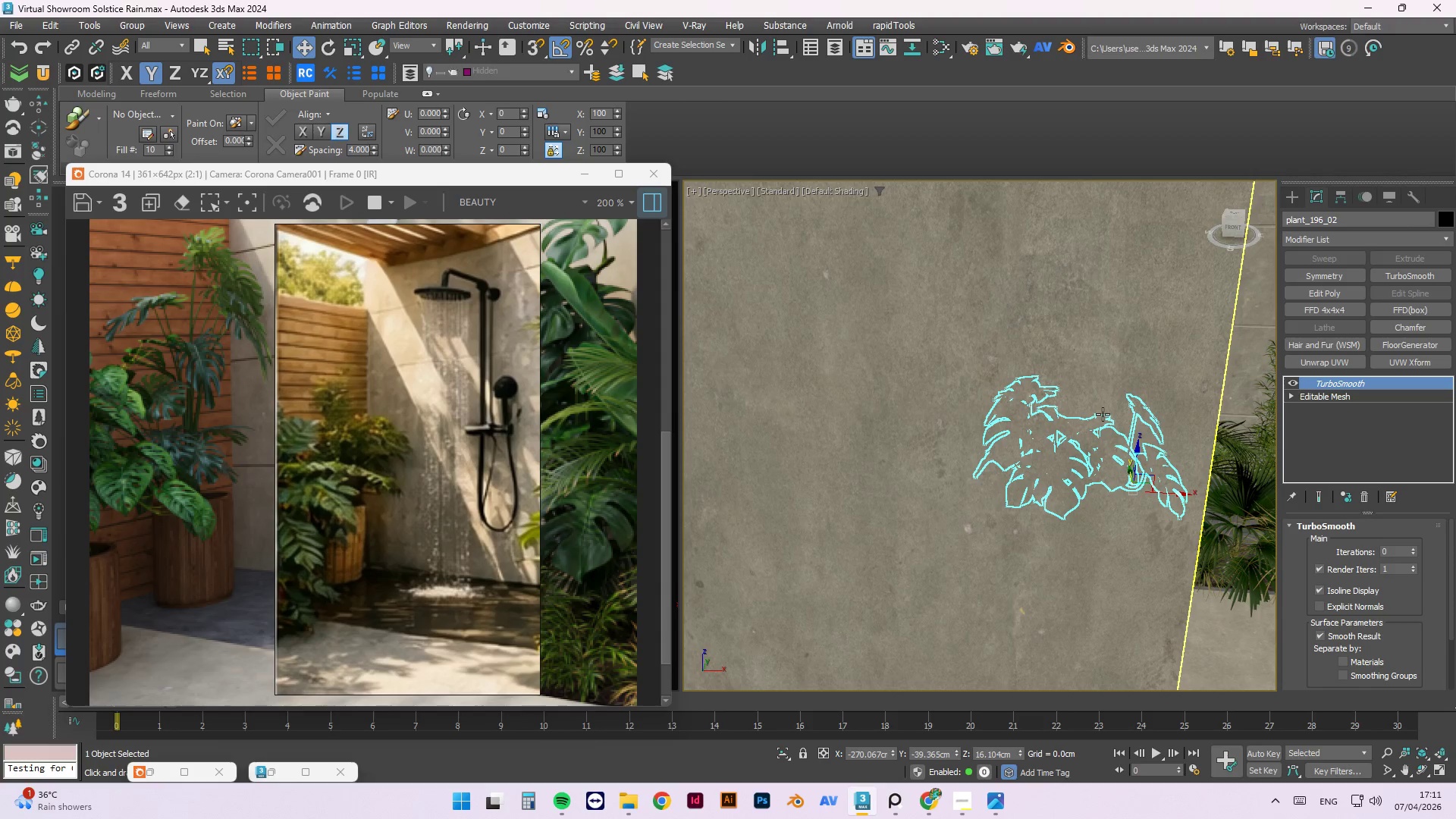 
key(Control+ControlLeft)
 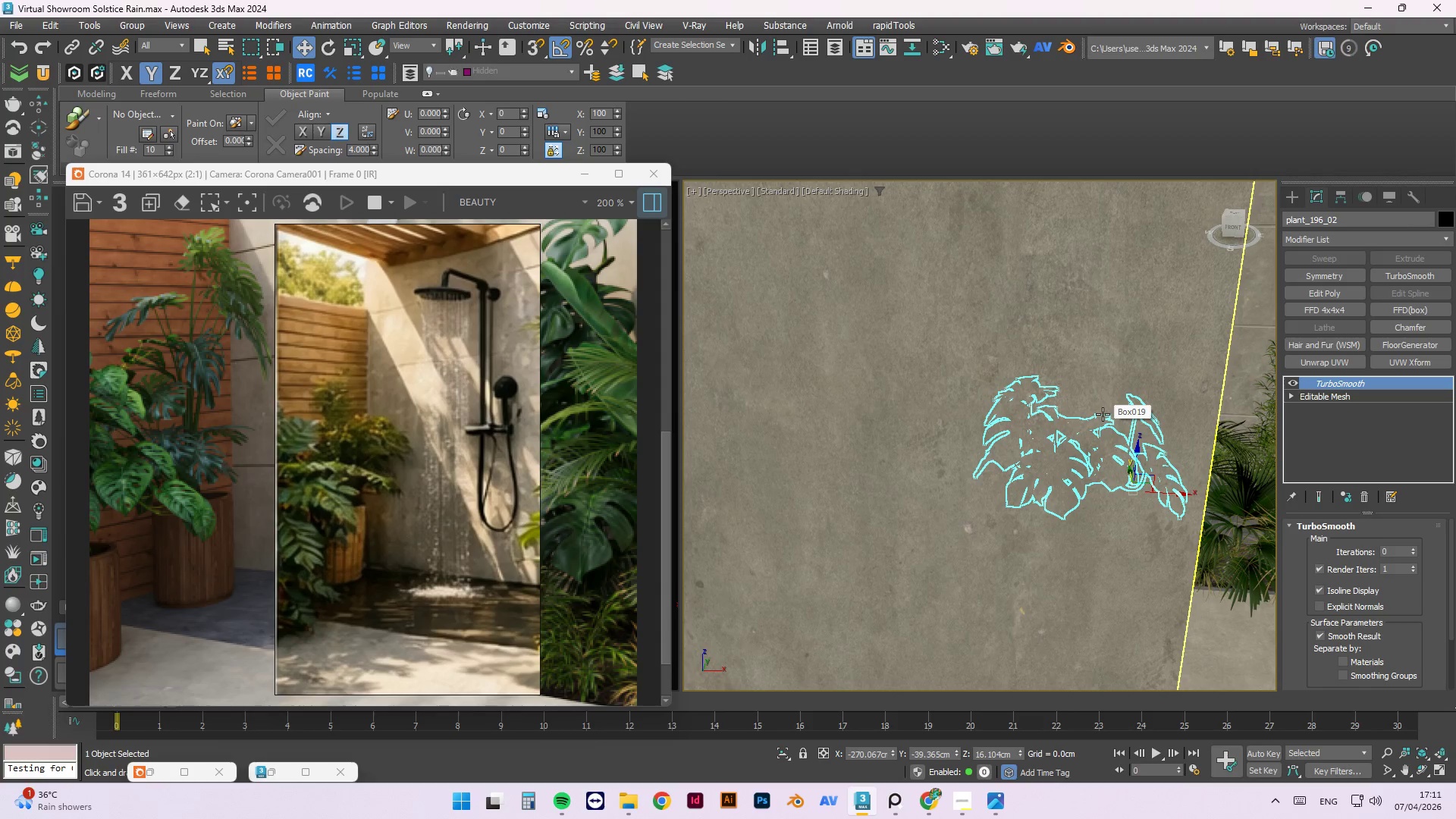 
key(Control+V)
 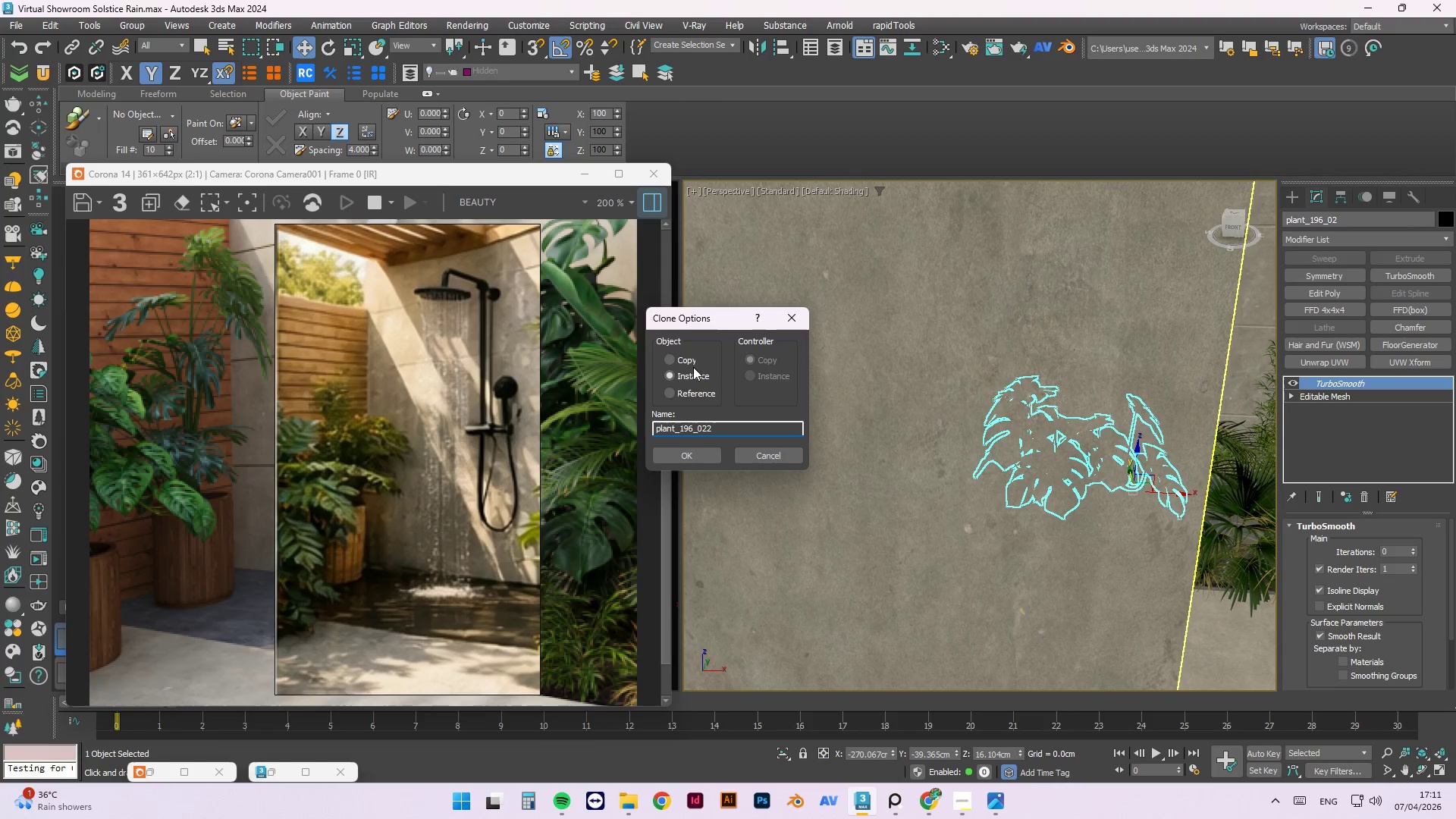 
double_click([674, 360])
 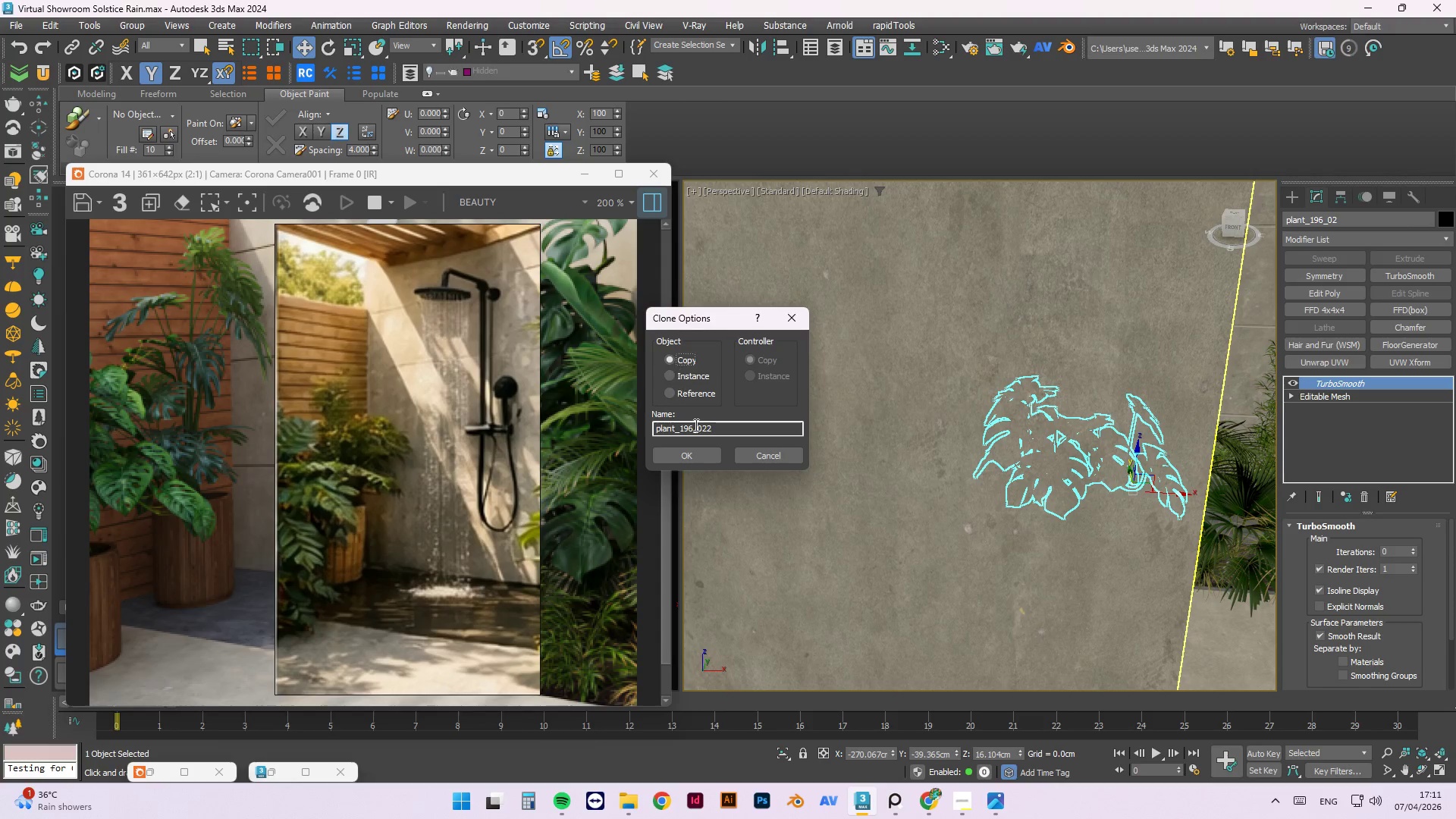 
left_click([697, 464])
 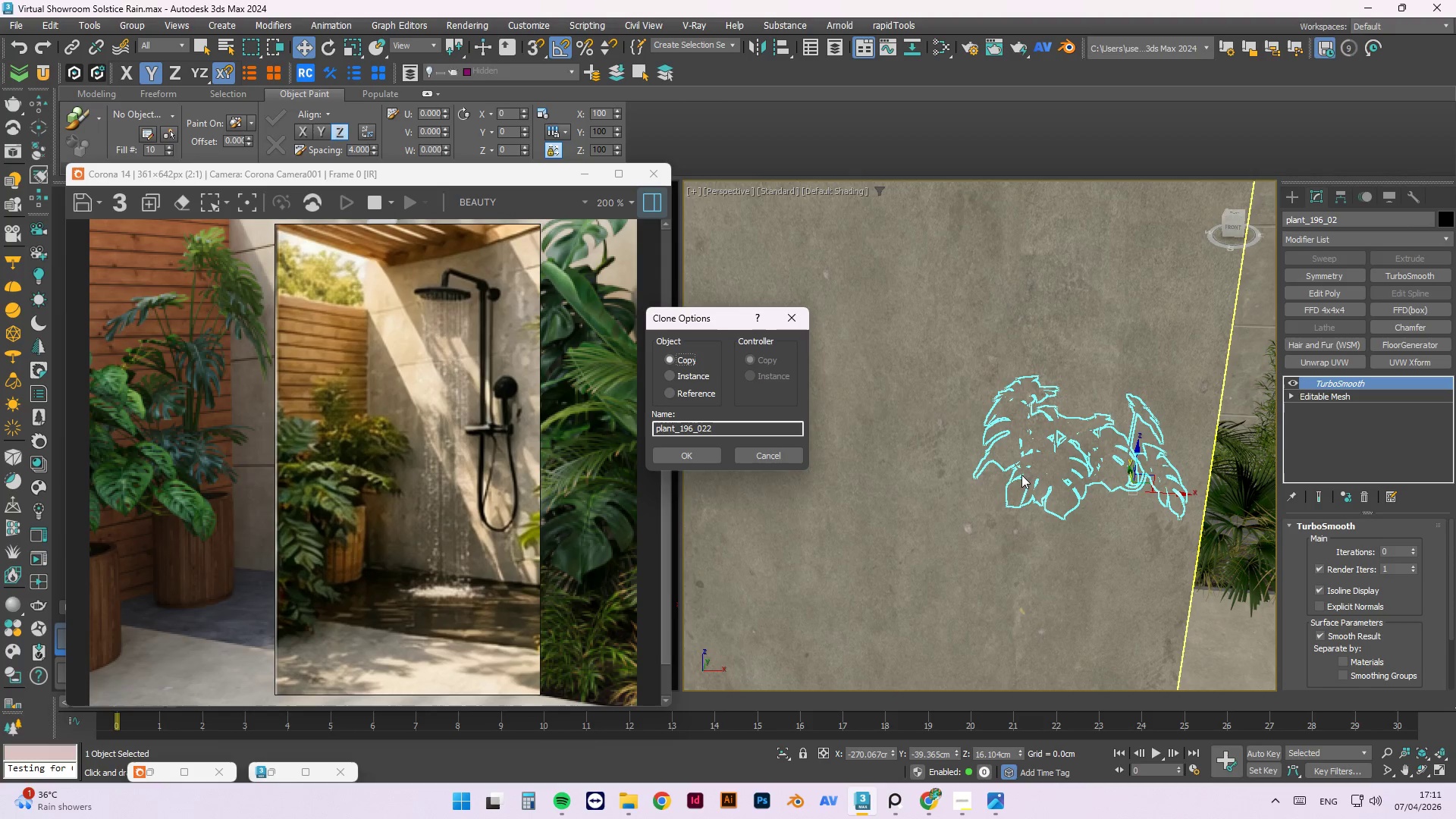 
scroll: coordinate [1050, 460], scroll_direction: down, amount: 3.0
 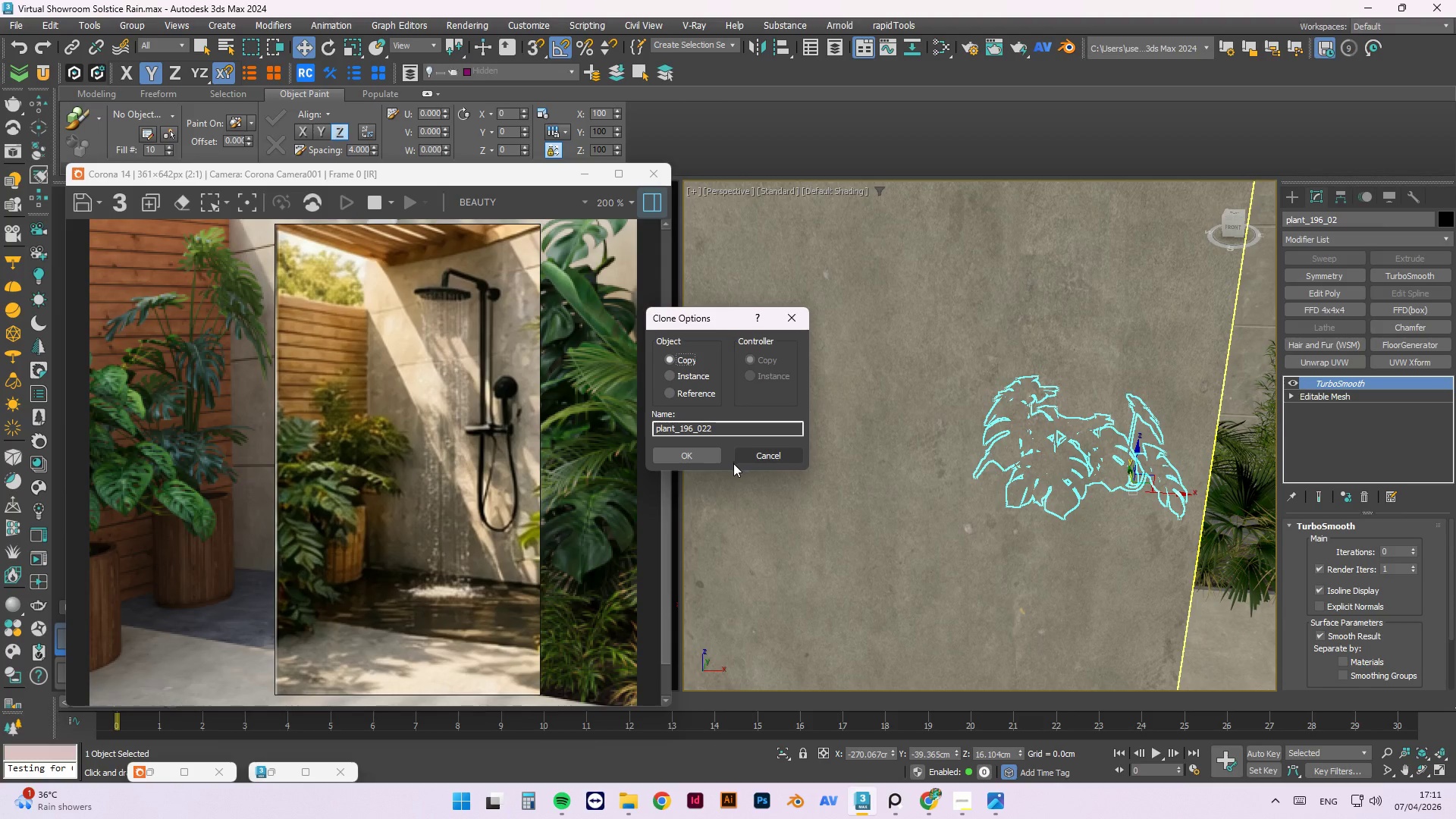 
left_click([710, 457])
 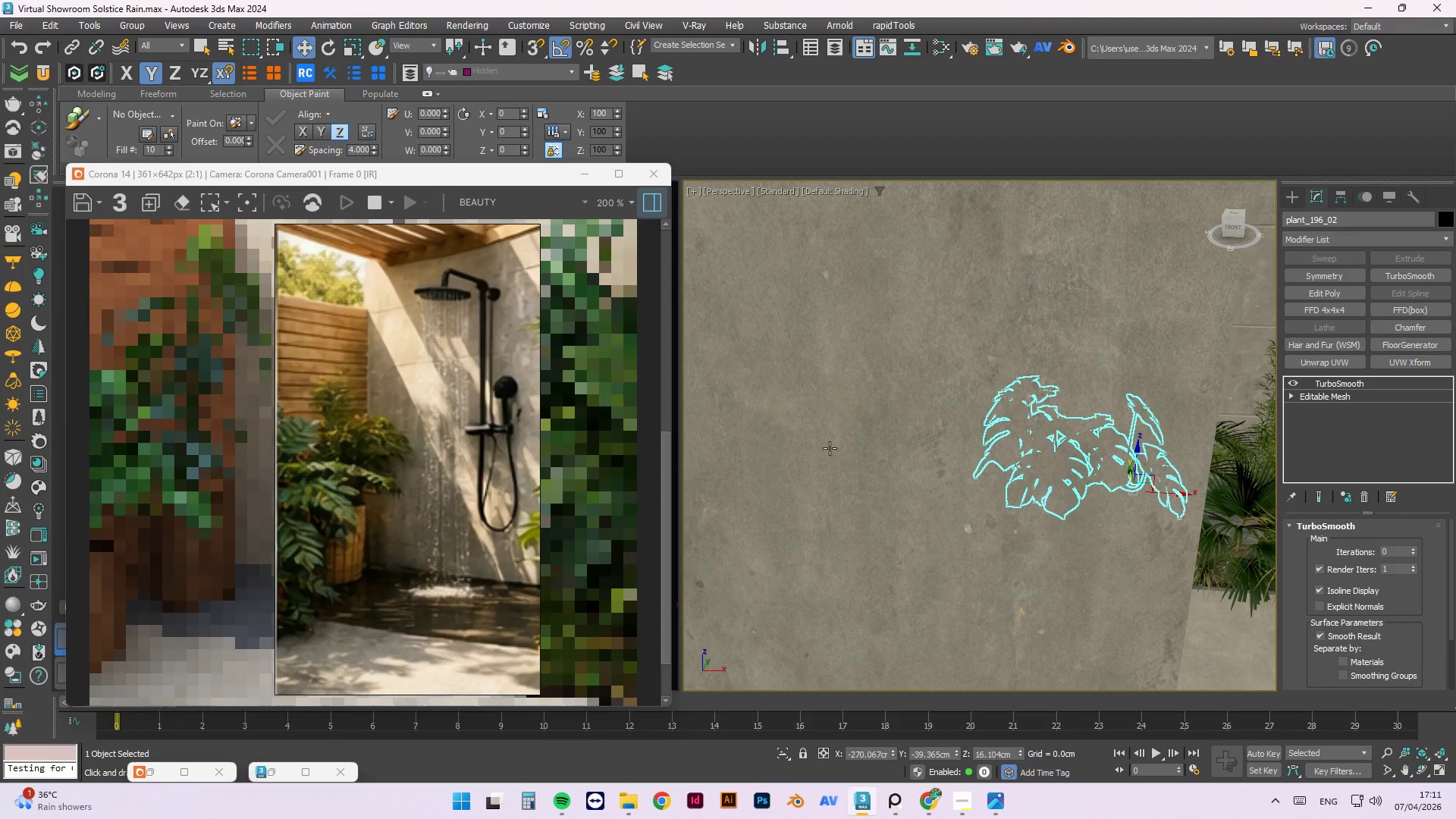 
scroll: coordinate [854, 447], scroll_direction: down, amount: 3.0
 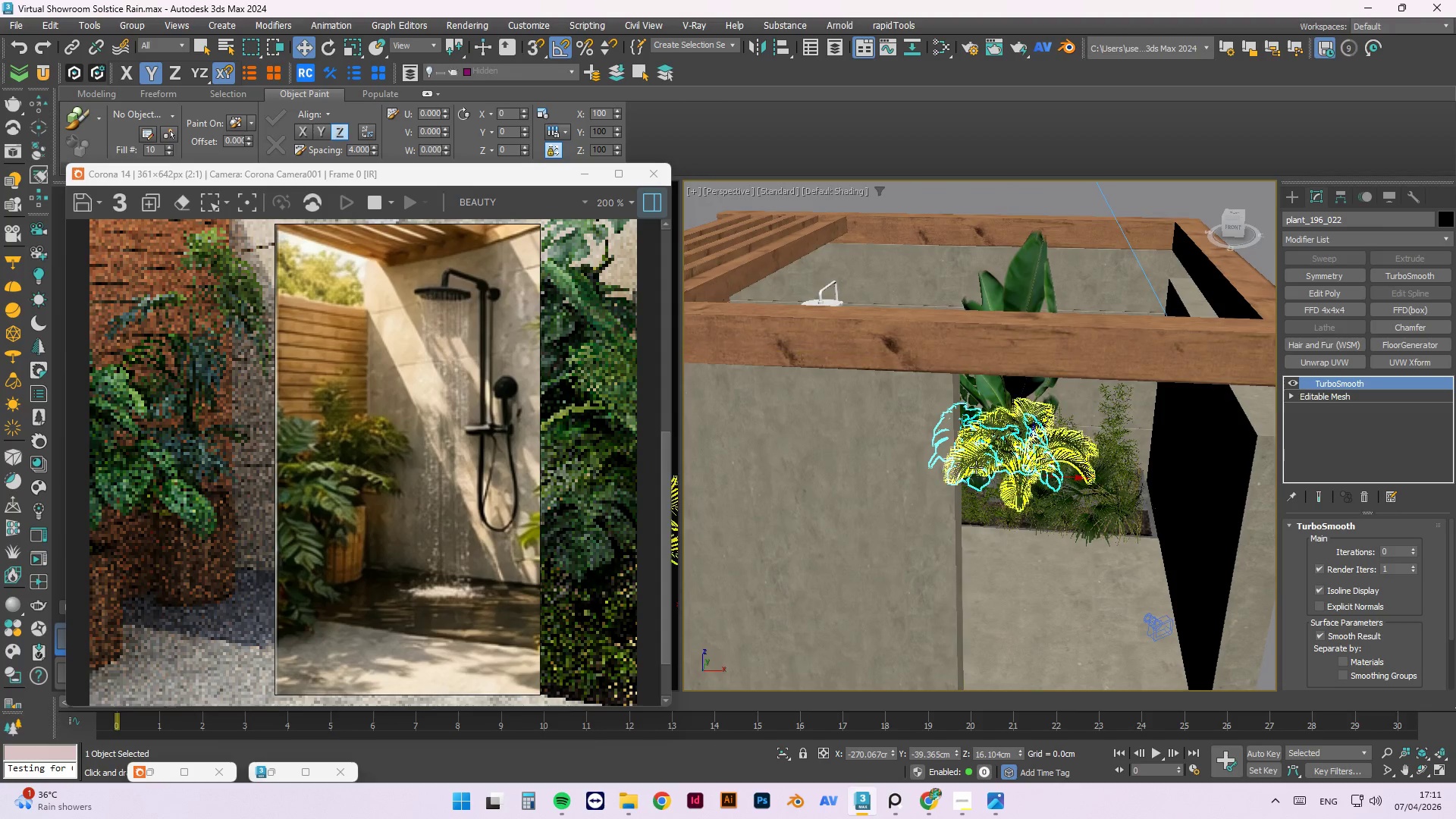 
key(Space)
 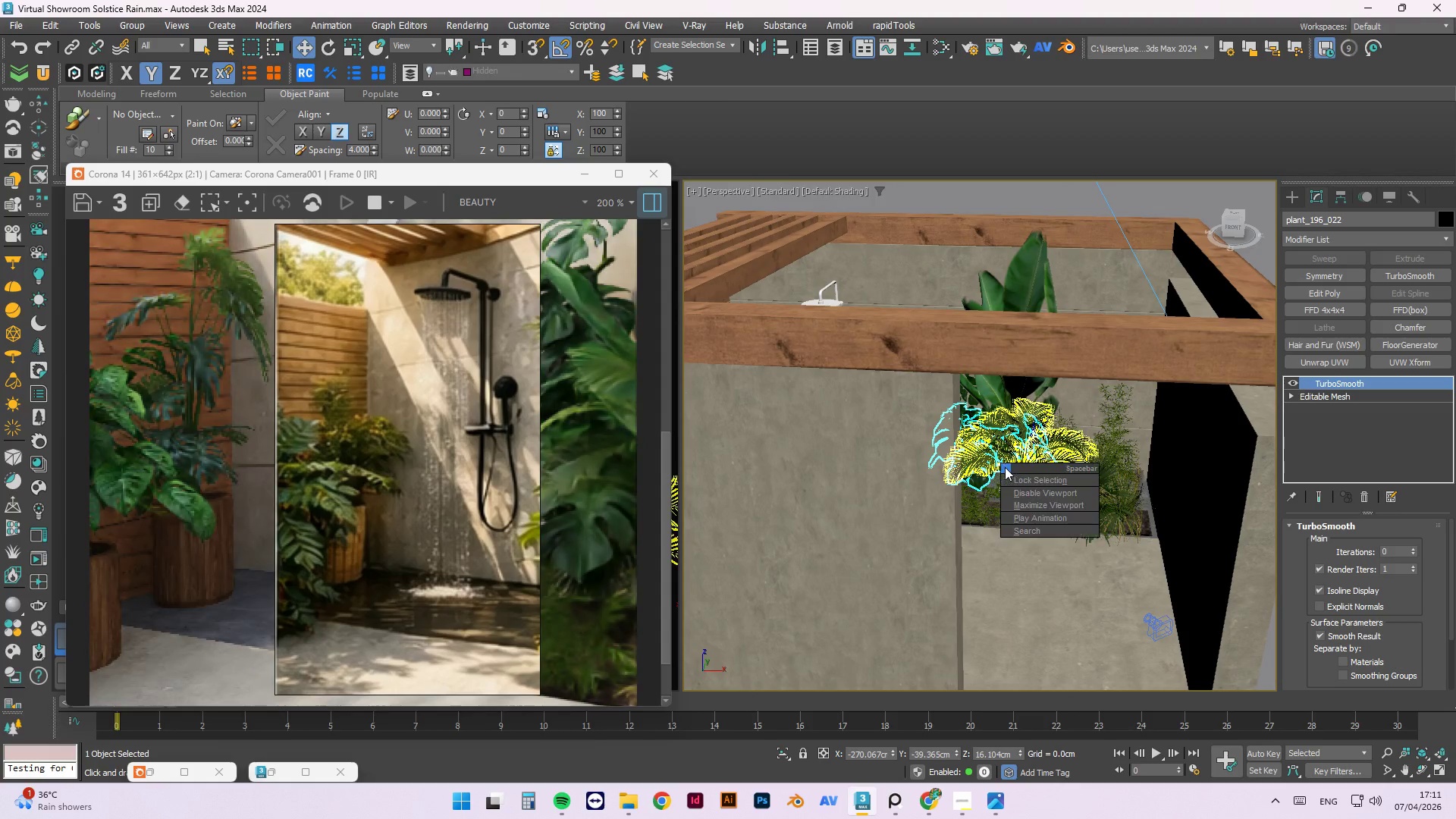 
hold_key(key=AltLeft, duration=0.33)
 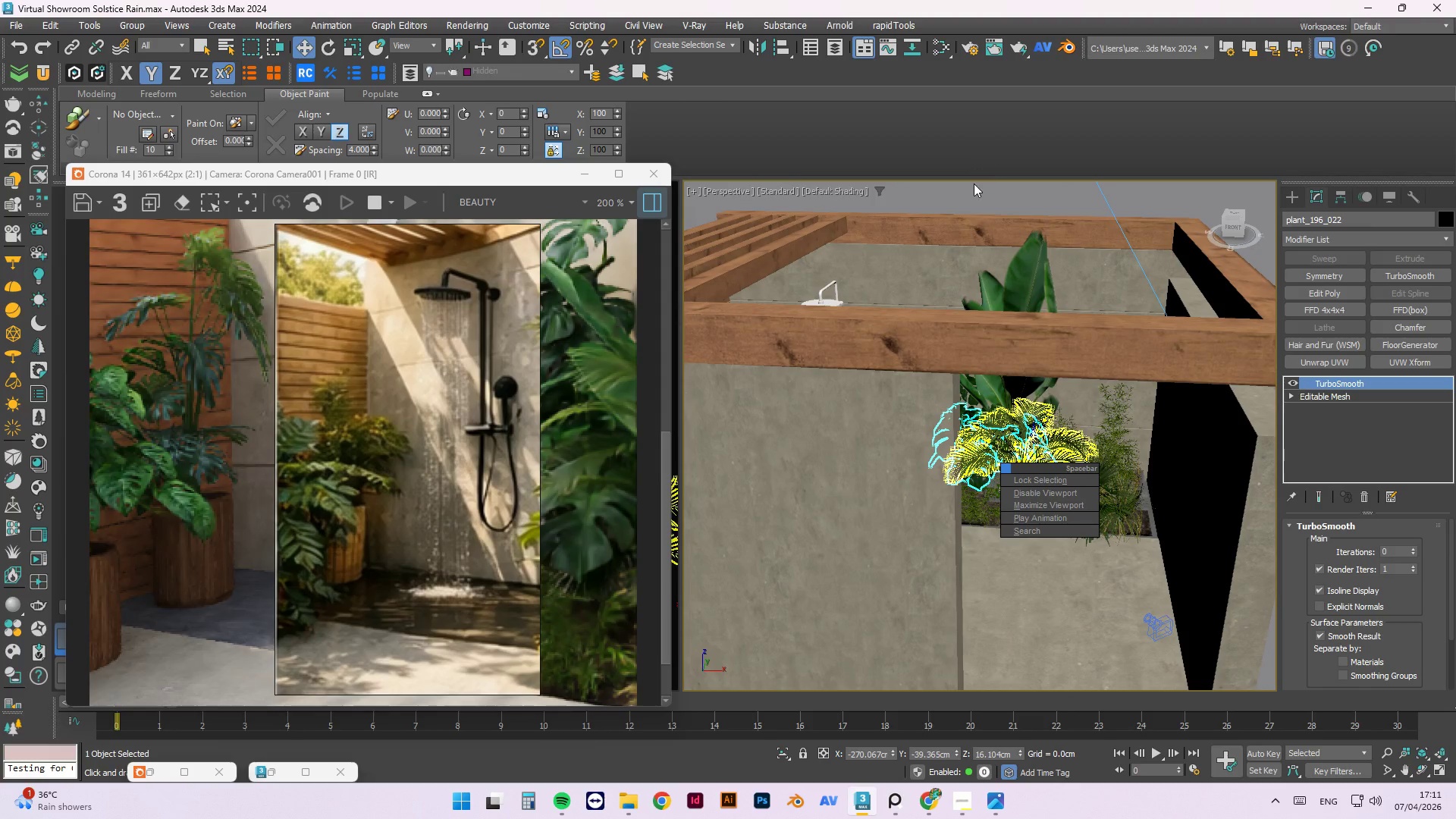 
left_click([974, 187])
 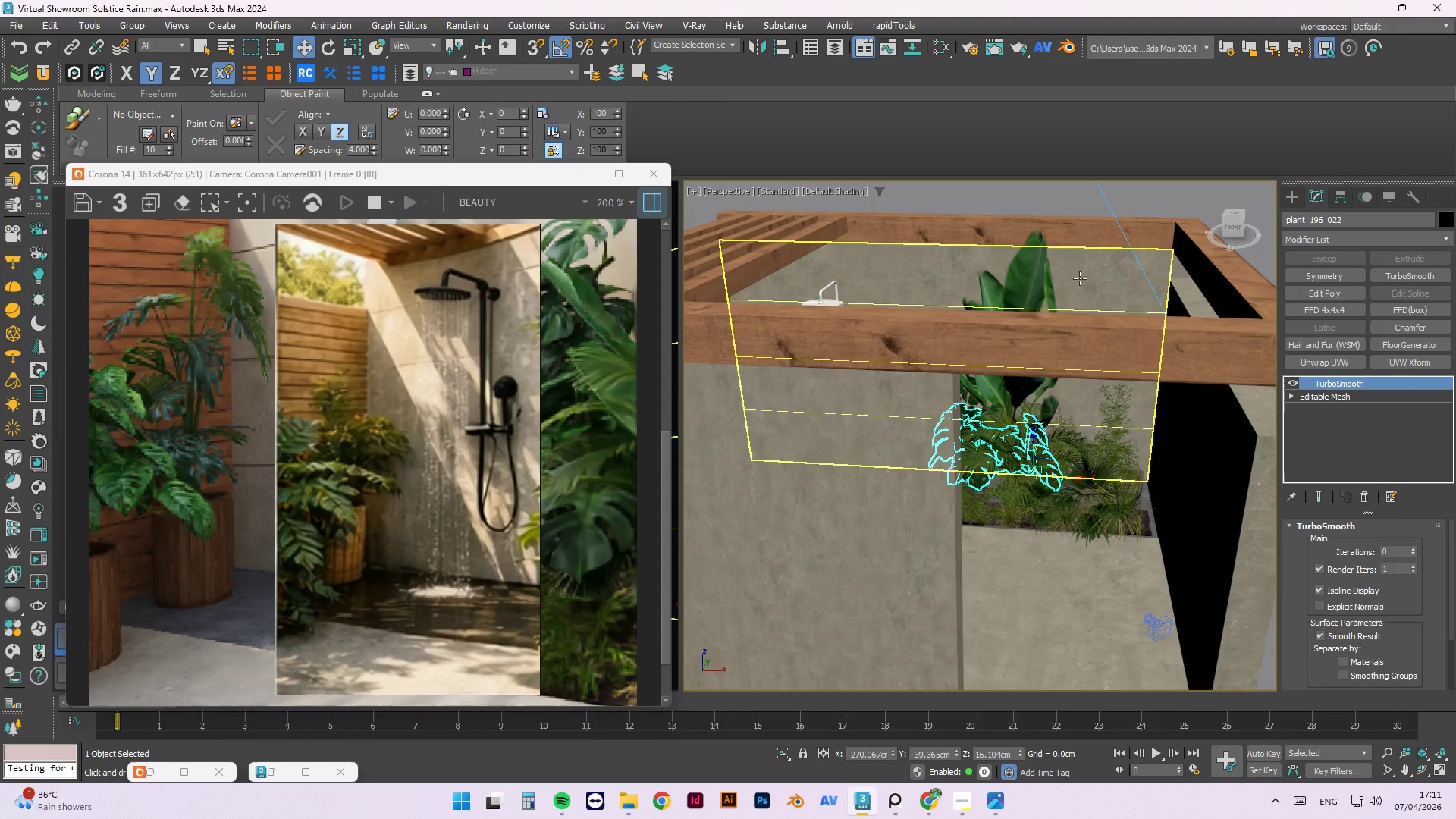 
hold_key(key=AltLeft, duration=1.36)
 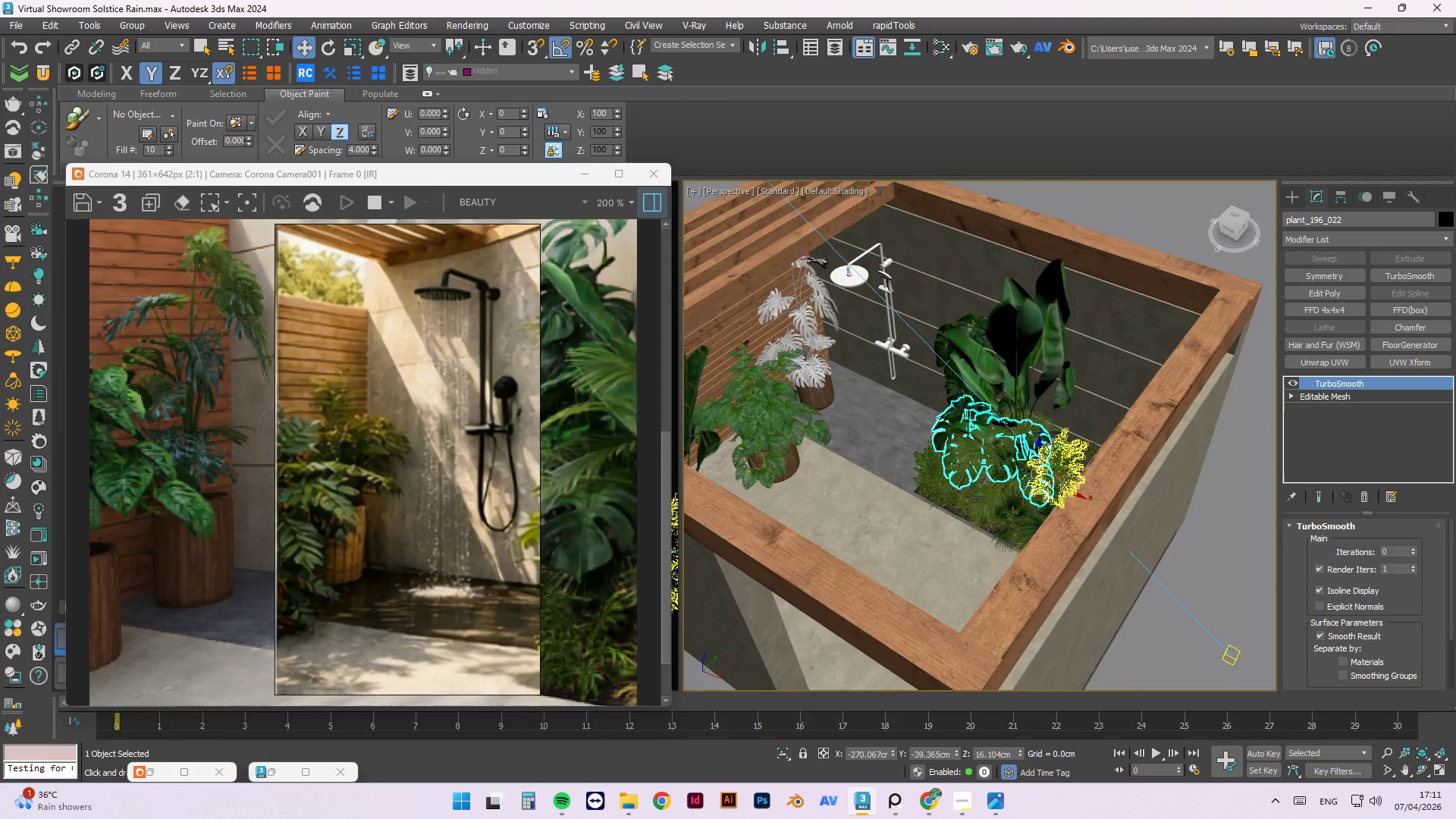 
hold_key(key=AltLeft, duration=6.78)
left_click_drag(start_coordinate=[1056, 449], to_coordinate=[921, 504])
 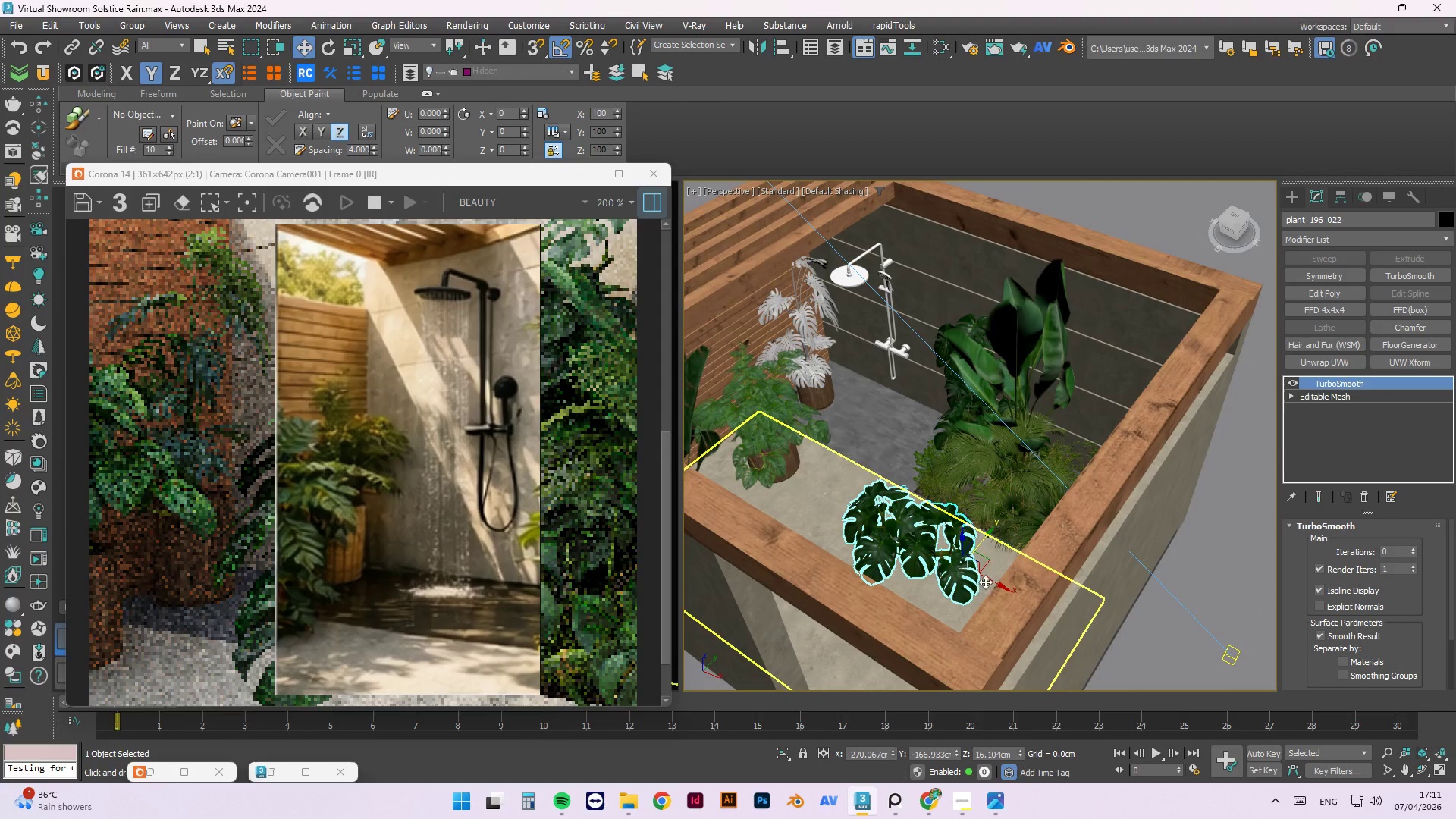 
left_click_drag(start_coordinate=[987, 580], to_coordinate=[834, 513])
 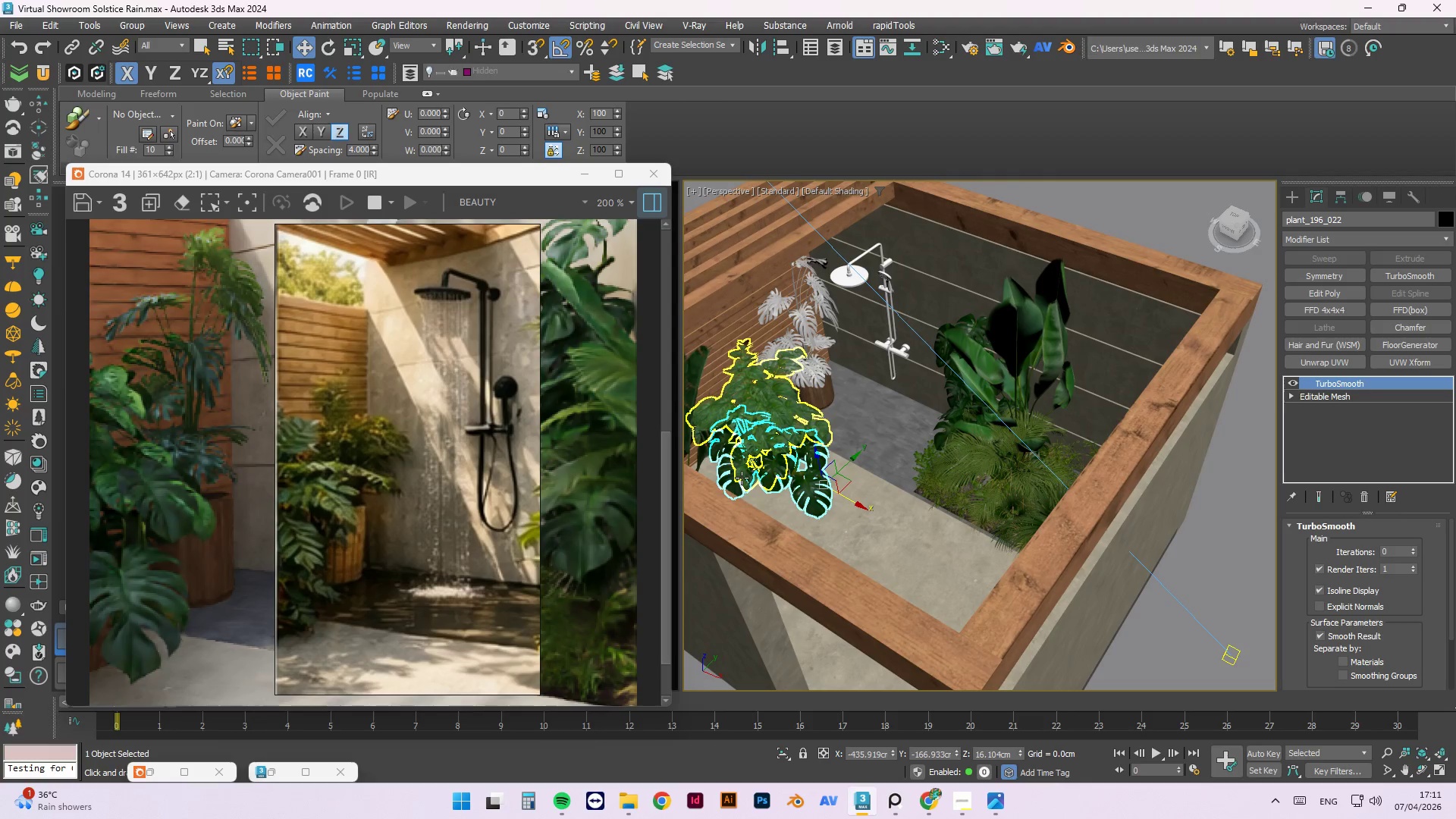 
scroll: coordinate [783, 470], scroll_direction: up, amount: 2.0
 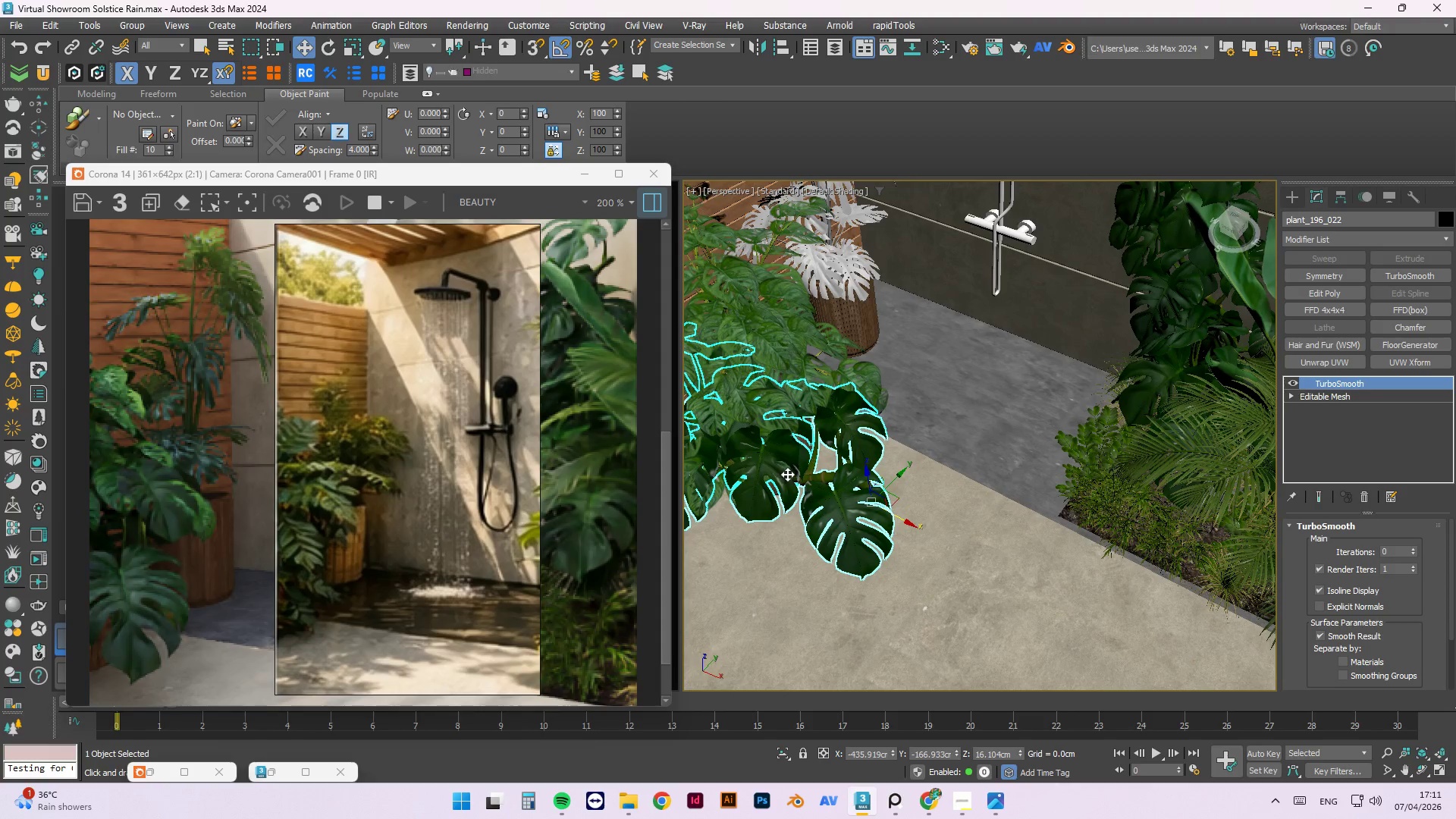 
hold_key(key=AltLeft, duration=1.28)
 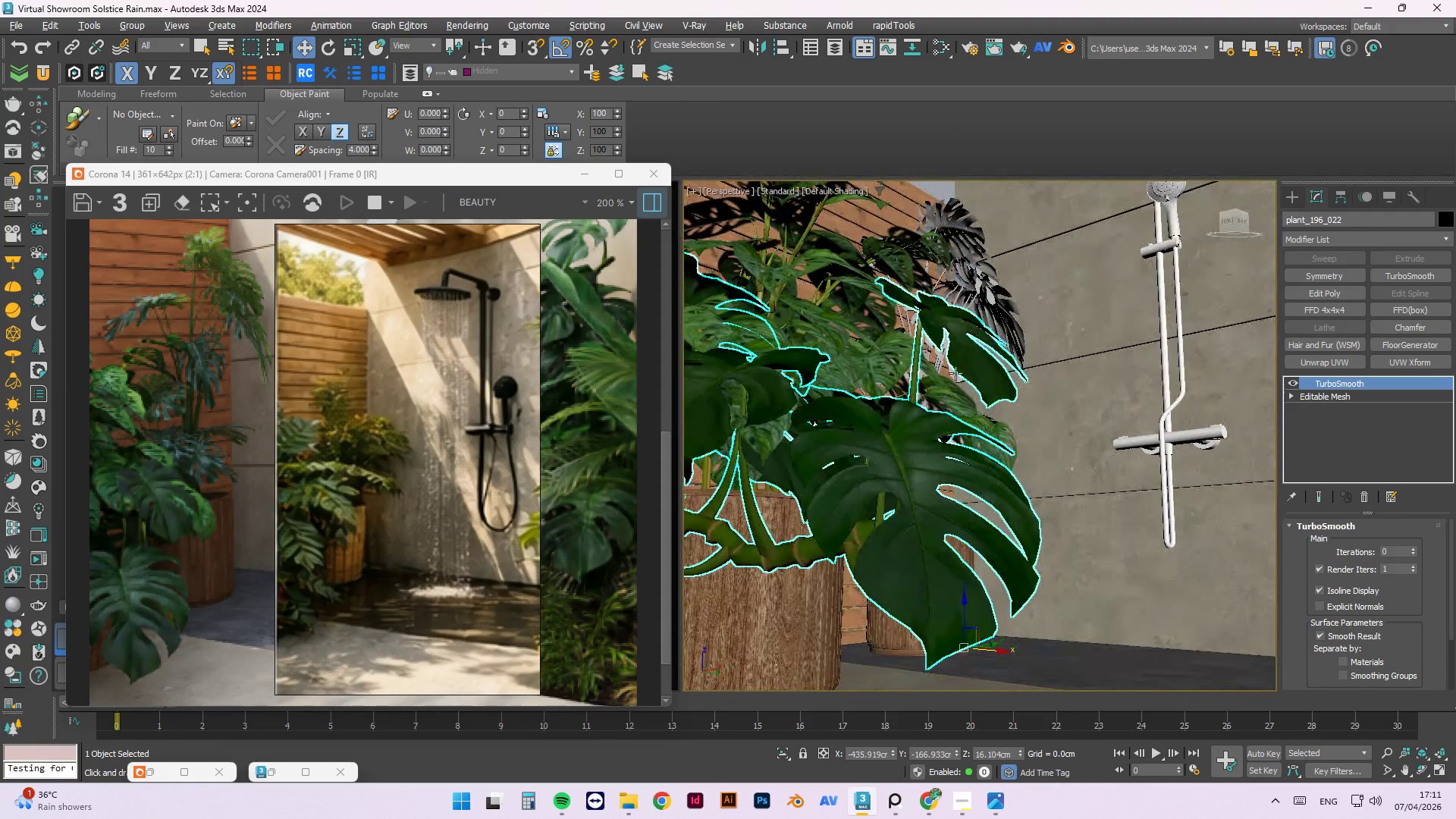 
scroll: coordinate [774, 457], scroll_direction: up, amount: 4.0
 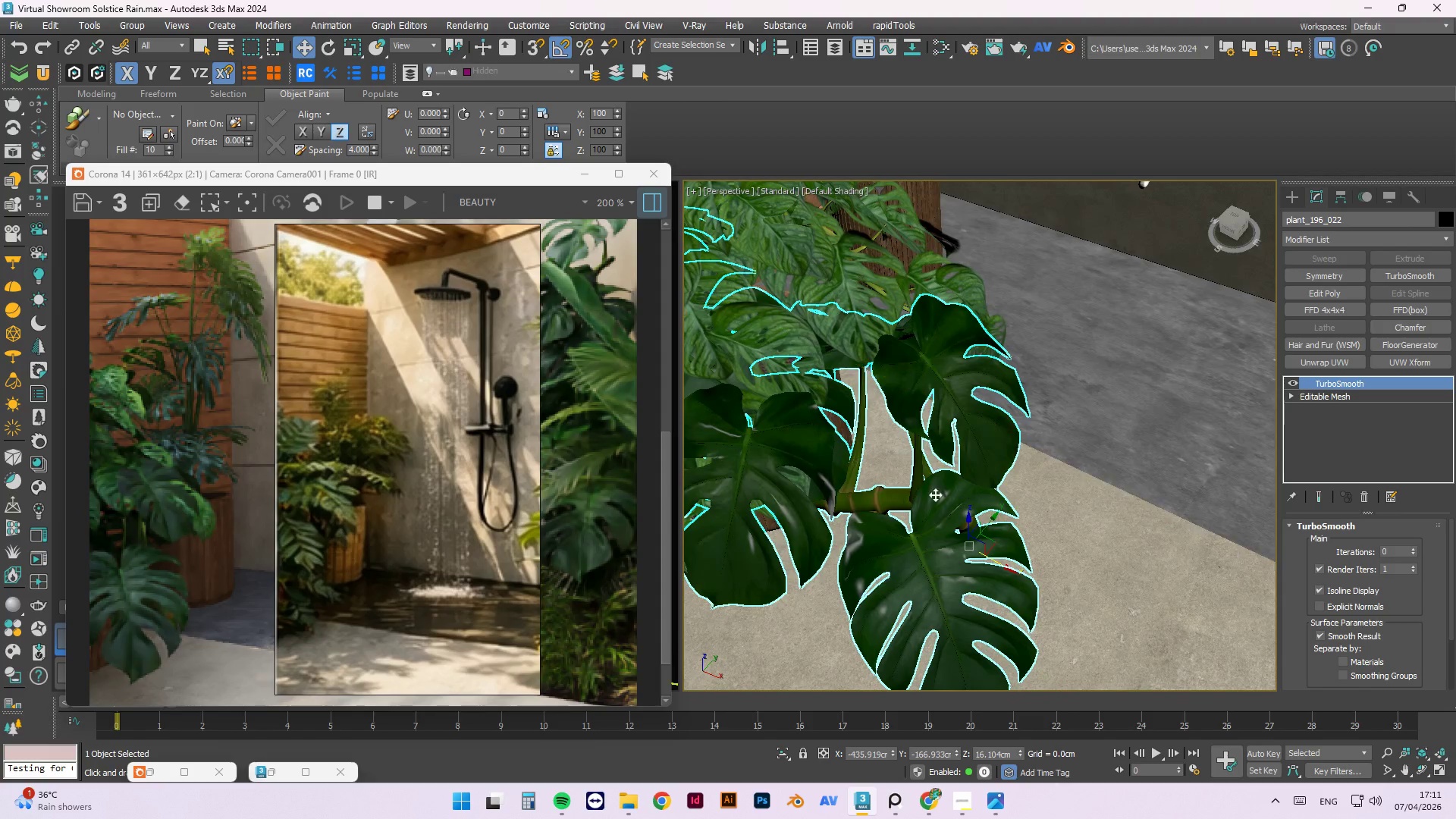 
scroll: coordinate [956, 373], scroll_direction: down, amount: 2.0
 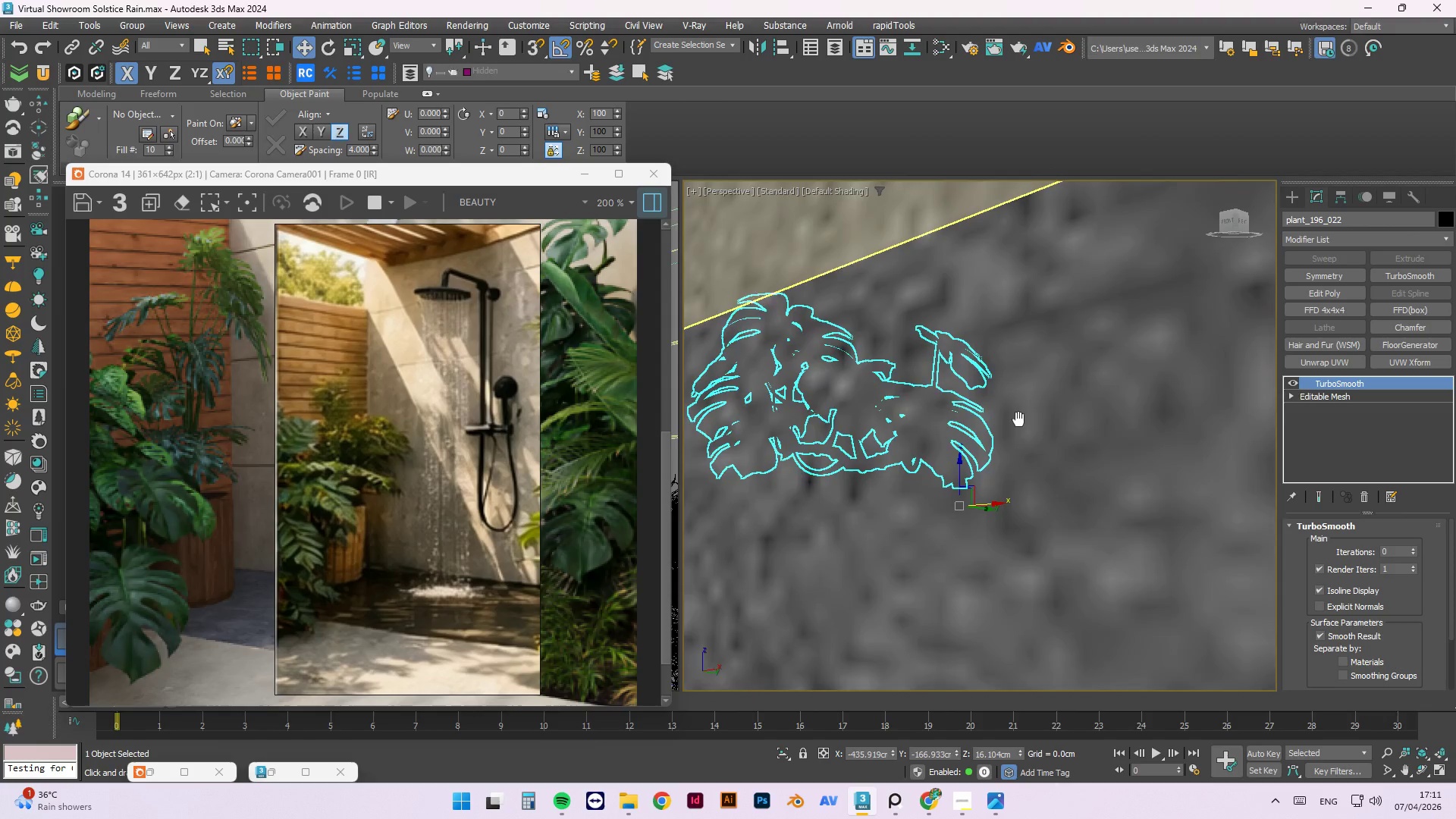 
key(Alt+AltLeft)
 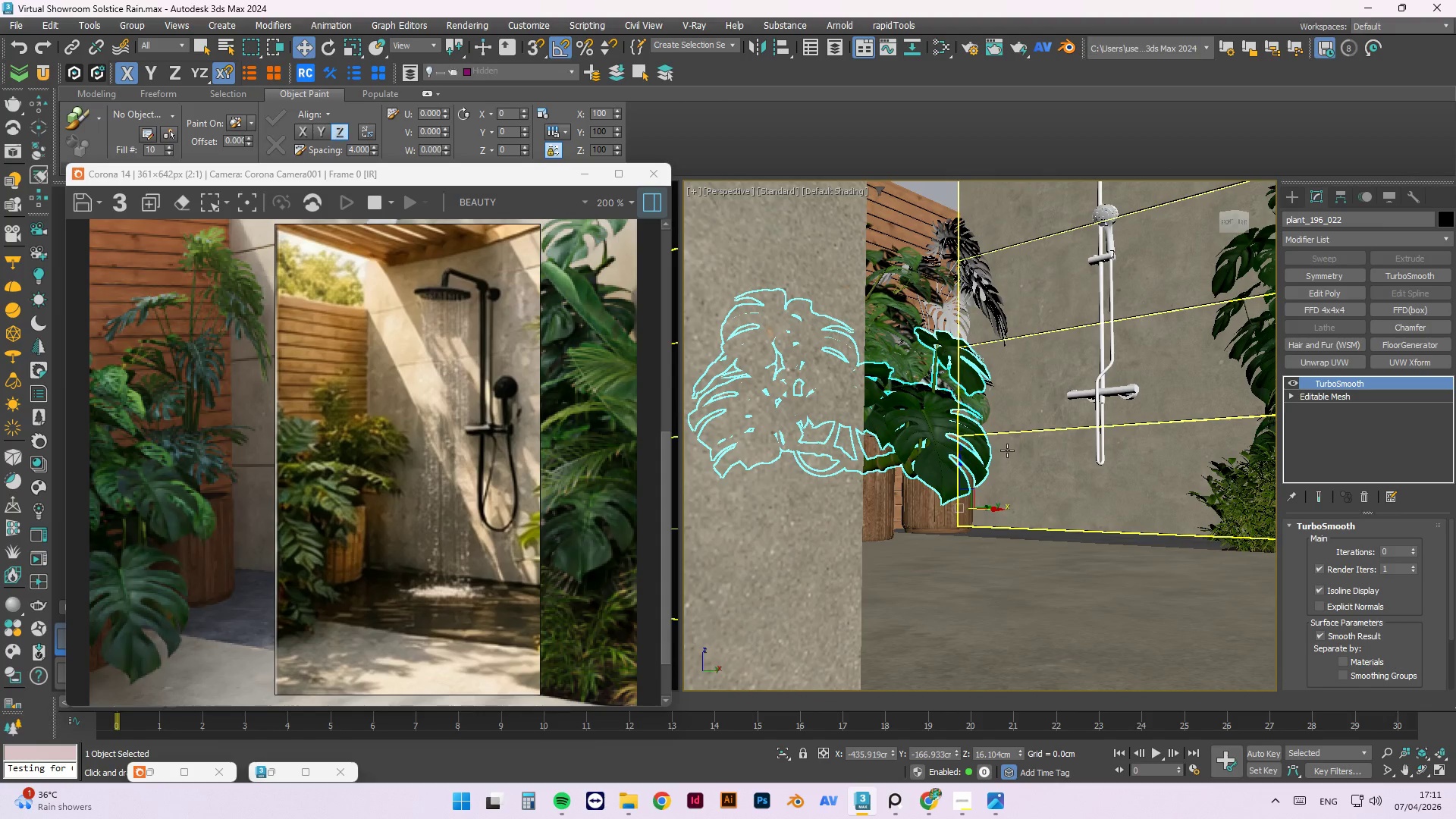 
hold_key(key=AltLeft, duration=1.03)
 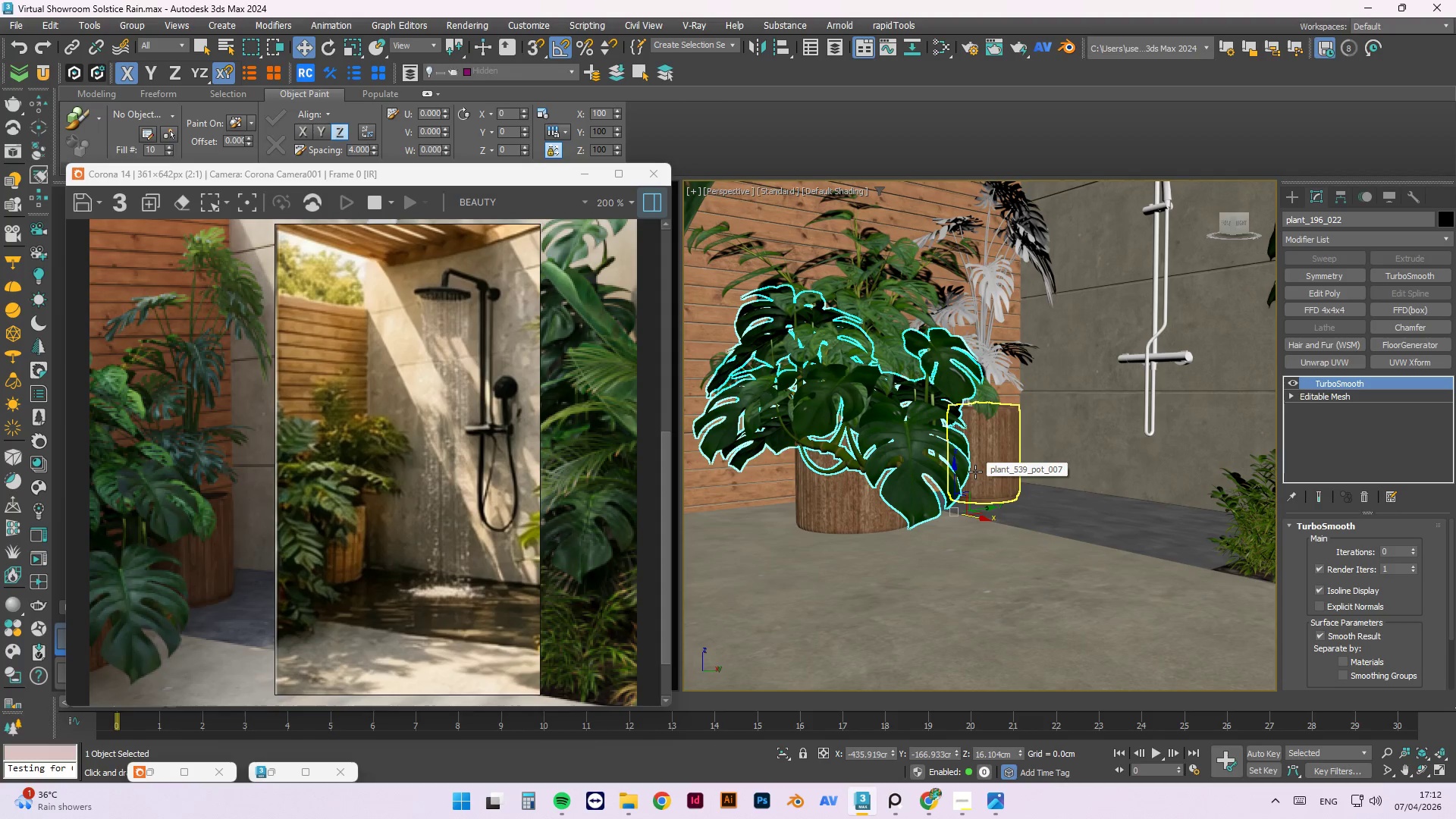 
wait(25.73)
 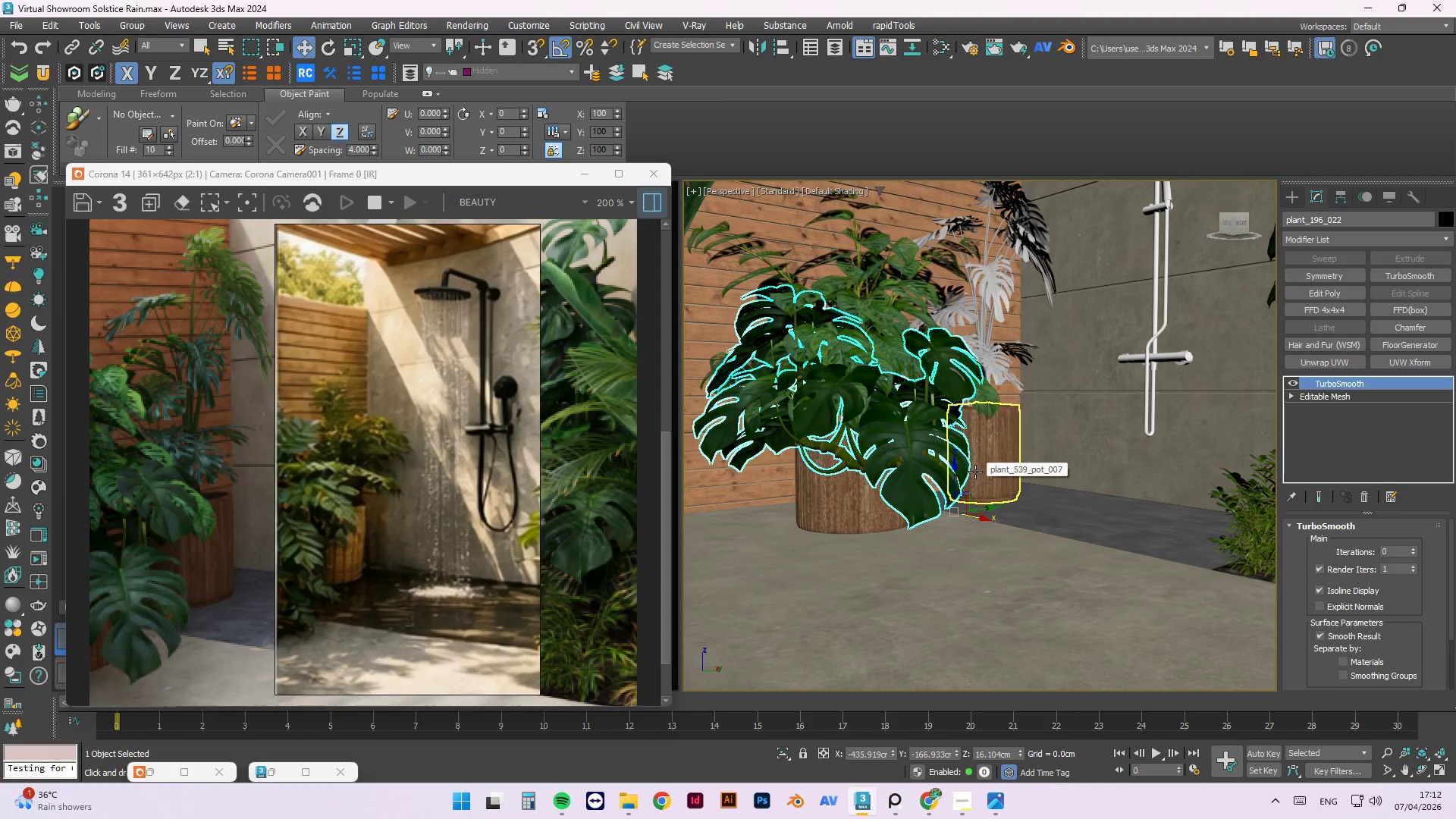 
left_click([860, 507])
 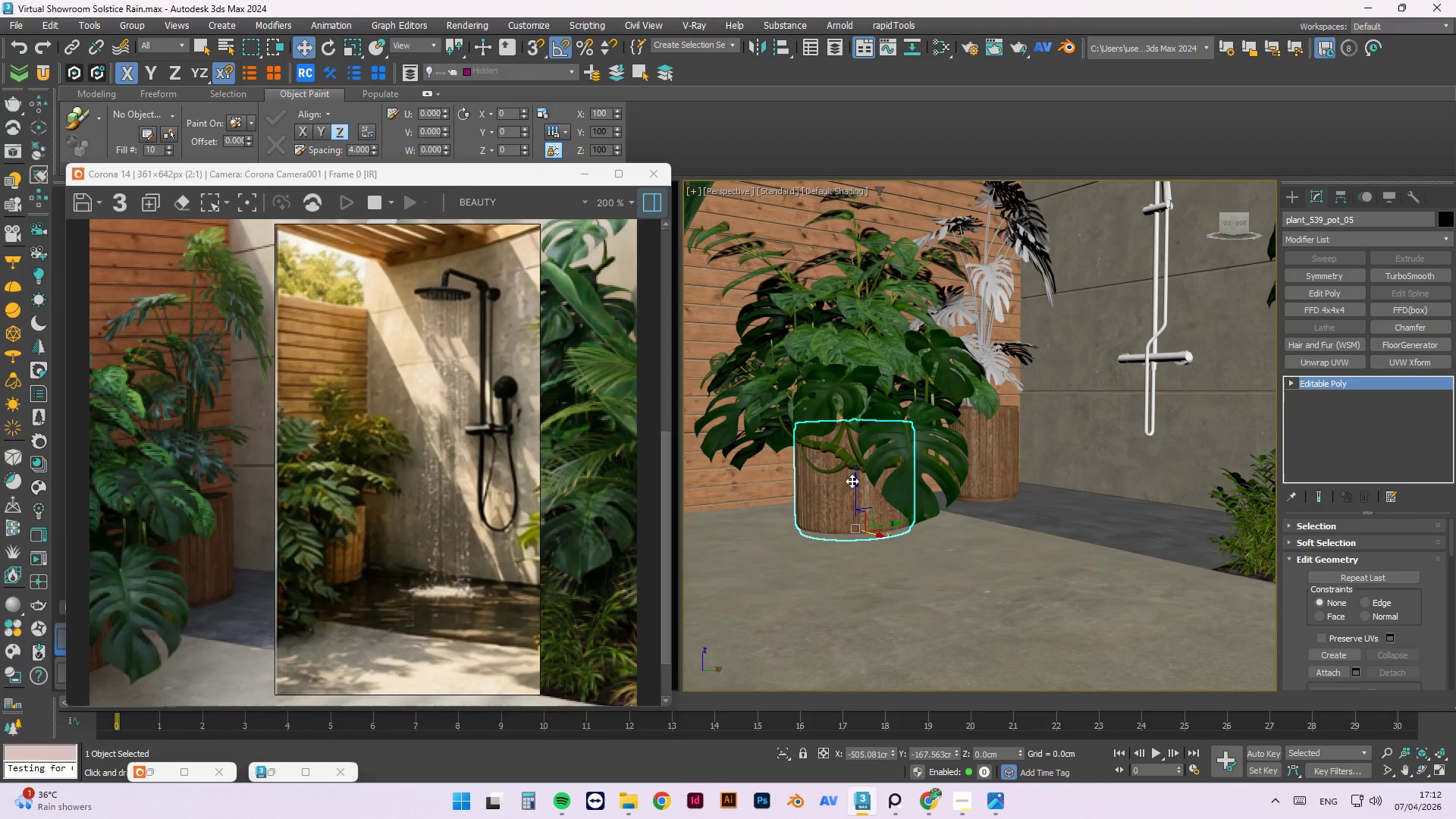 
left_click_drag(start_coordinate=[854, 485], to_coordinate=[852, 479])
 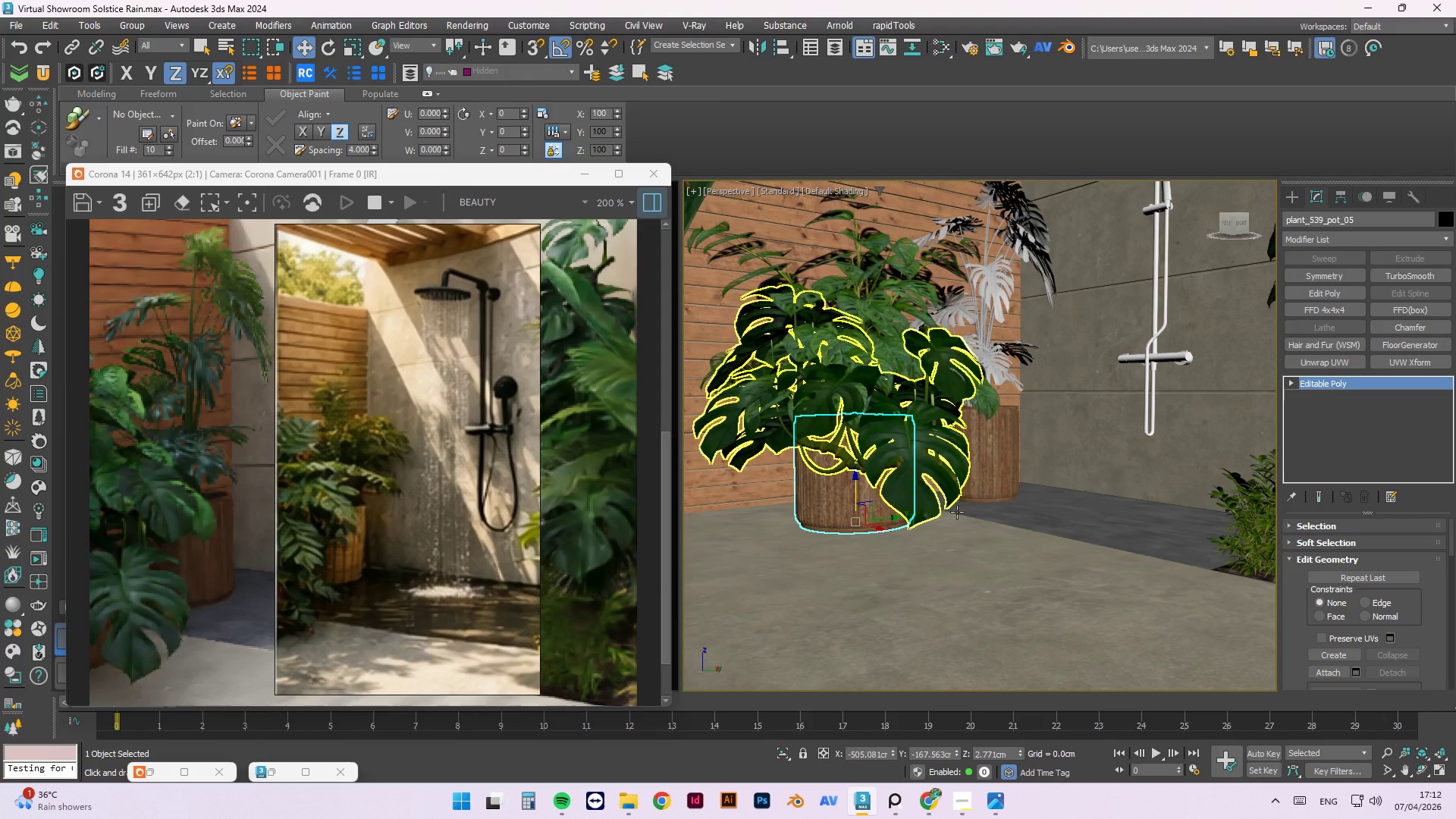 
left_click([937, 460])
 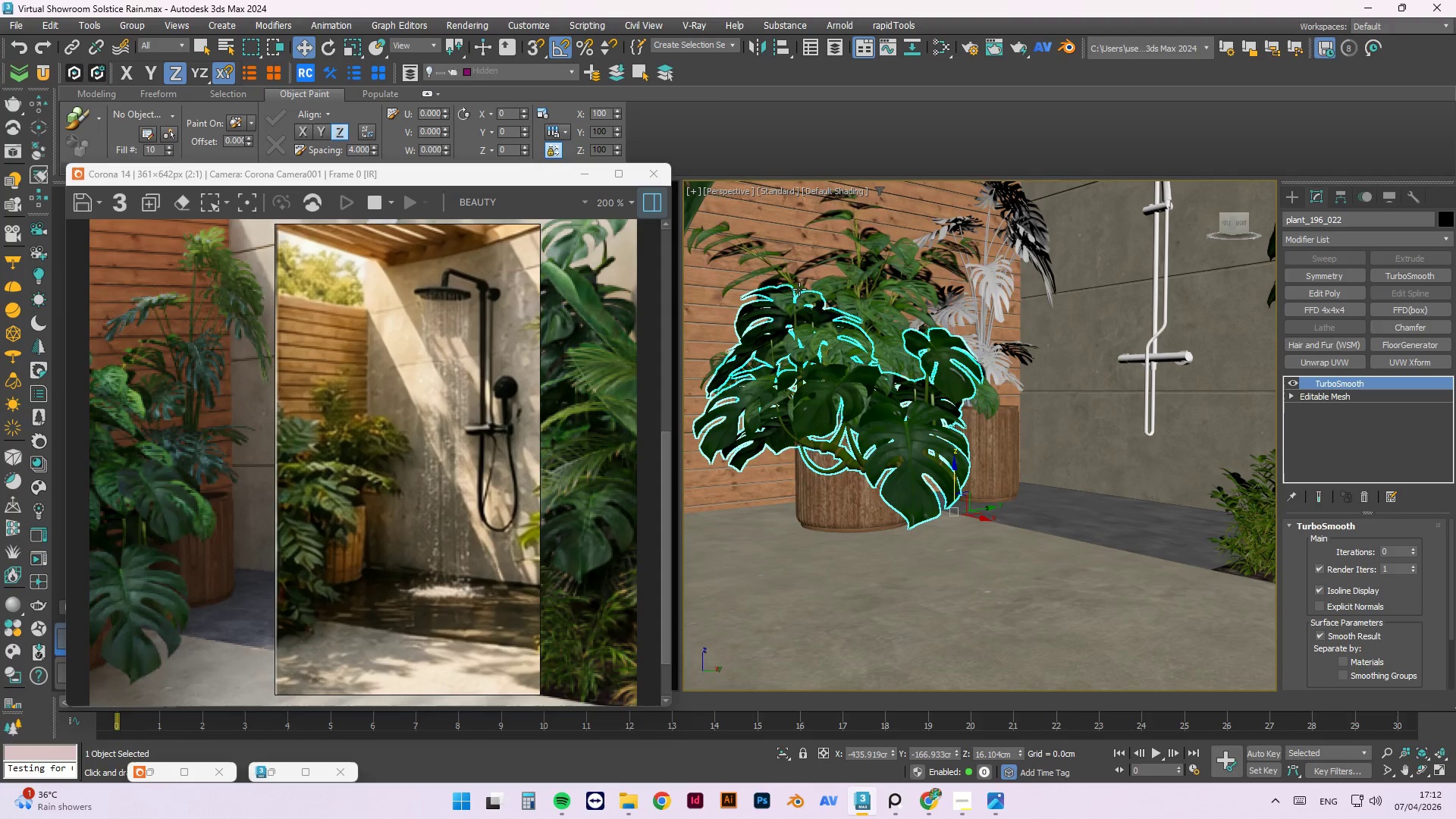 
wait(5.78)
 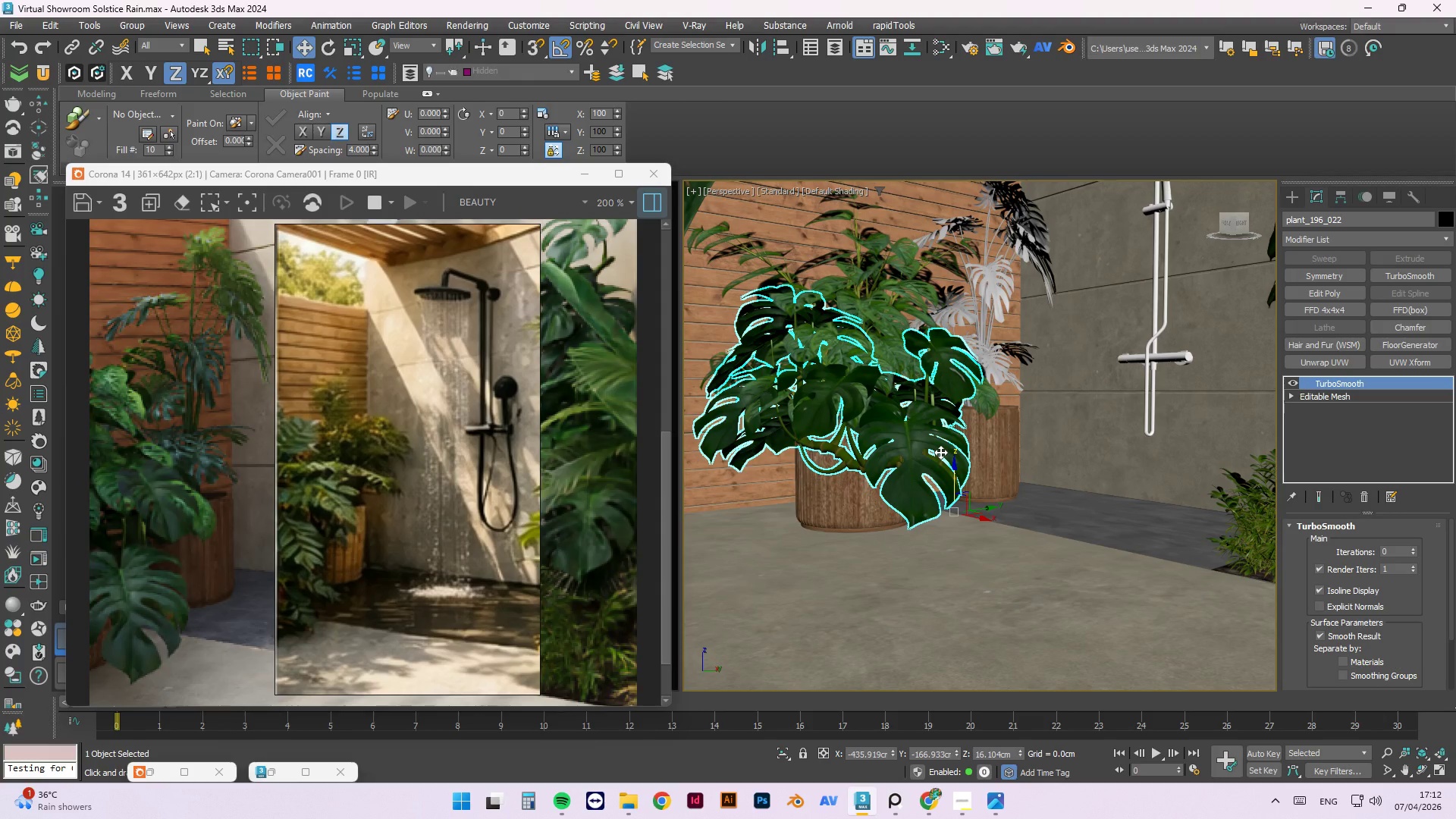 
hold_key(key=ControlLeft, duration=0.72)
left_click([841, 503])
 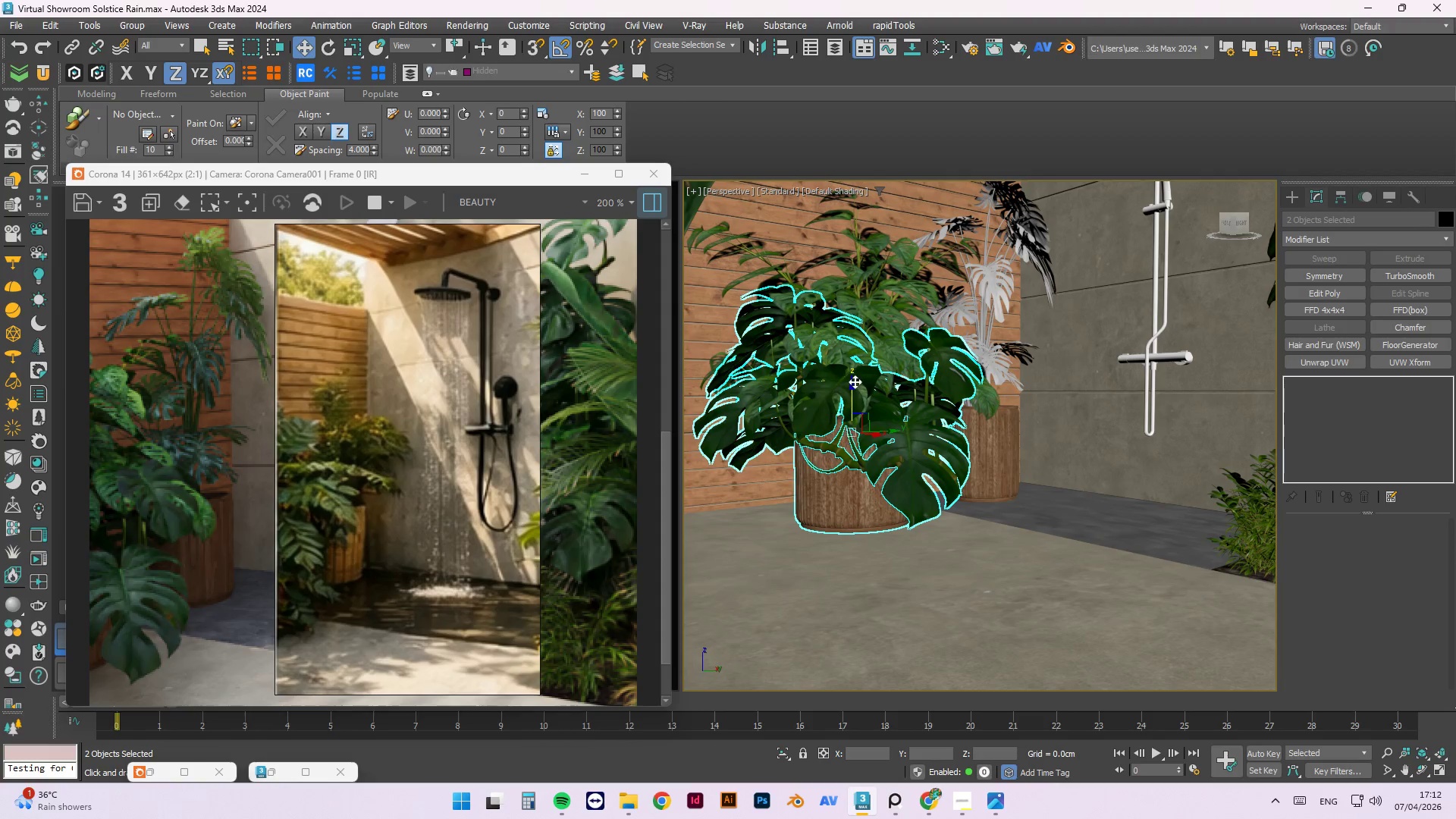 
hold_key(key=ControlLeft, duration=0.72)
left_click([886, 320])
 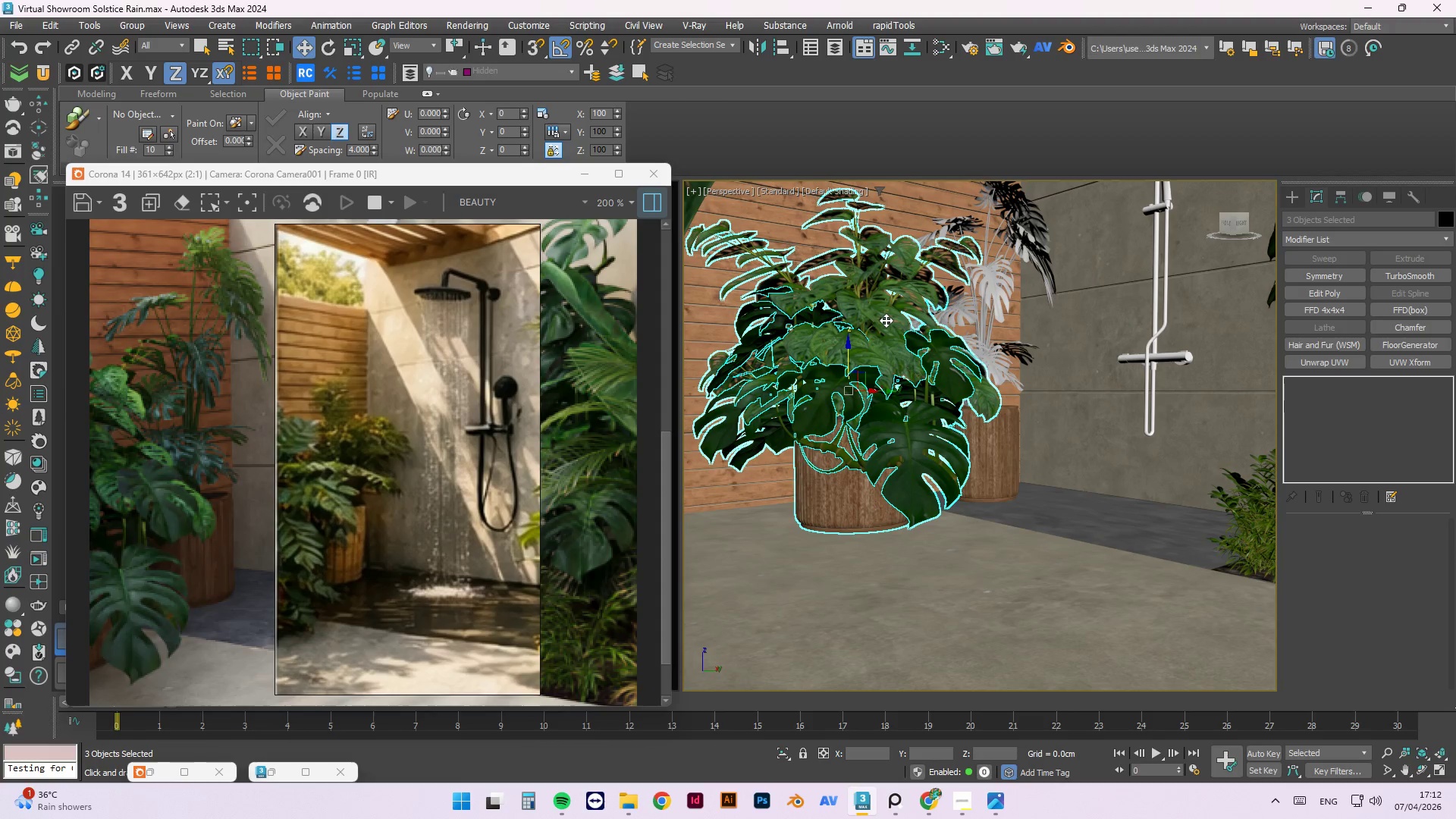 
key(Alt+Q)
 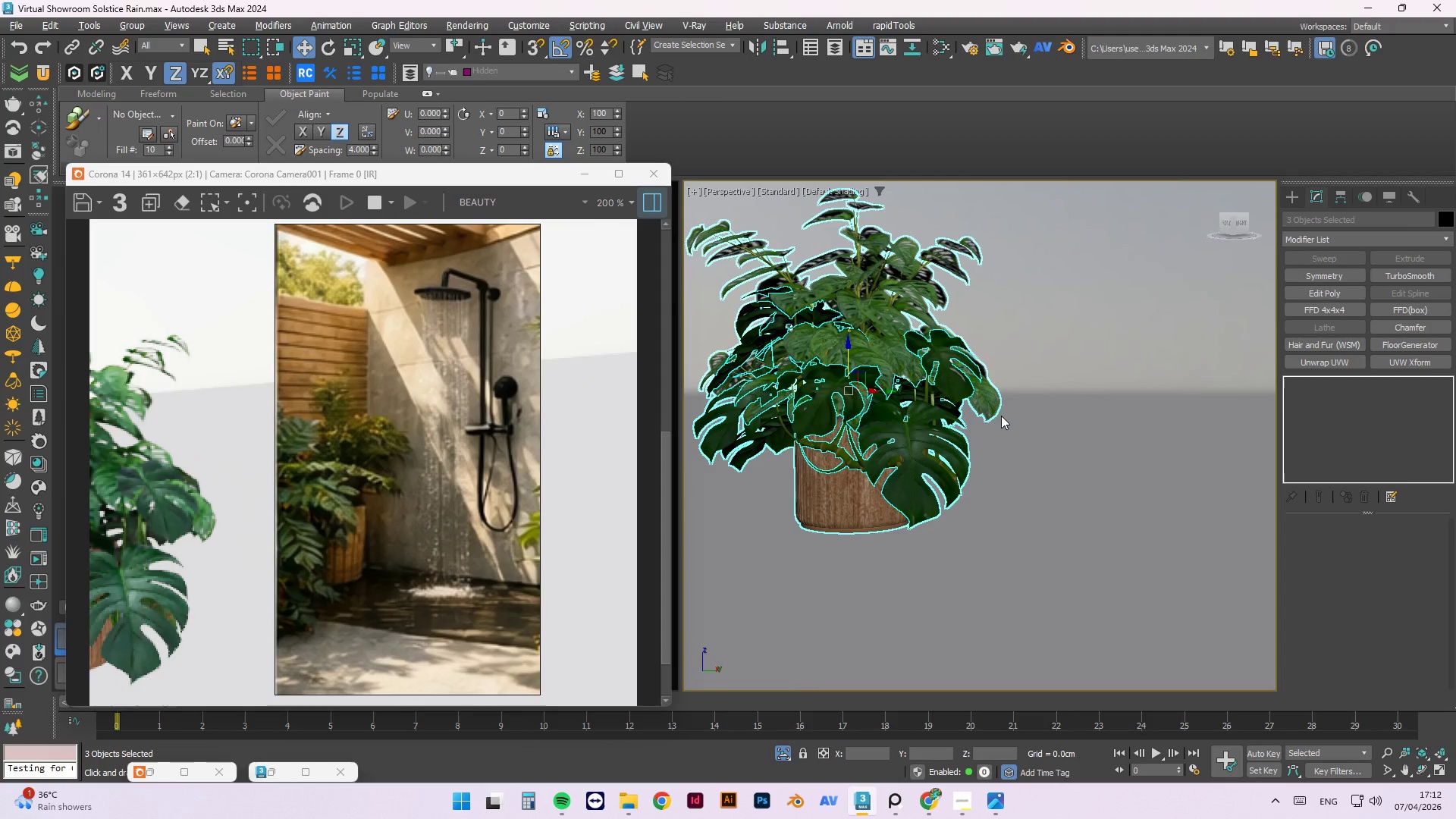 
left_click([1039, 404])
 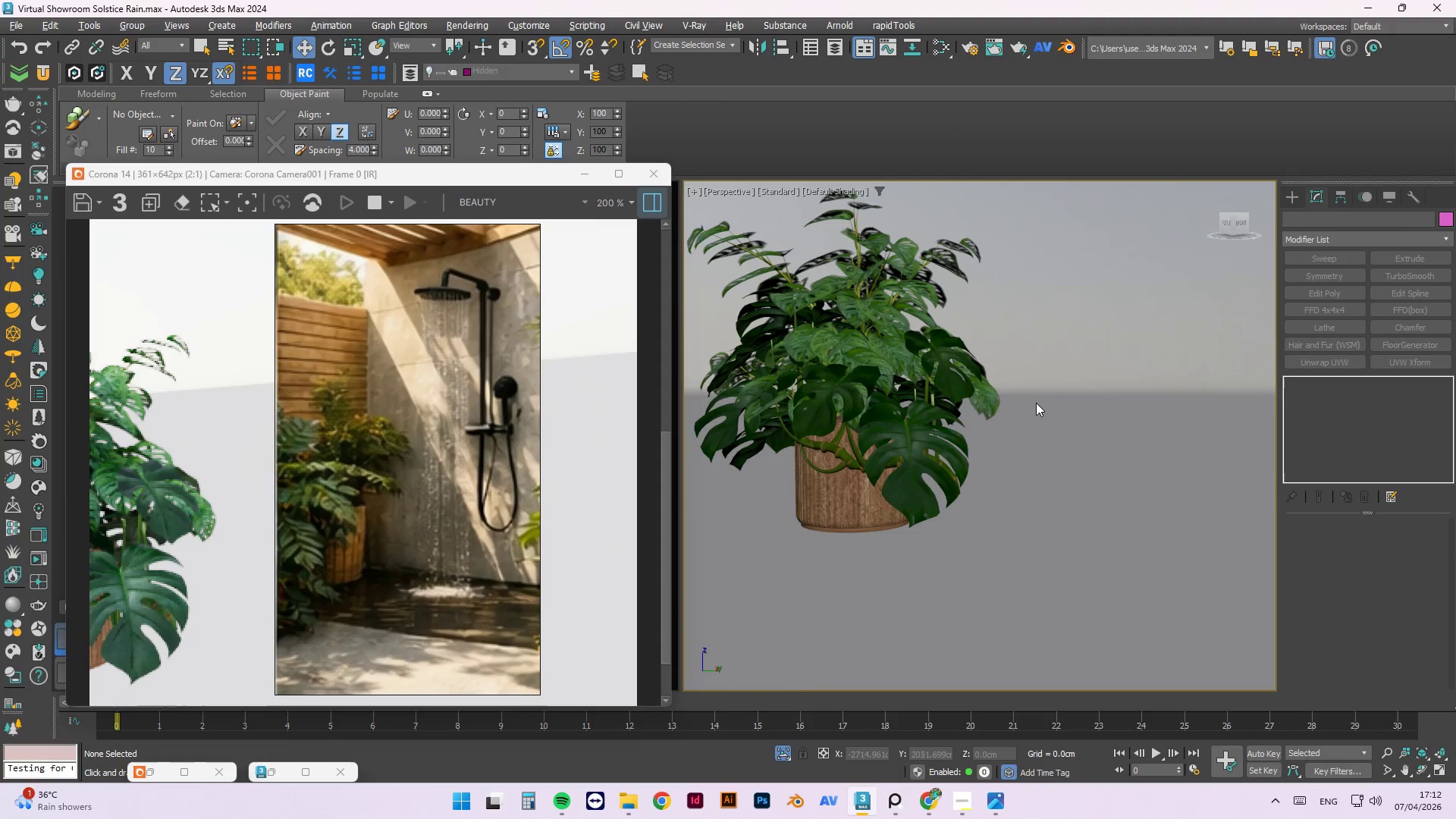 
key(F)
 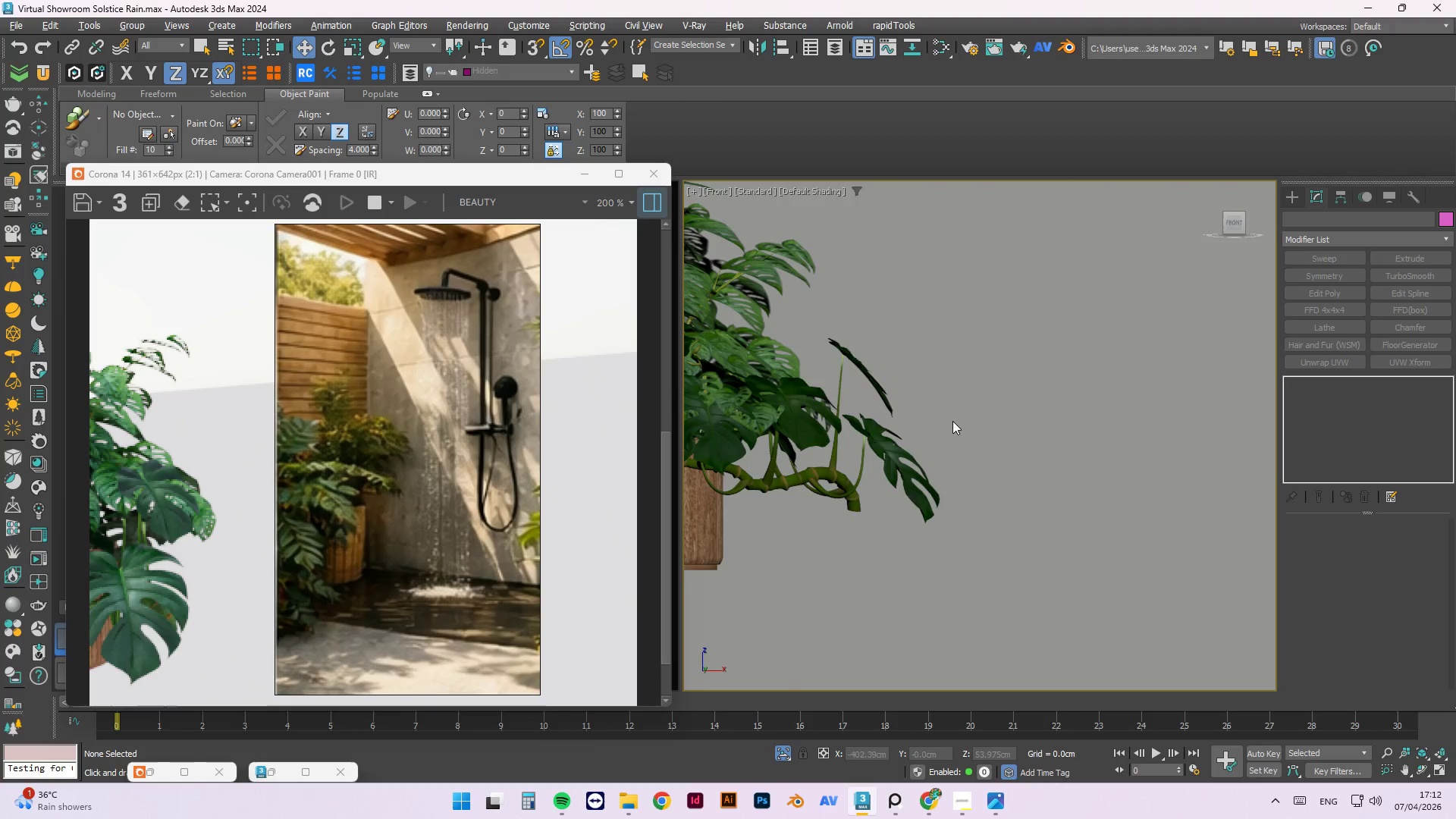 
hold_key(key=AltLeft, duration=1.5)
 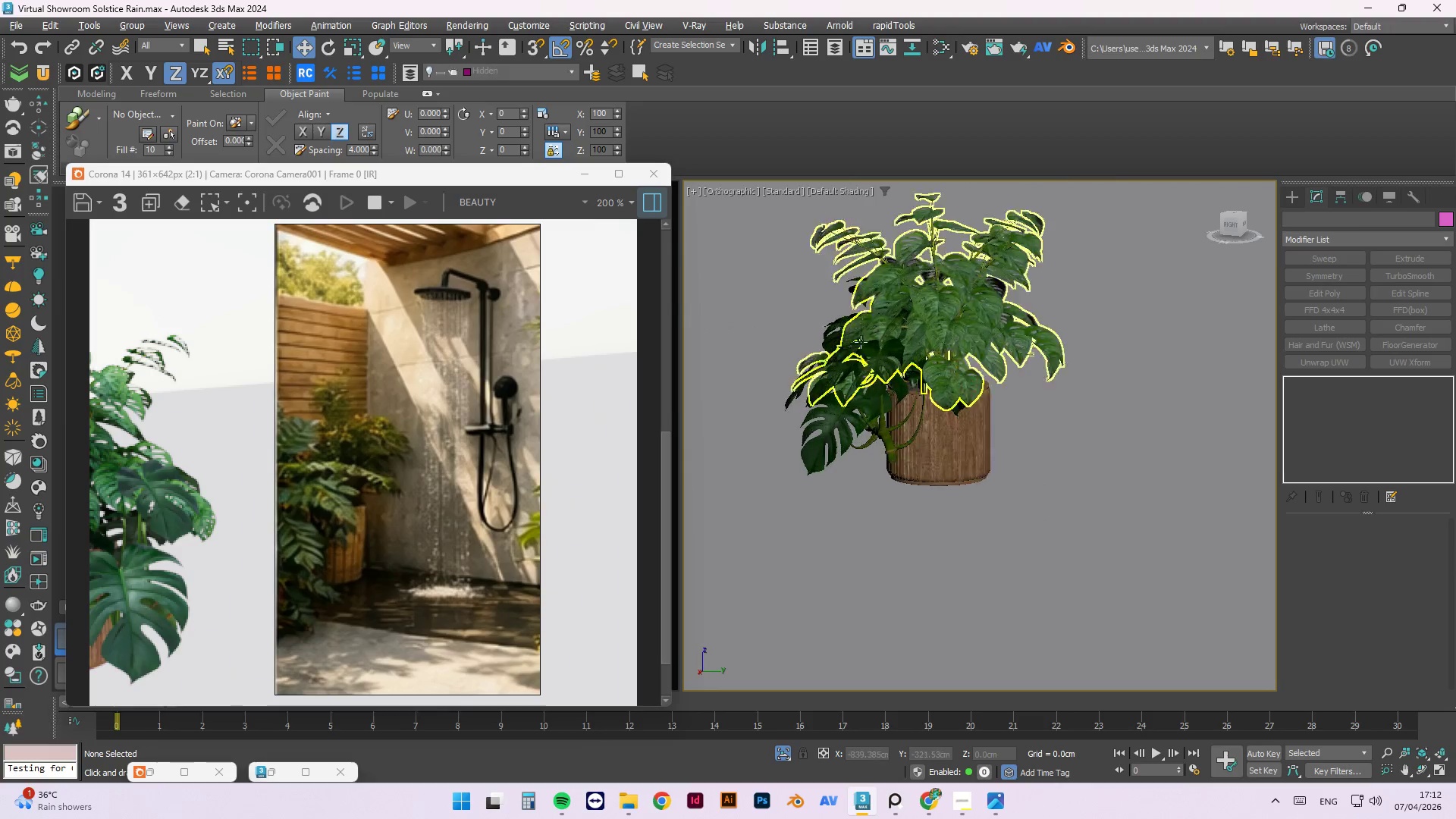 
scroll: coordinate [1068, 422], scroll_direction: down, amount: 2.0
 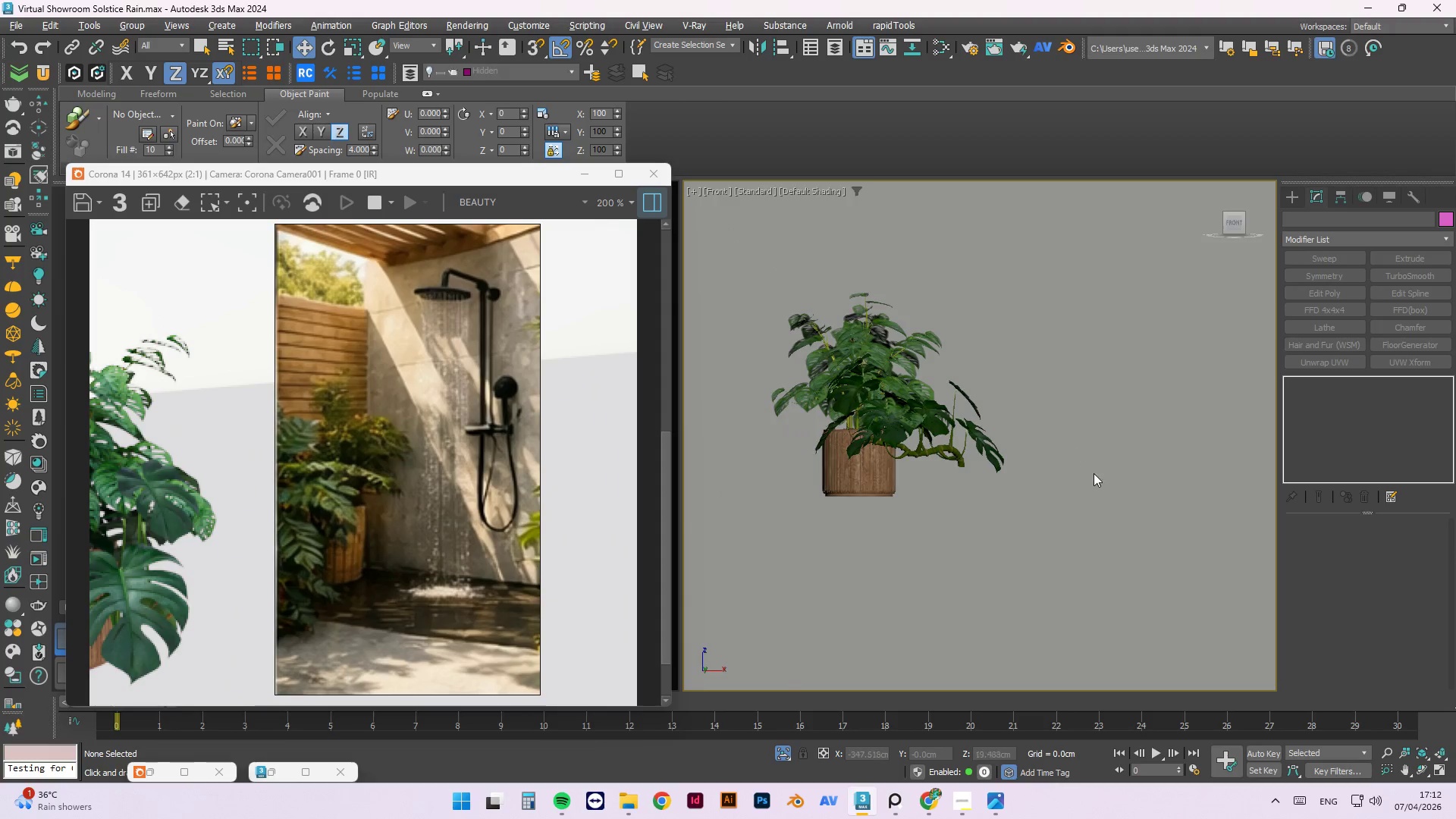 
hold_key(key=AltLeft, duration=0.31)
 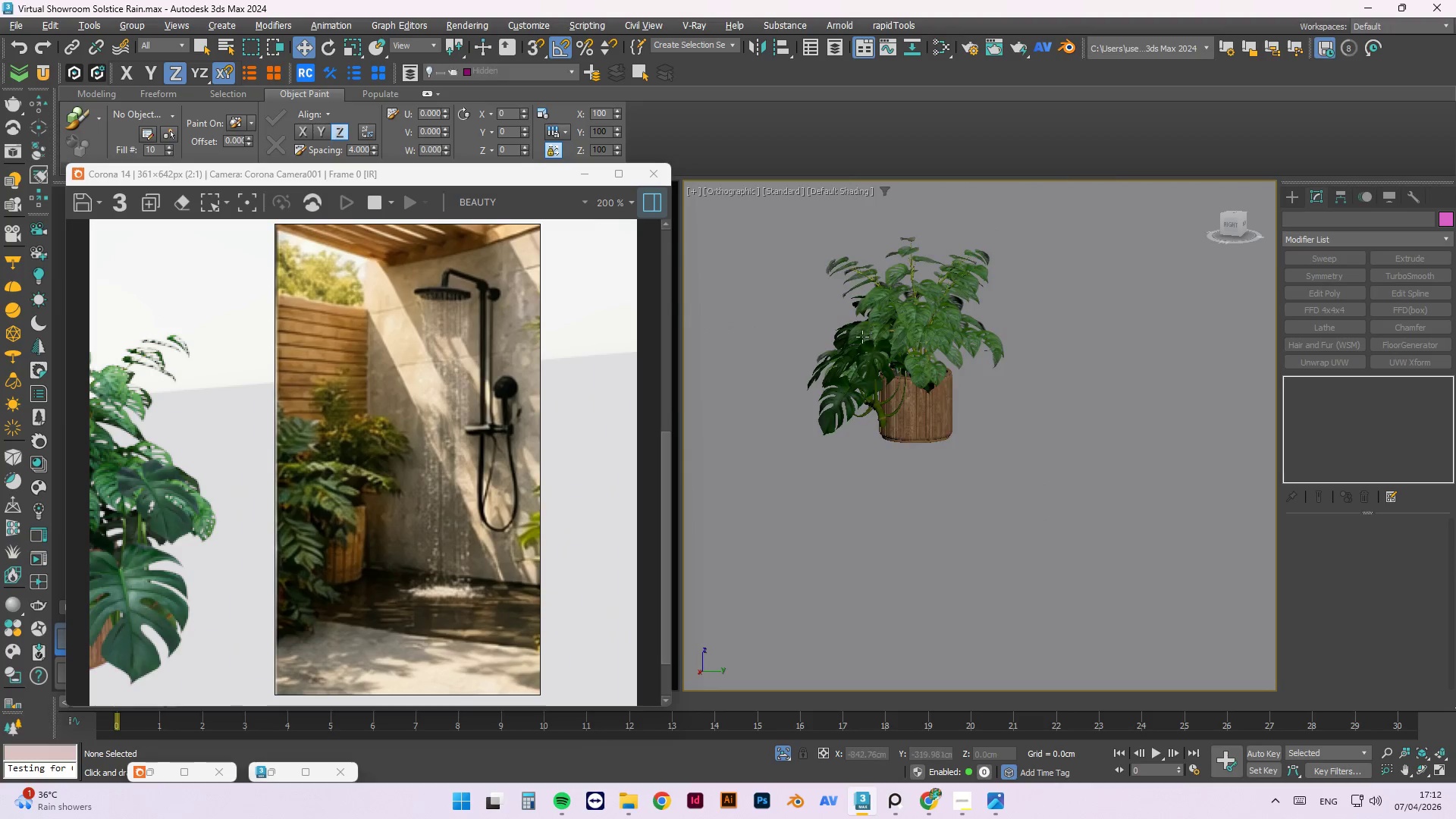 
scroll: coordinate [861, 342], scroll_direction: up, amount: 2.0
 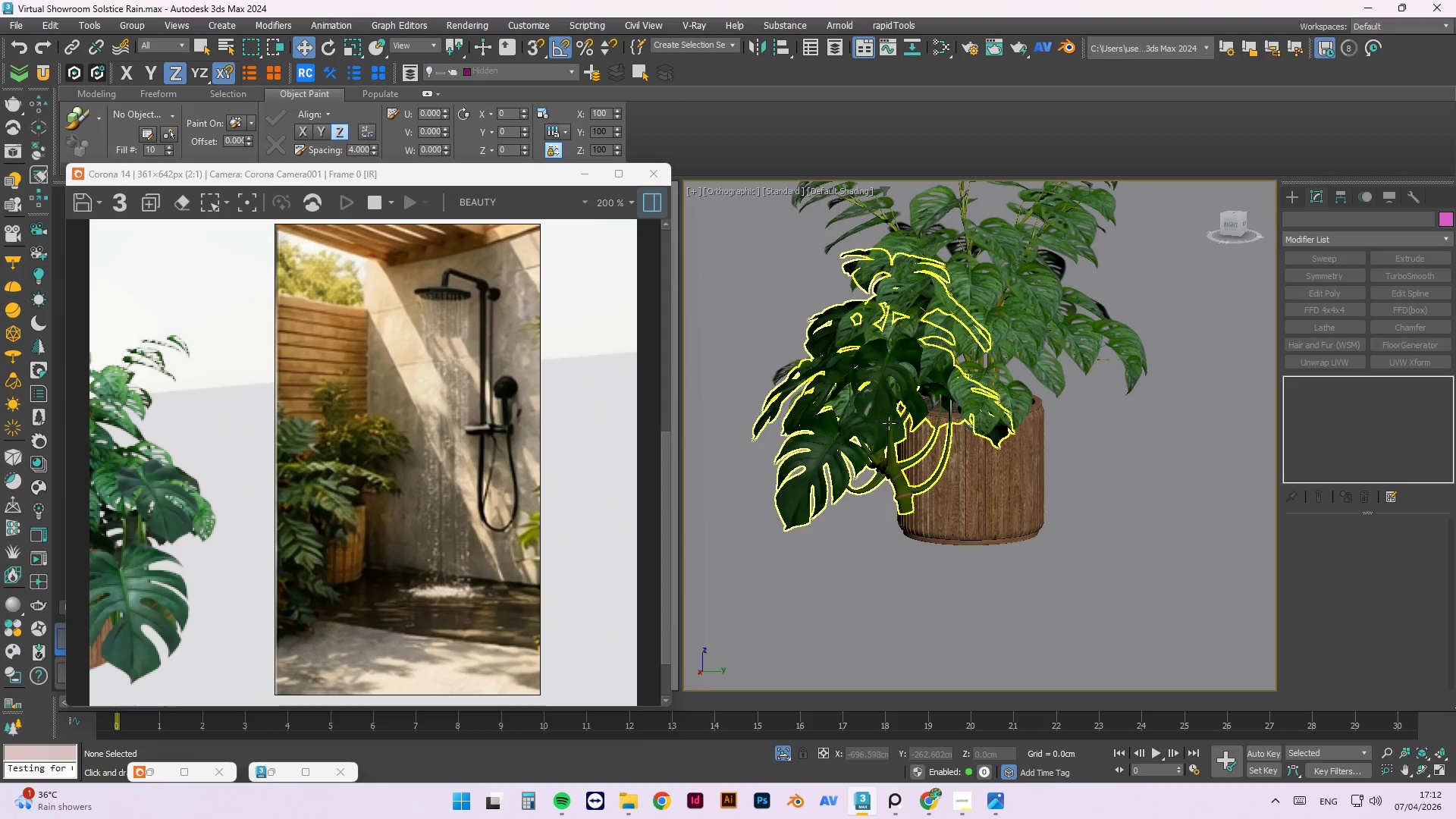 
left_click([888, 424])
 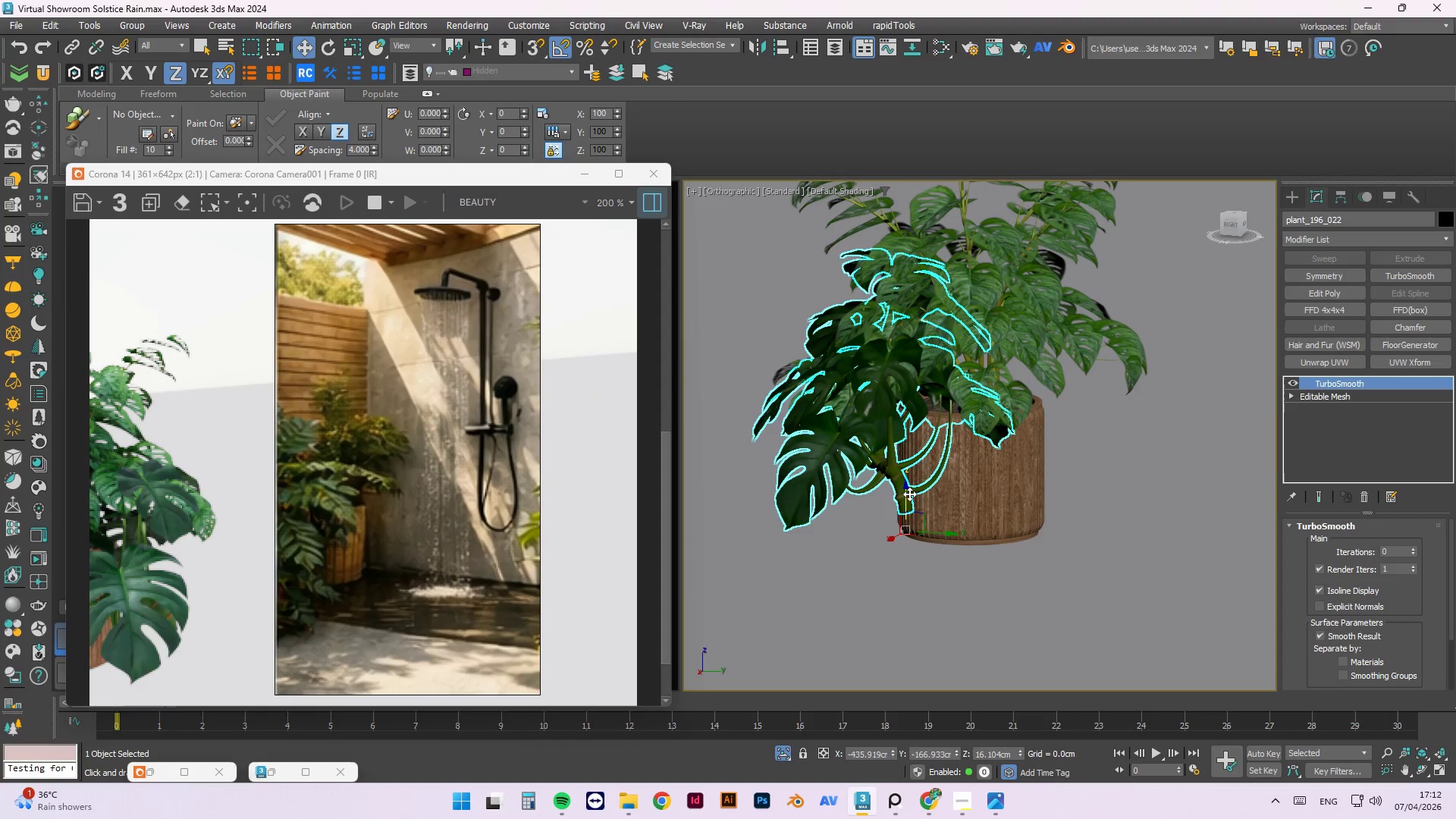 
left_click_drag(start_coordinate=[908, 496], to_coordinate=[908, 538])
 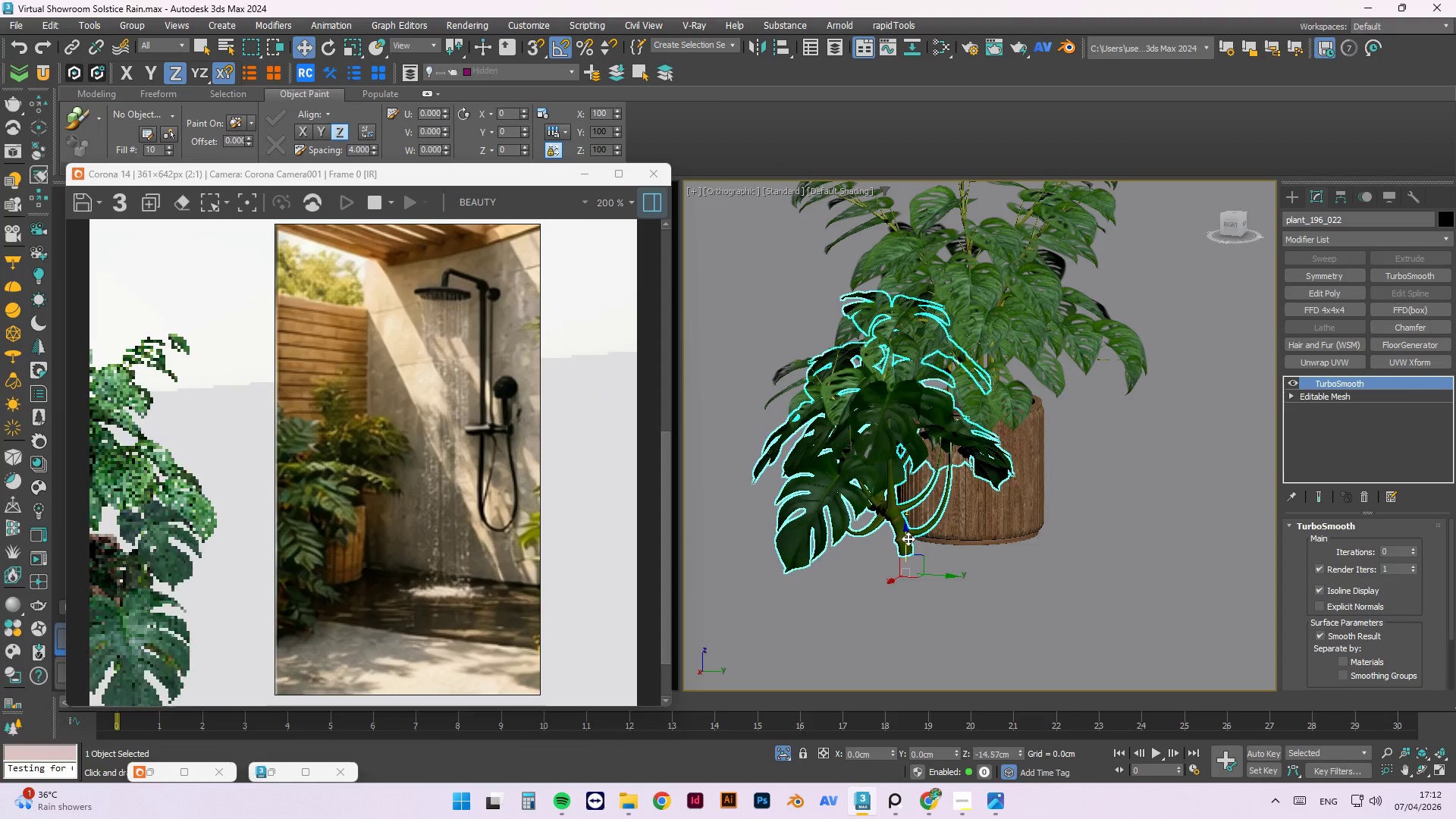 
hold_key(key=AltLeft, duration=1.5)
 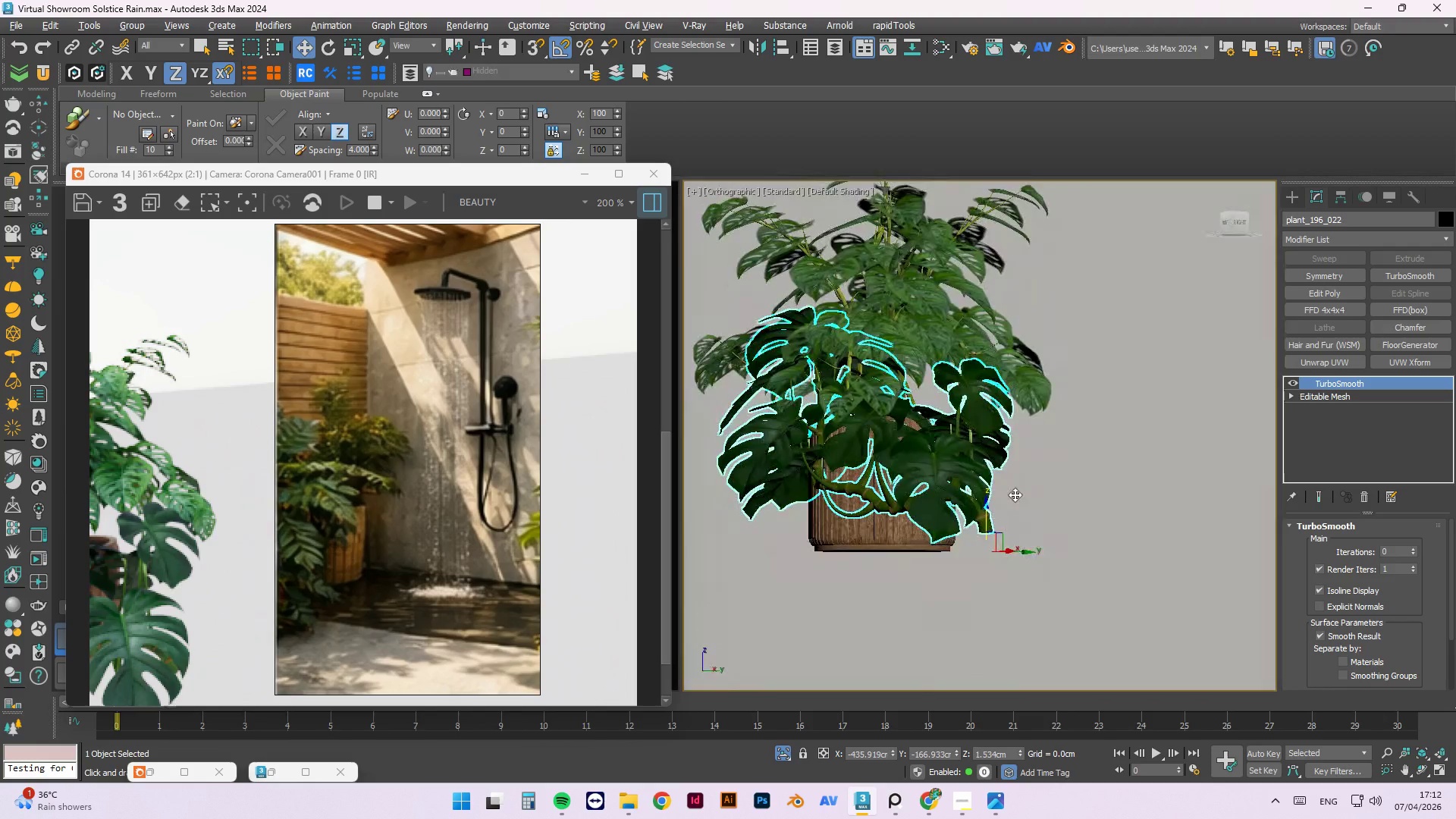 
hold_key(key=AltLeft, duration=1.09)
 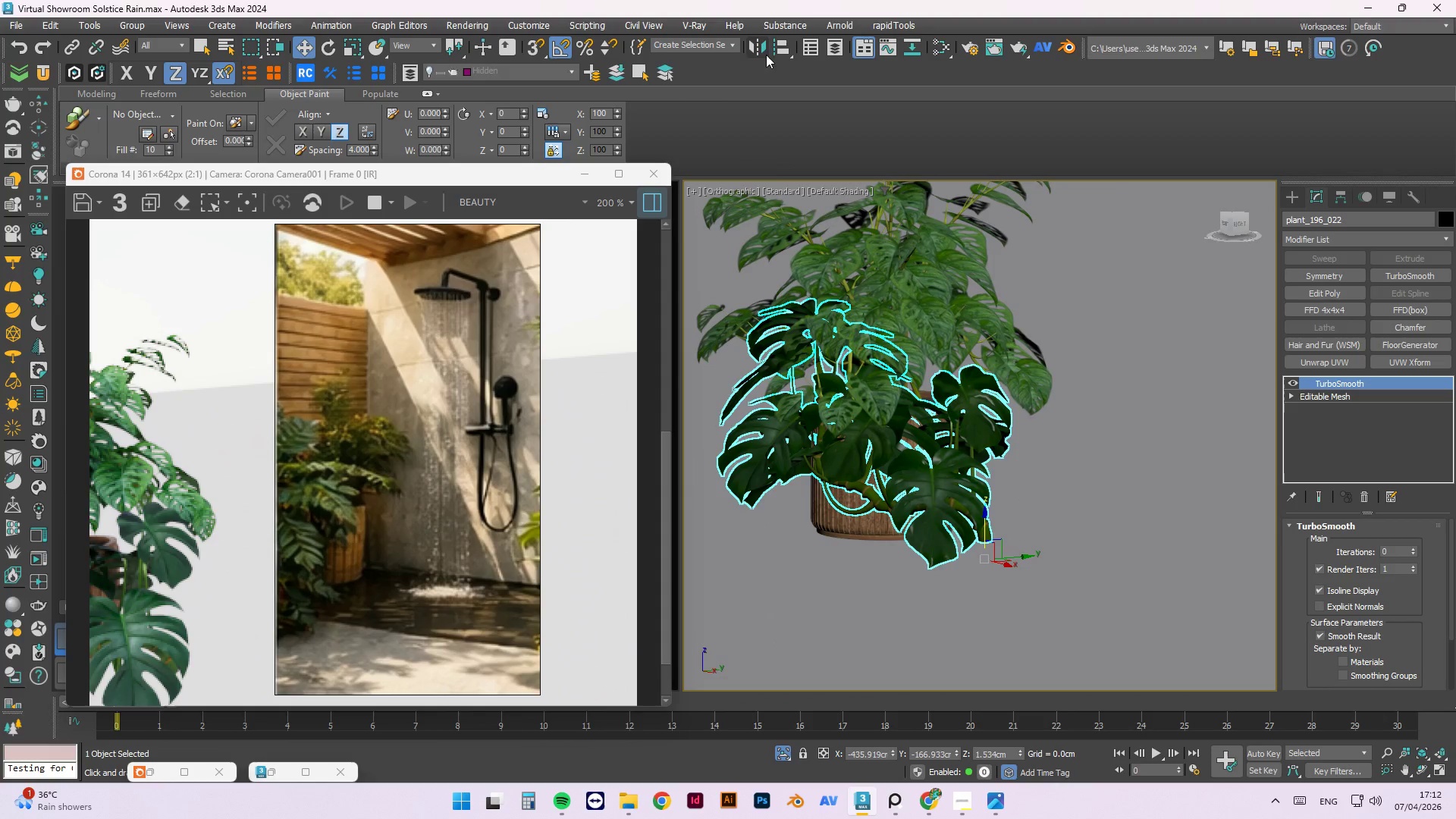 
left_click([757, 48])
 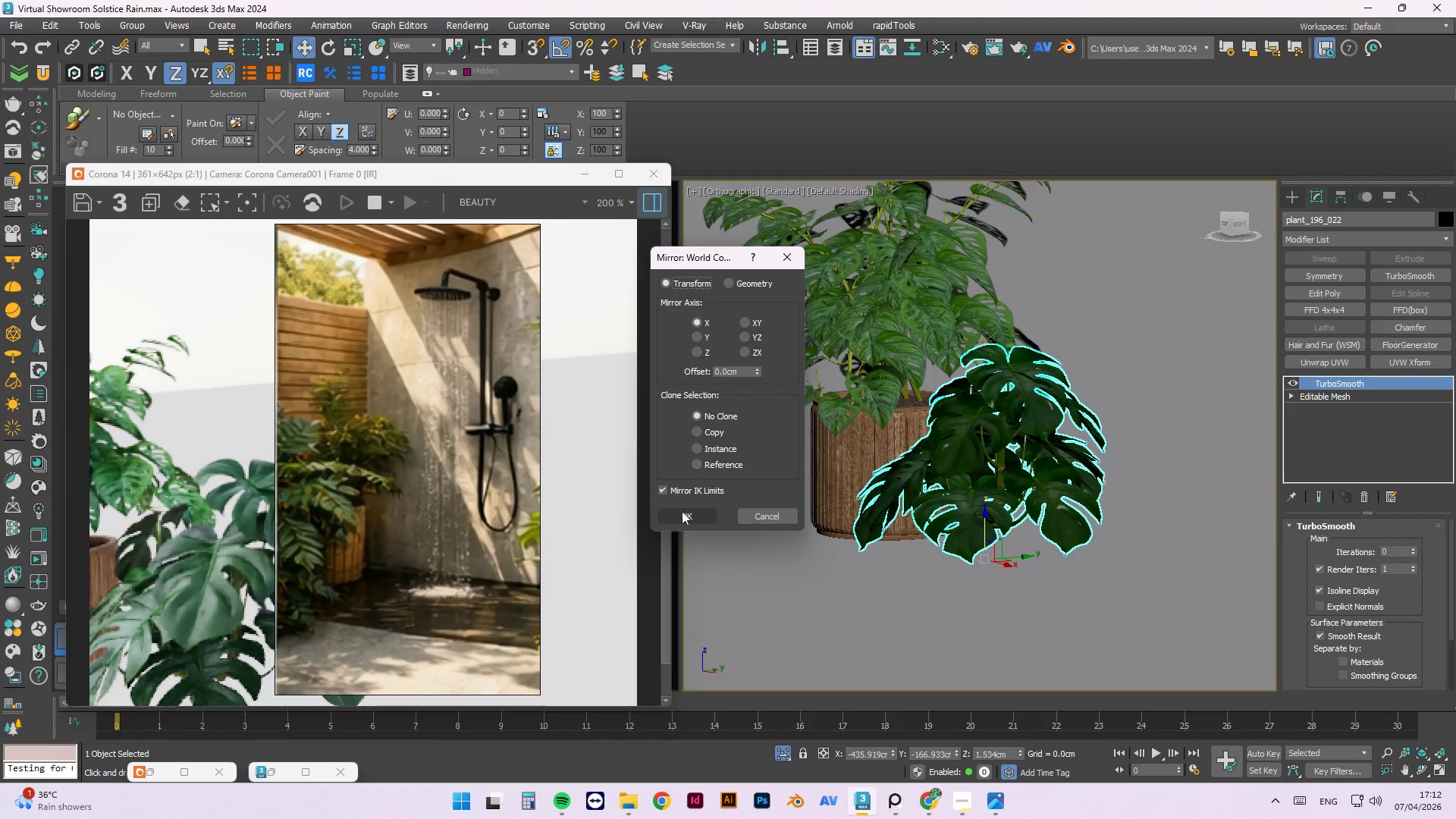 
left_click([689, 516])
 